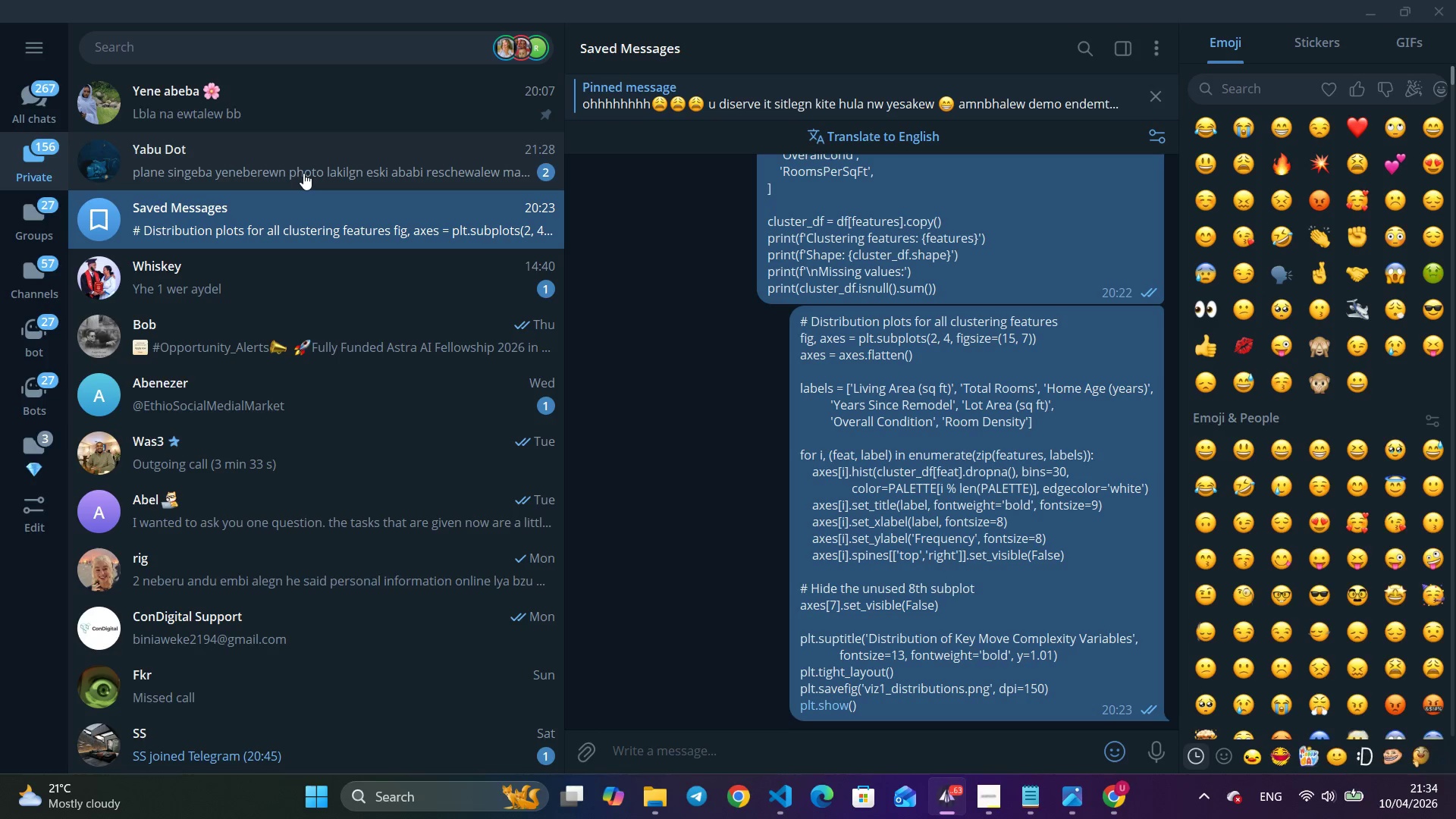 
wait(7.12)
 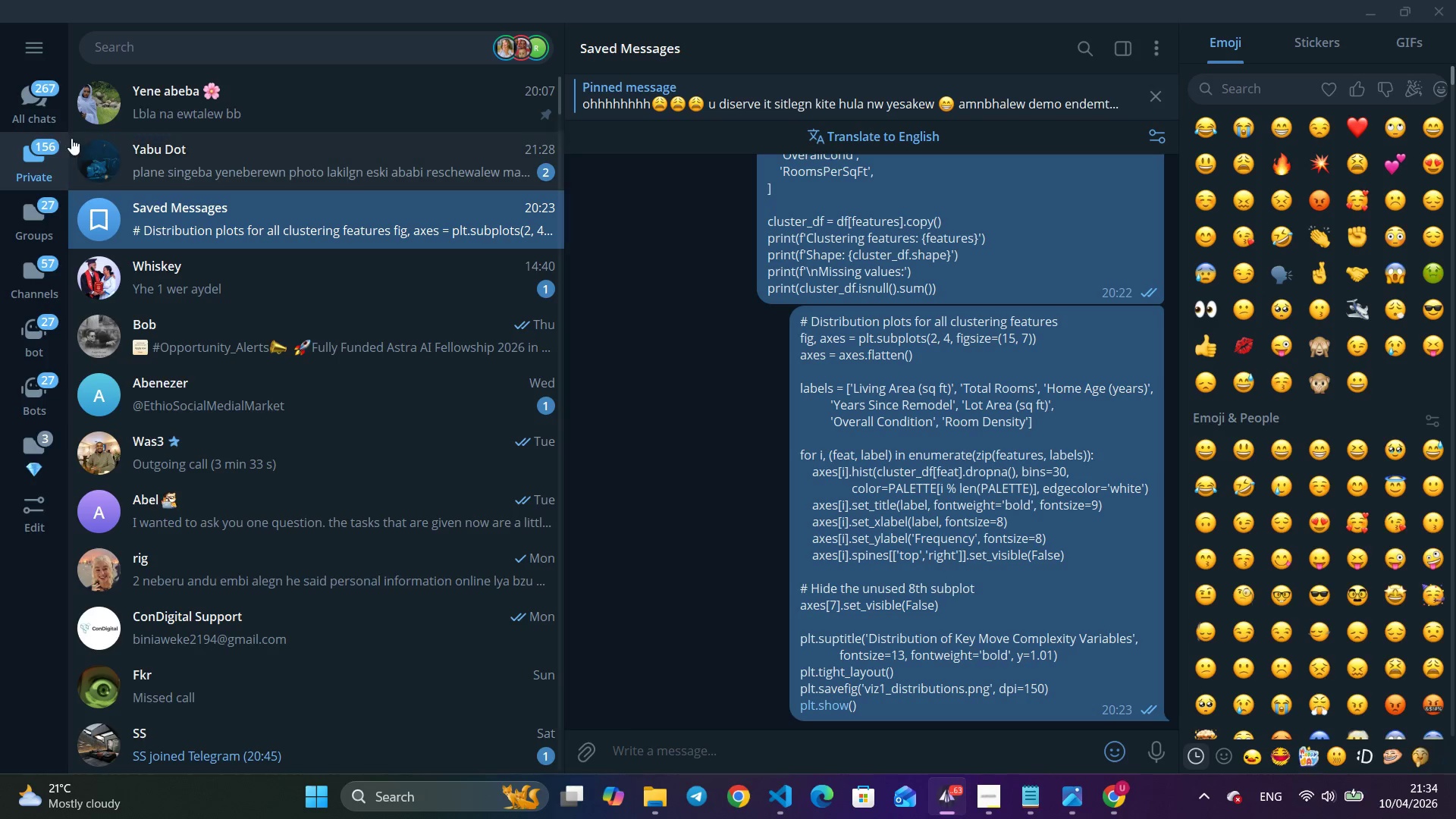 
left_click([513, 46])
 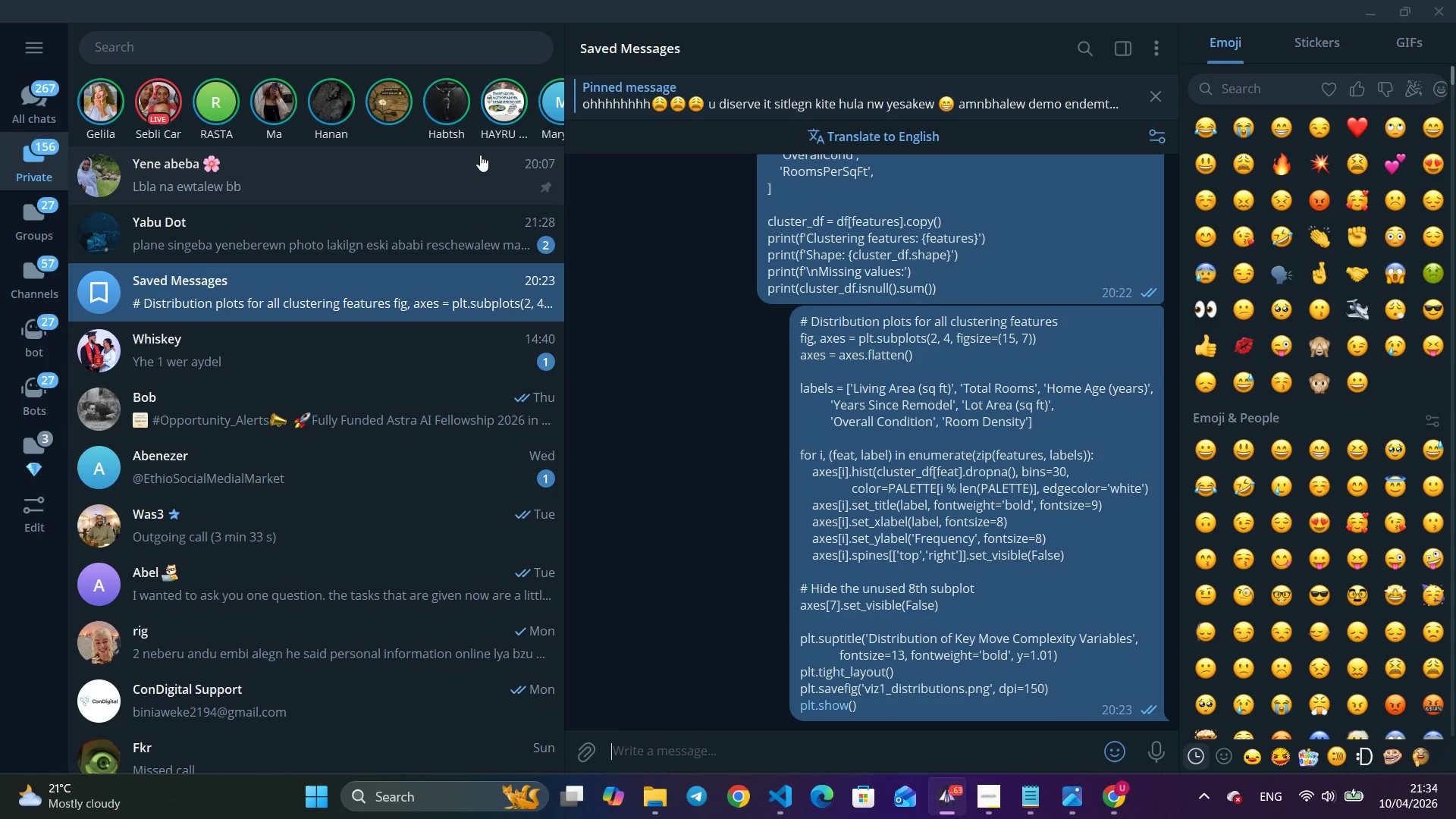 
key(Alt+Tab)
 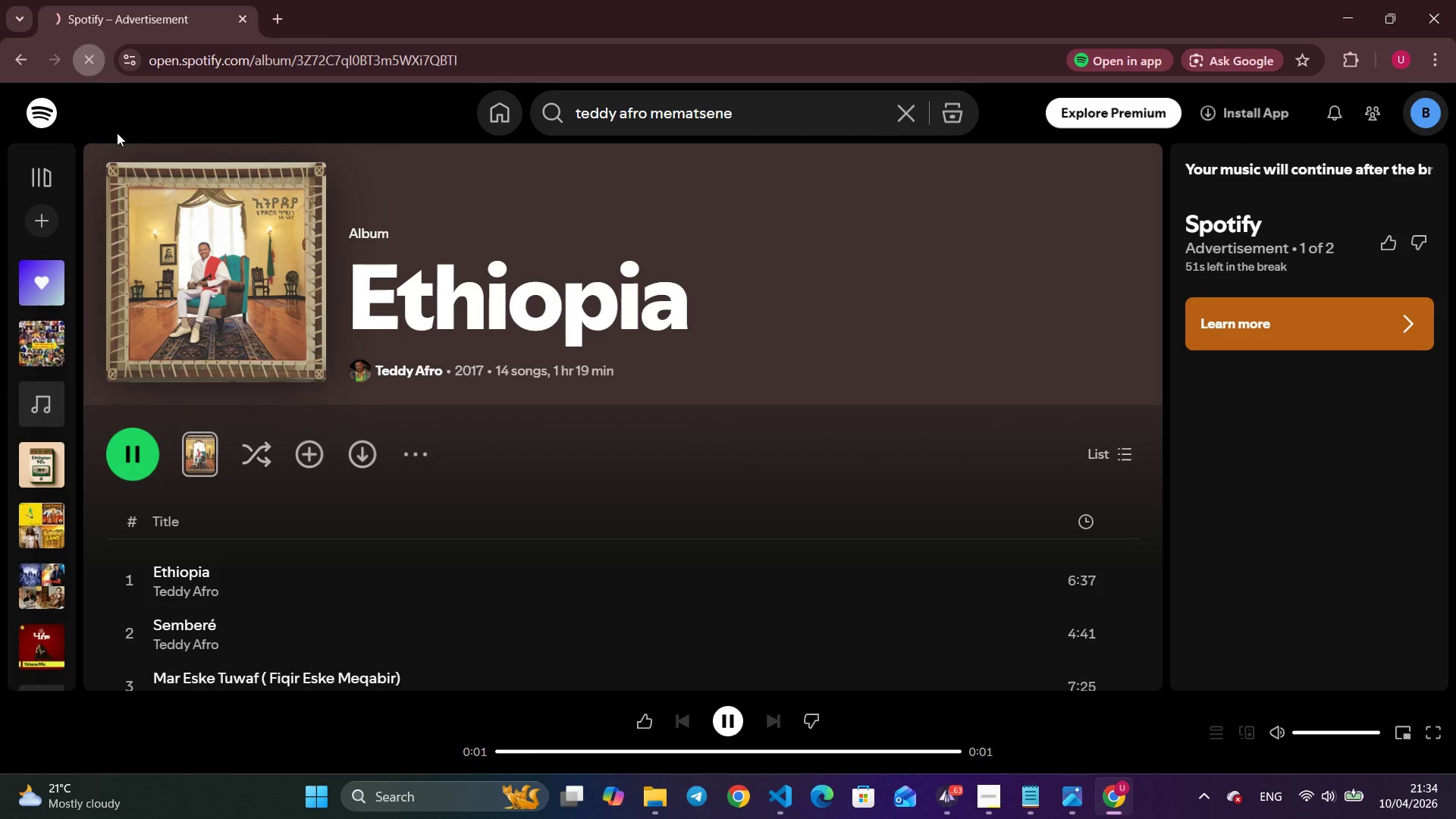 
key(Alt+Tab)
 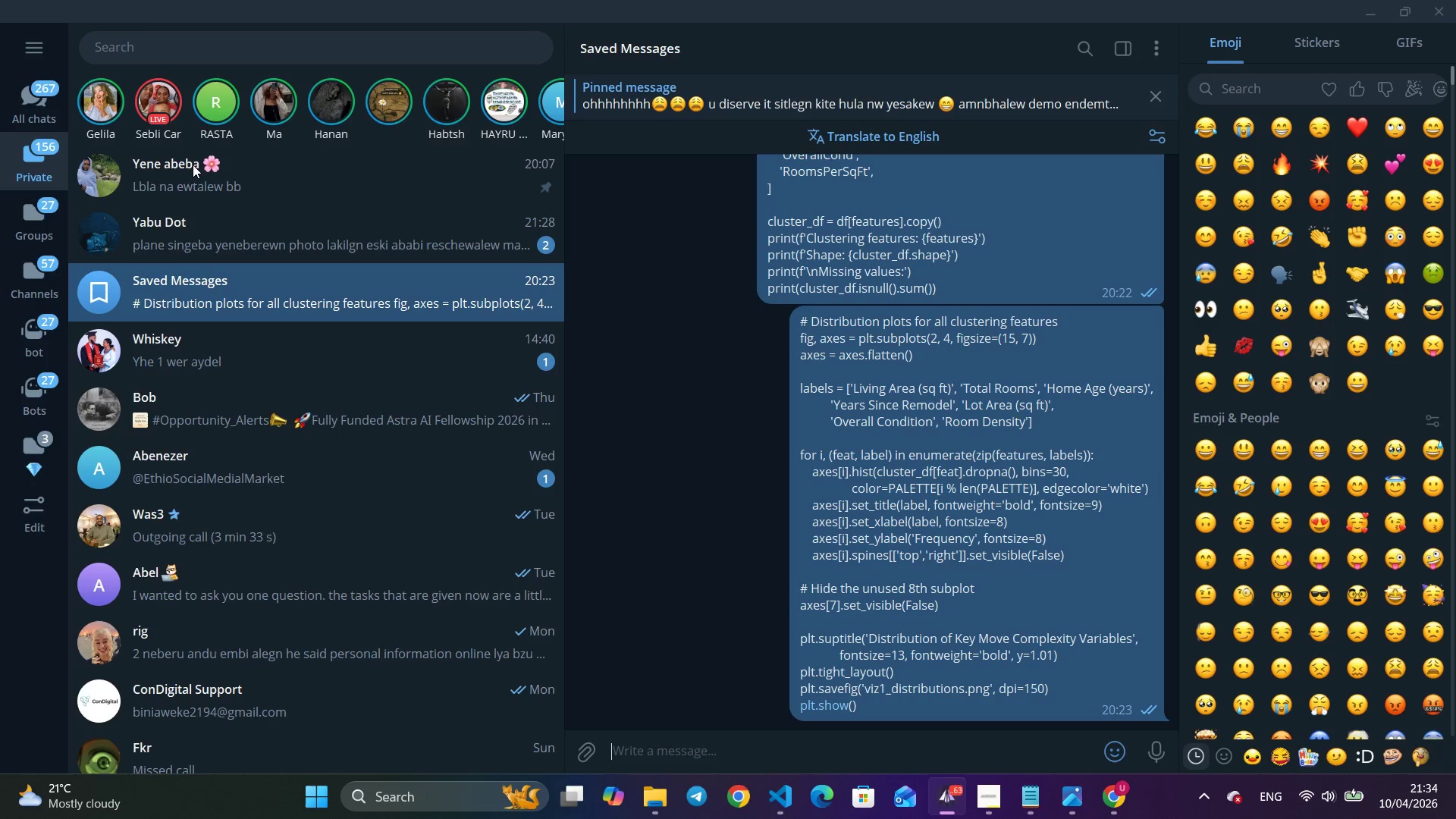 
key(Alt+Tab)
 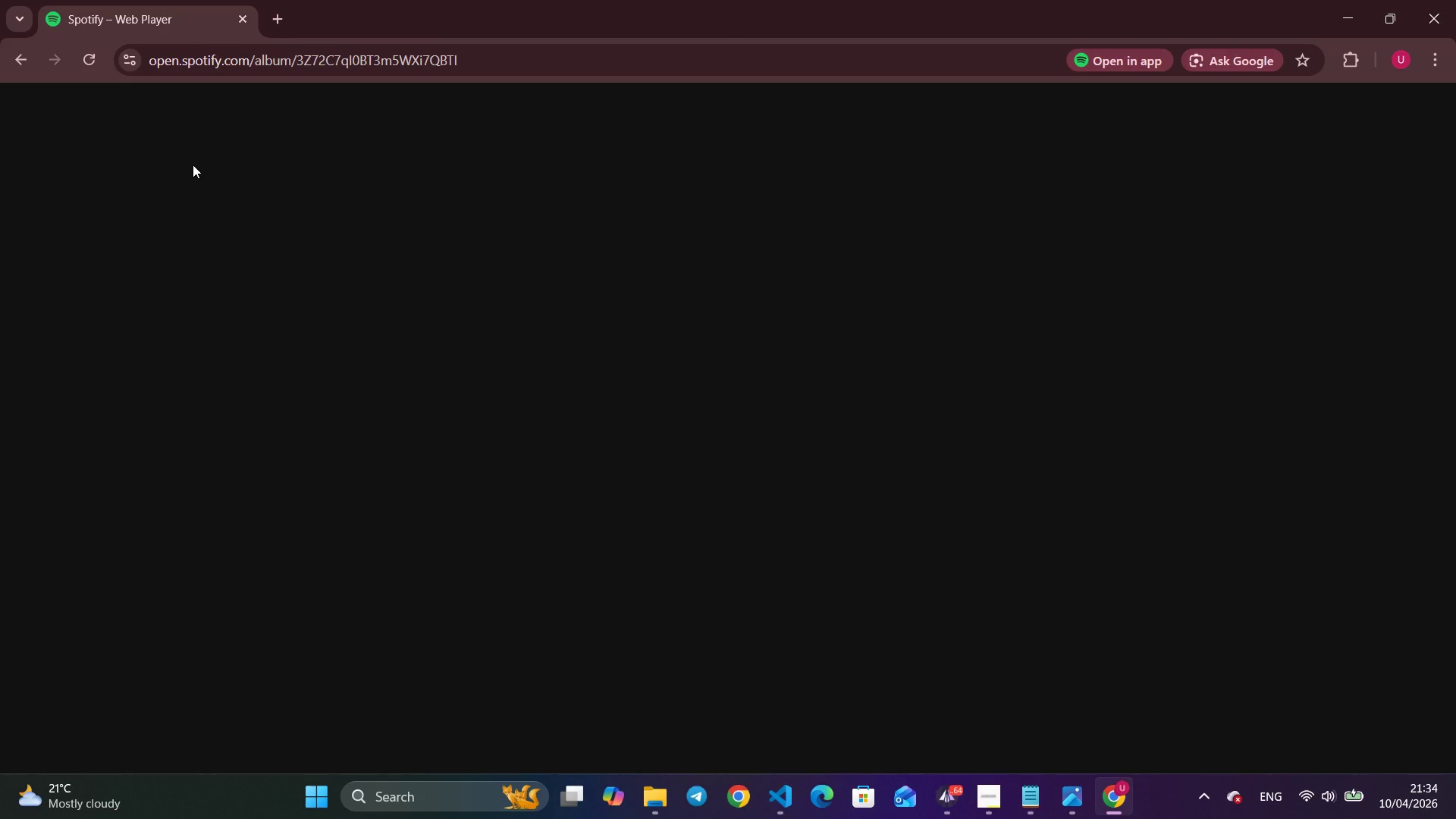 
wait(17.39)
 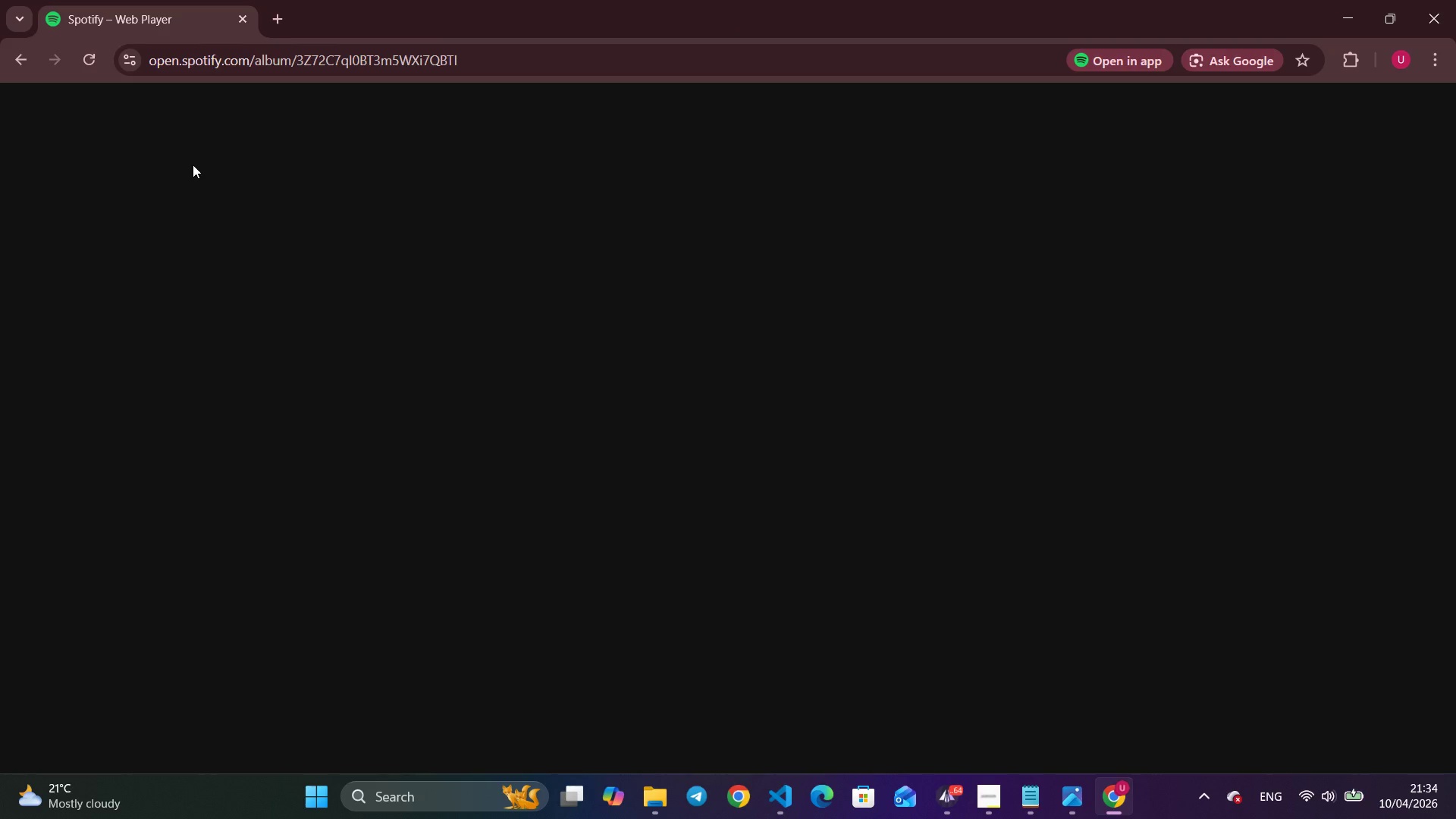 
key(Alt+Tab)
 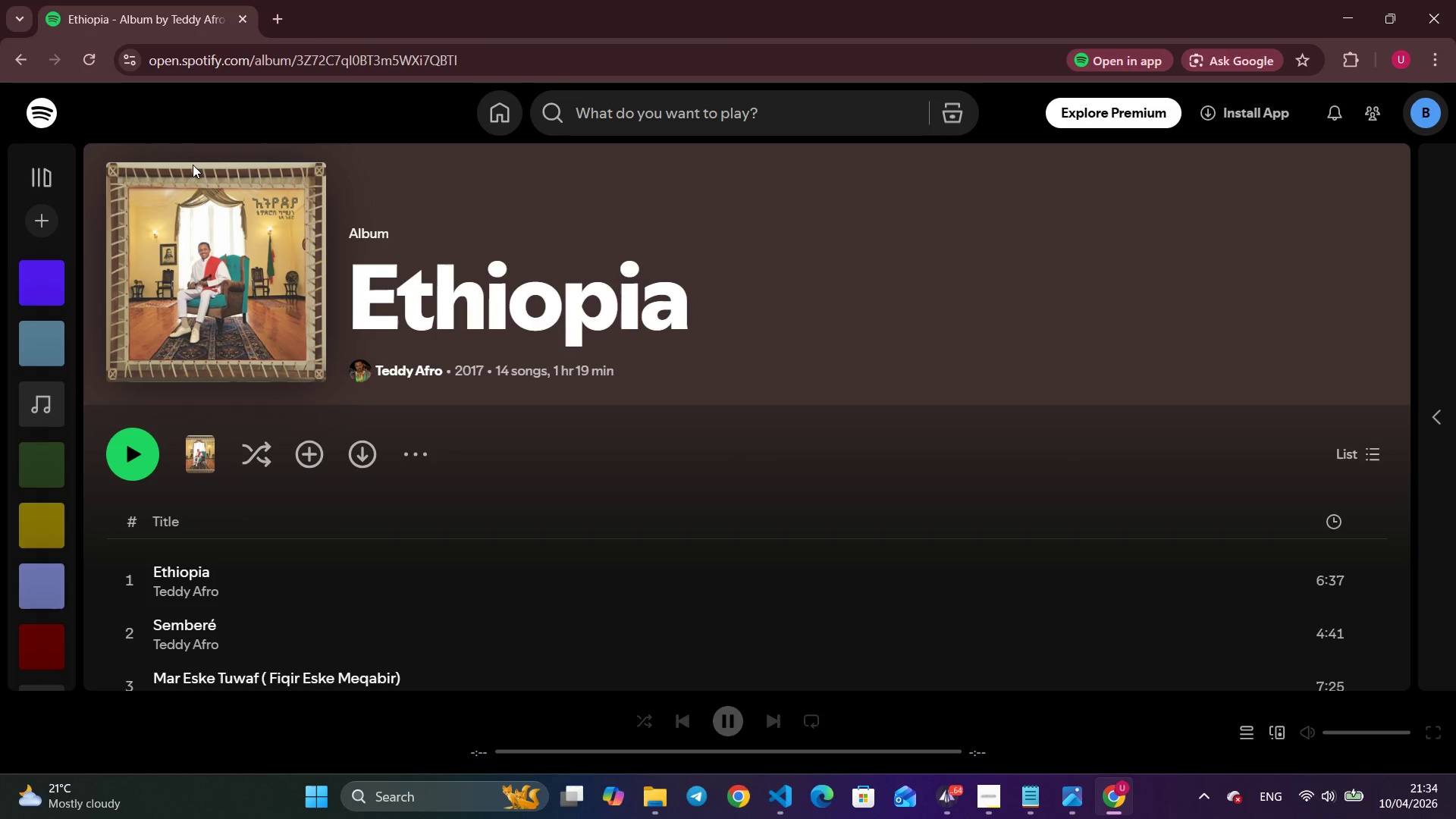 
hold_key(key=AltLeft, duration=1.5)
 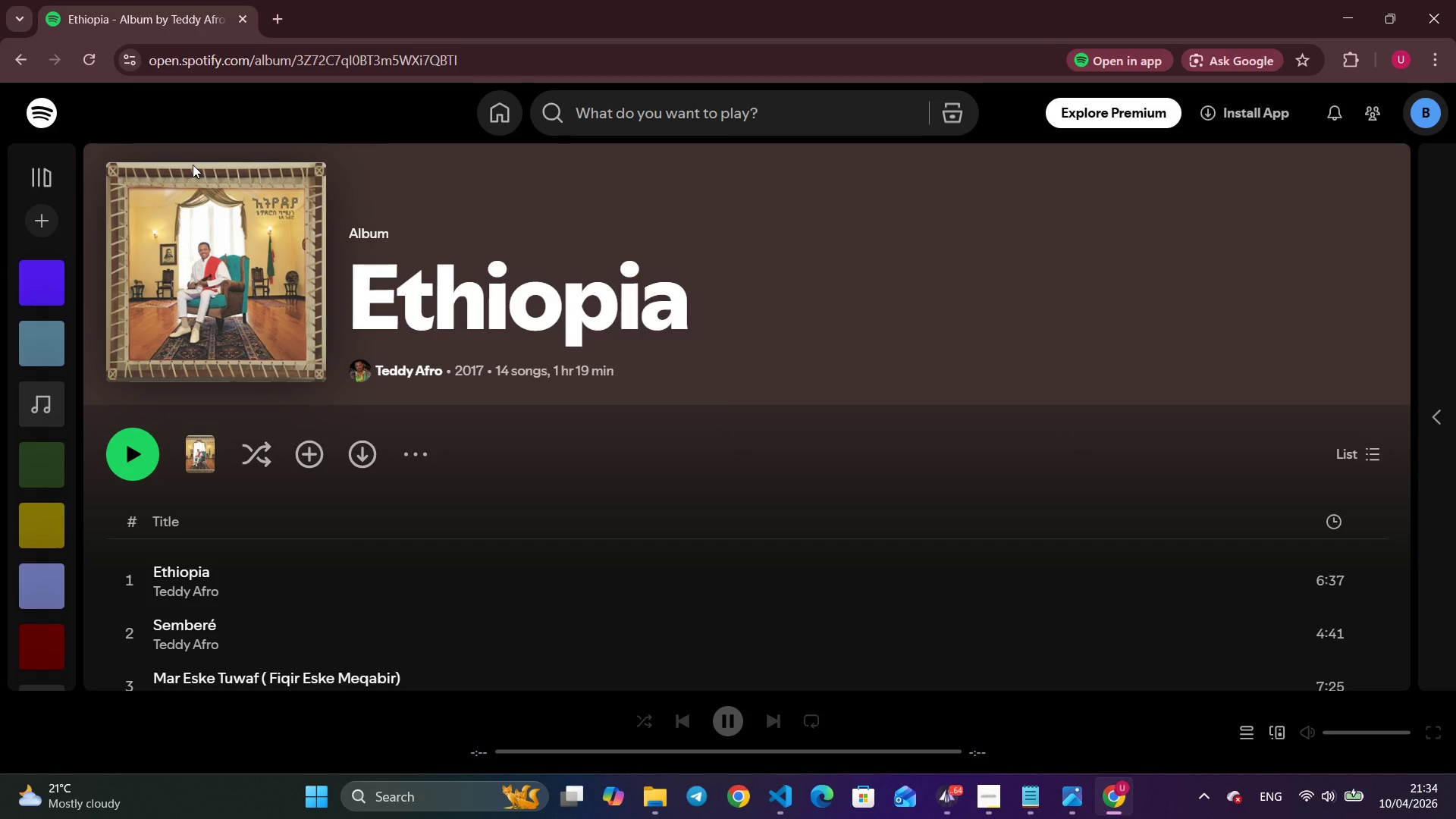 
key(Alt+AltLeft)
 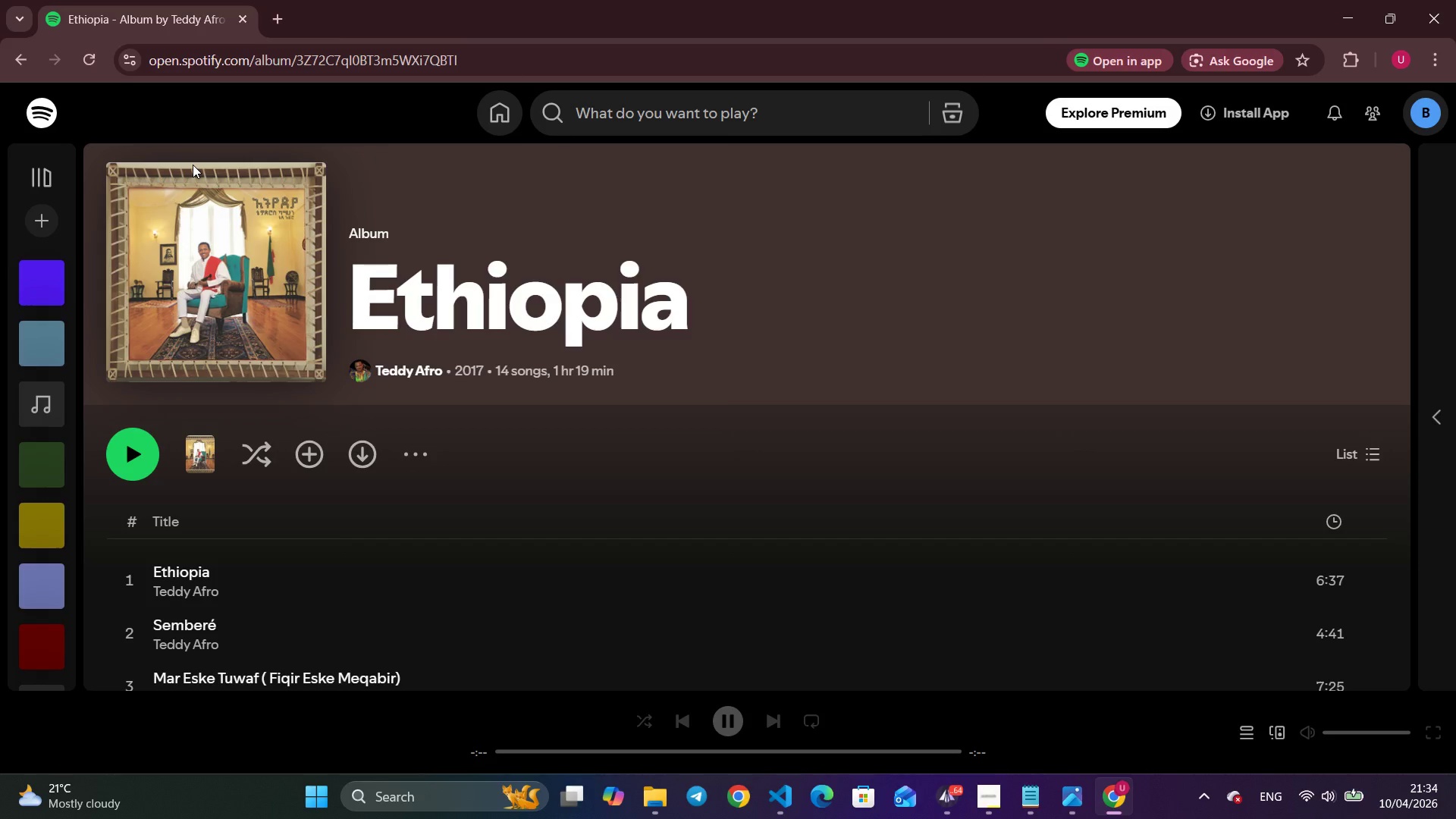 
key(Alt+AltLeft)
 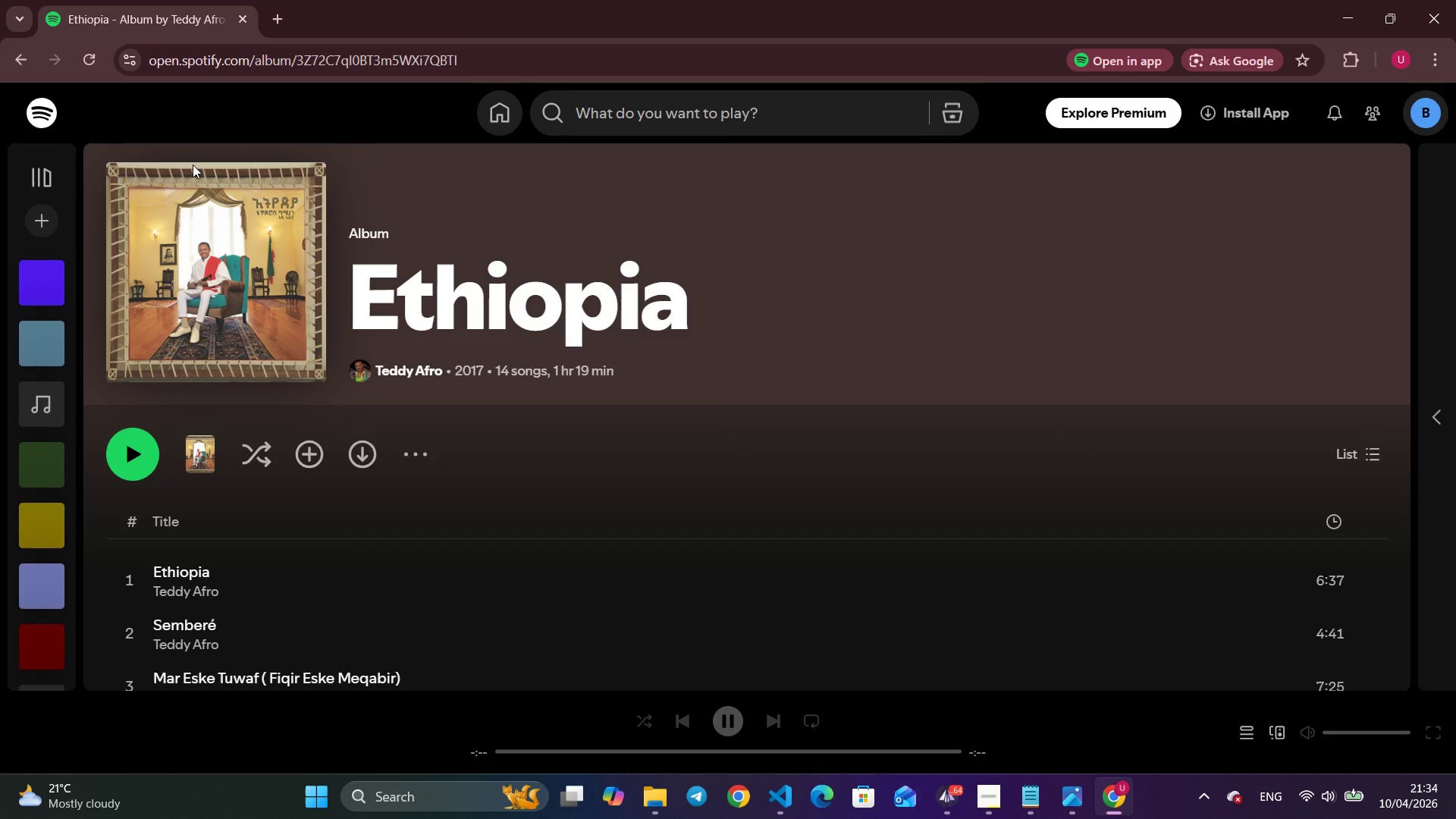 
key(Alt+AltLeft)
 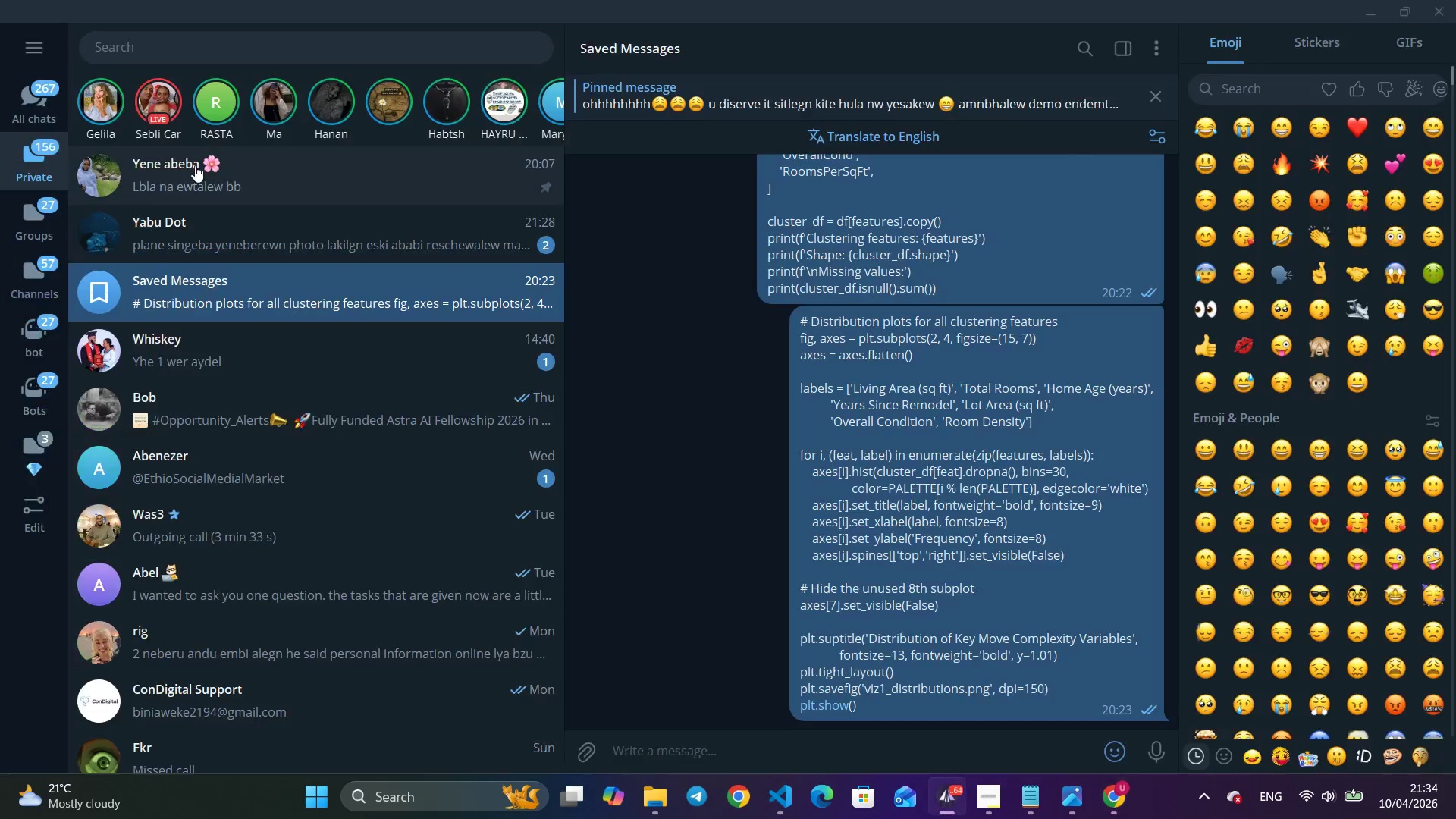 
left_click([284, 177])
 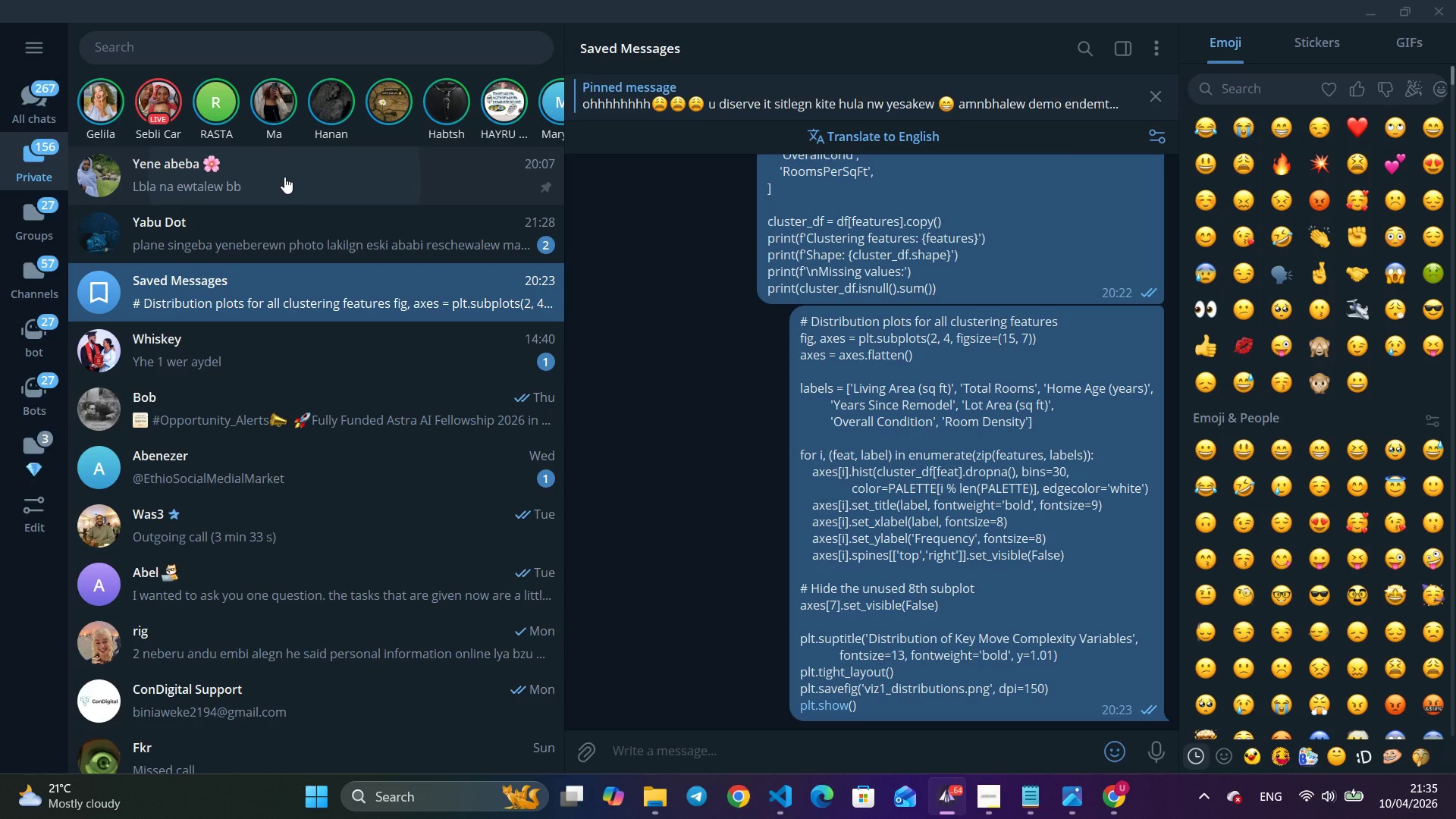 
wait(10.23)
 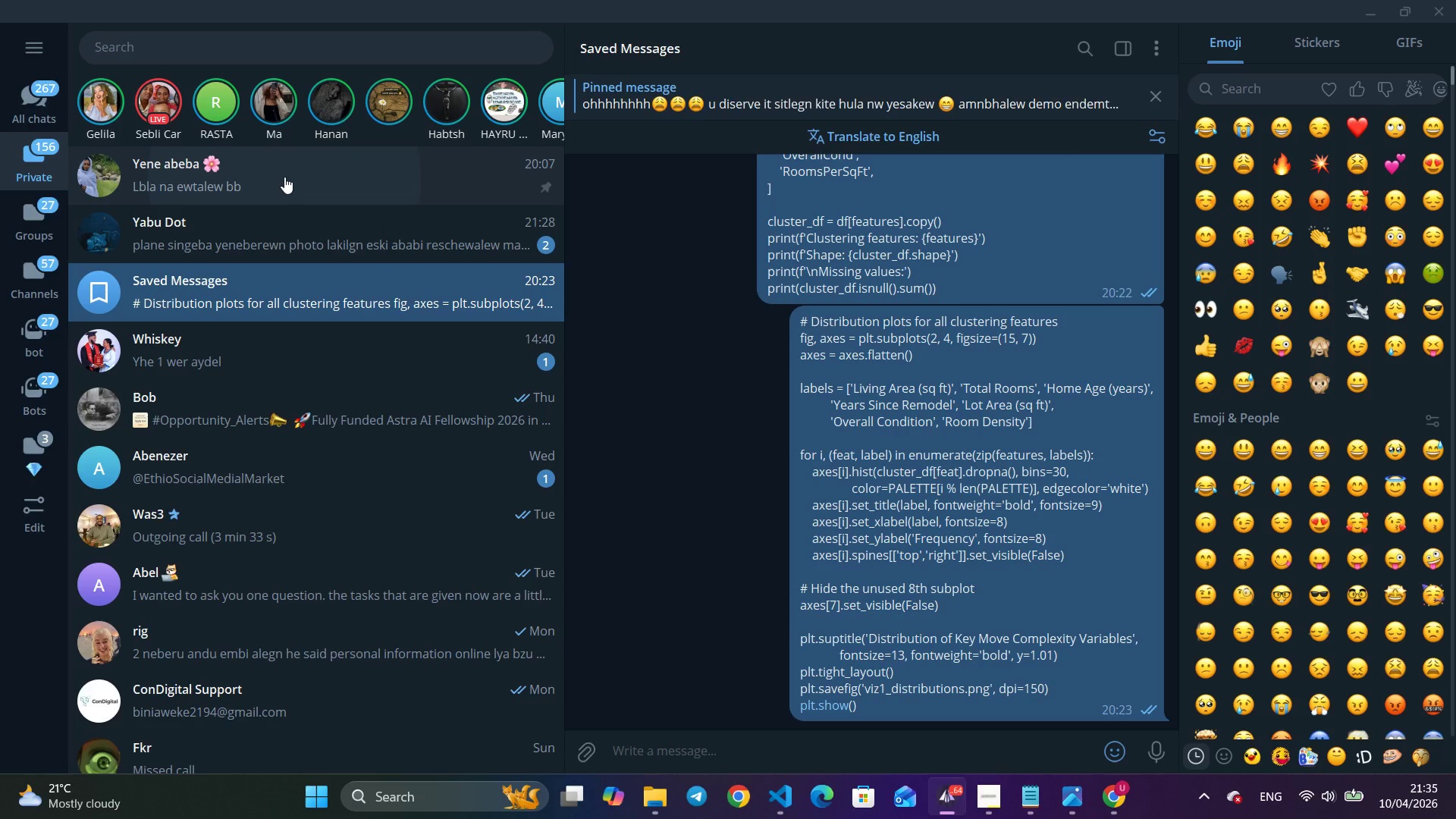 
key(Alt+M)
 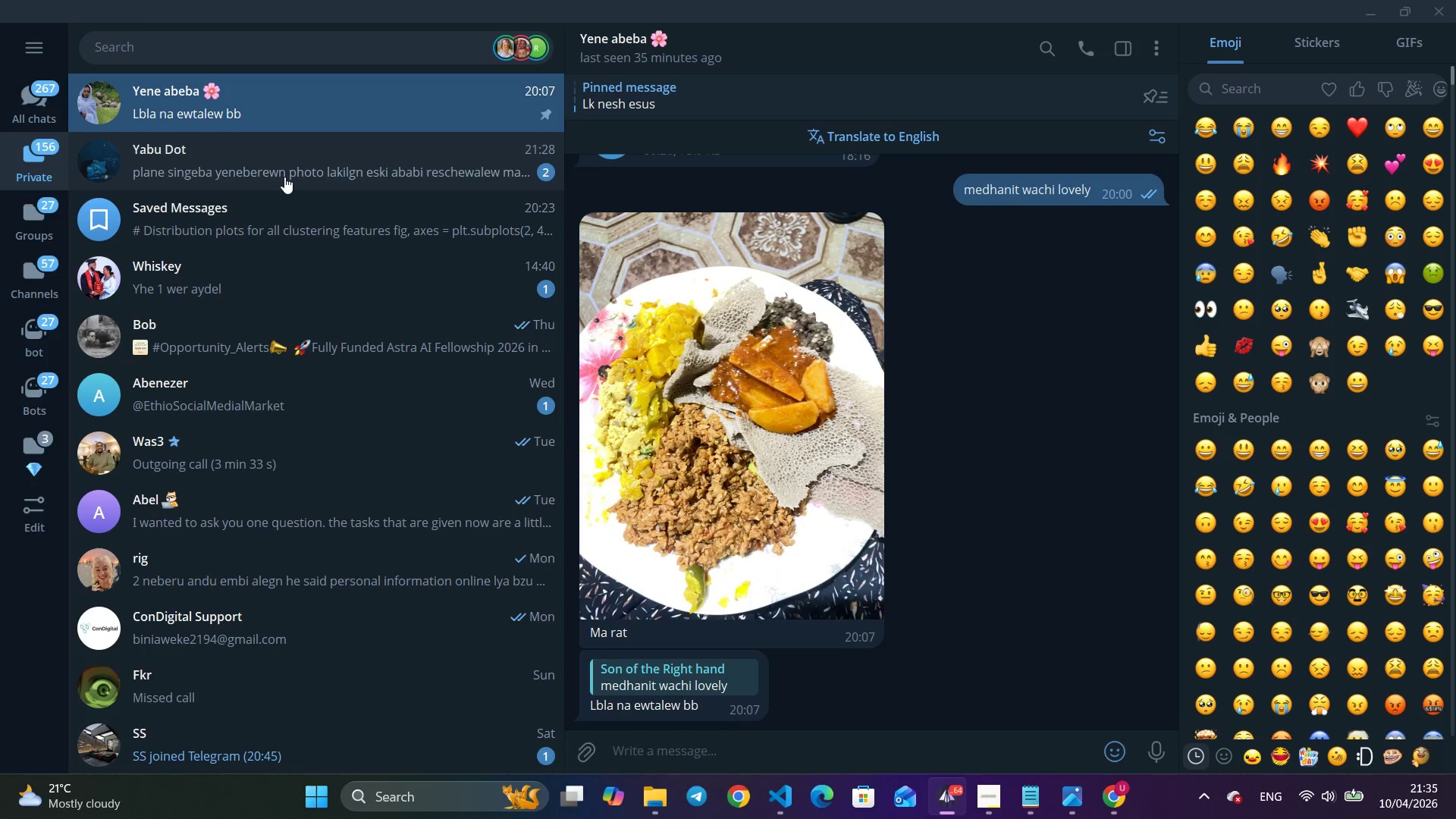 
key(Alt+Y)
 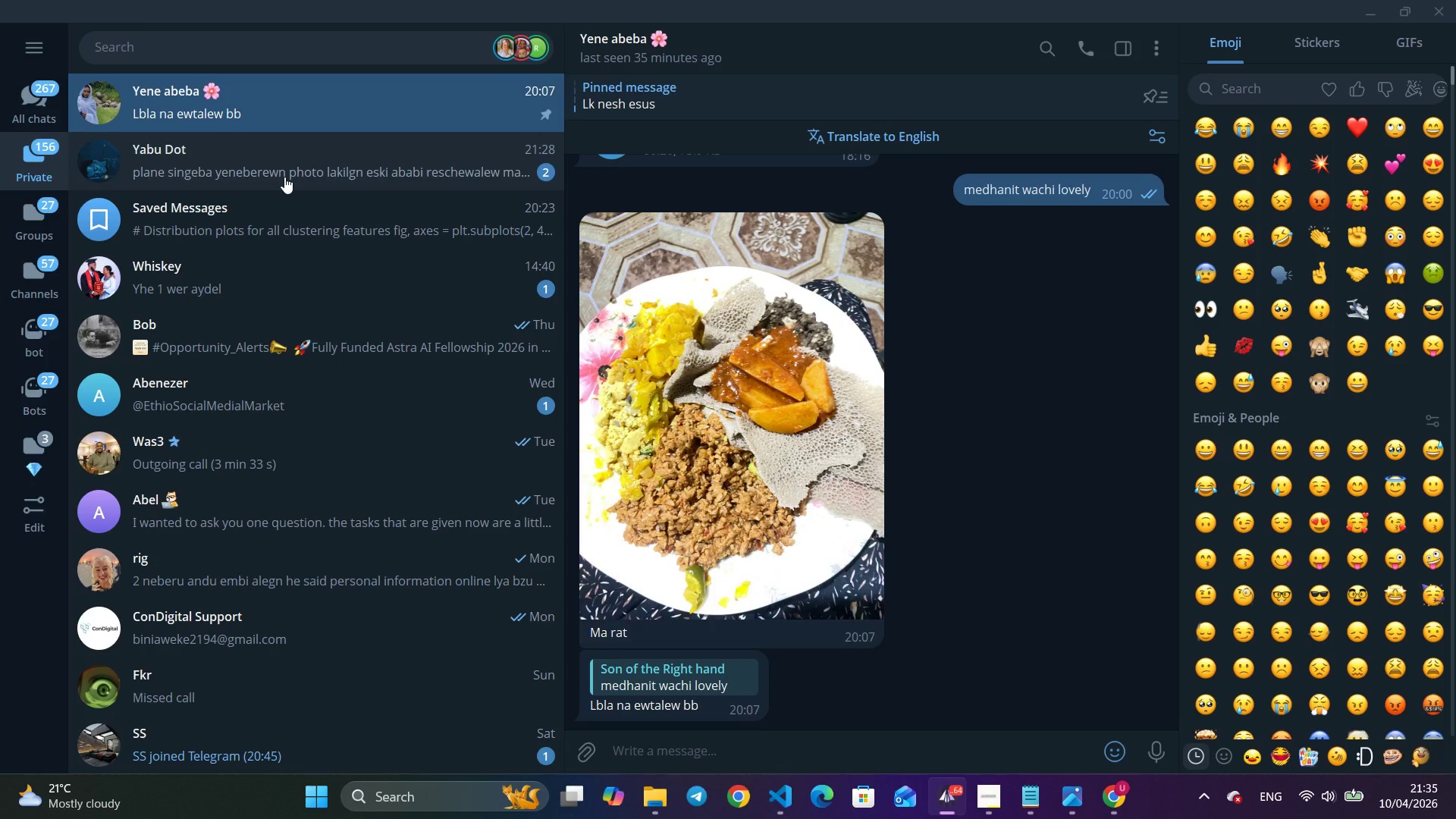 
key(Alt+Space)
 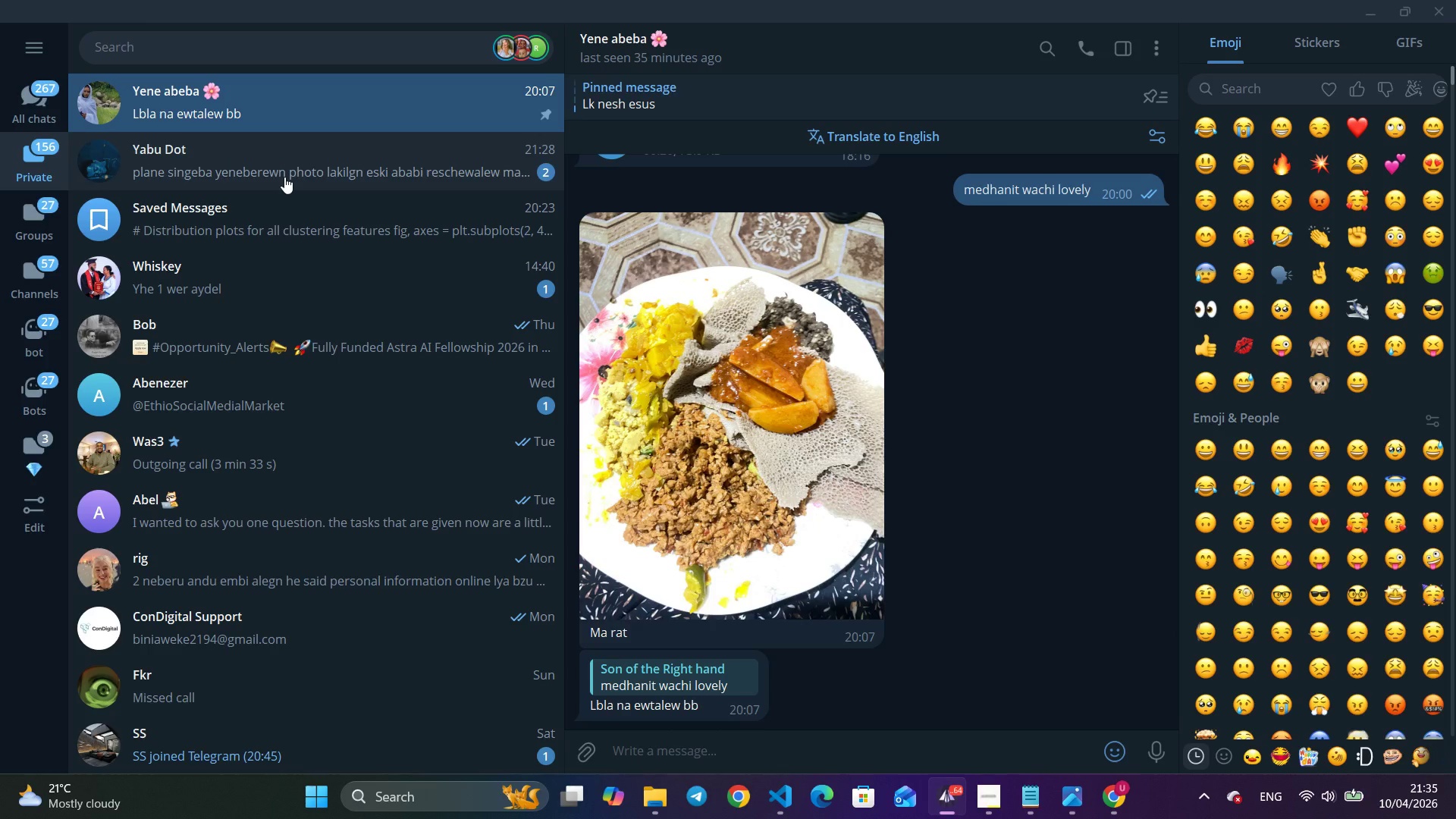 
key(Alt+L)
 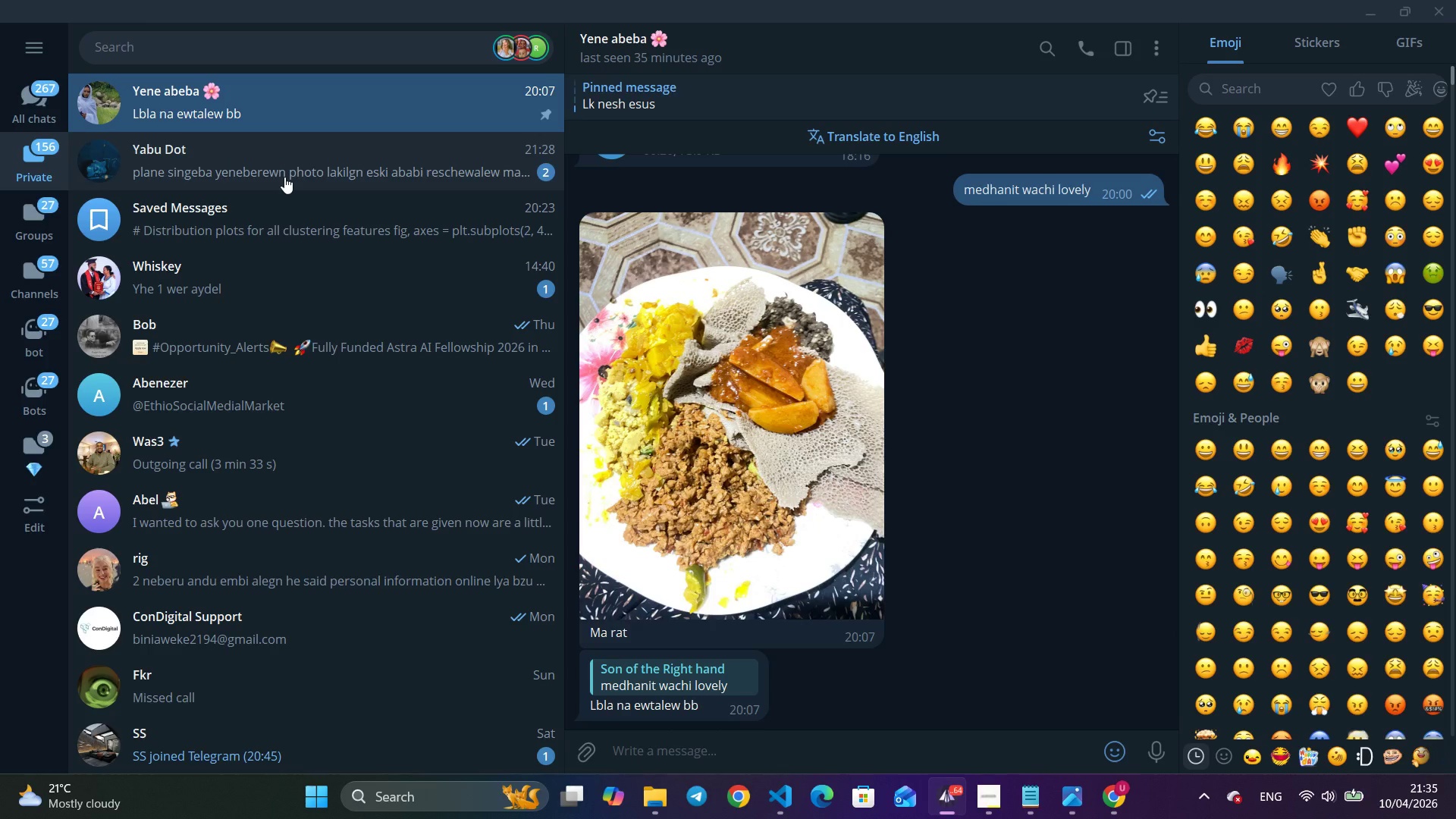 
key(Alt+O)
 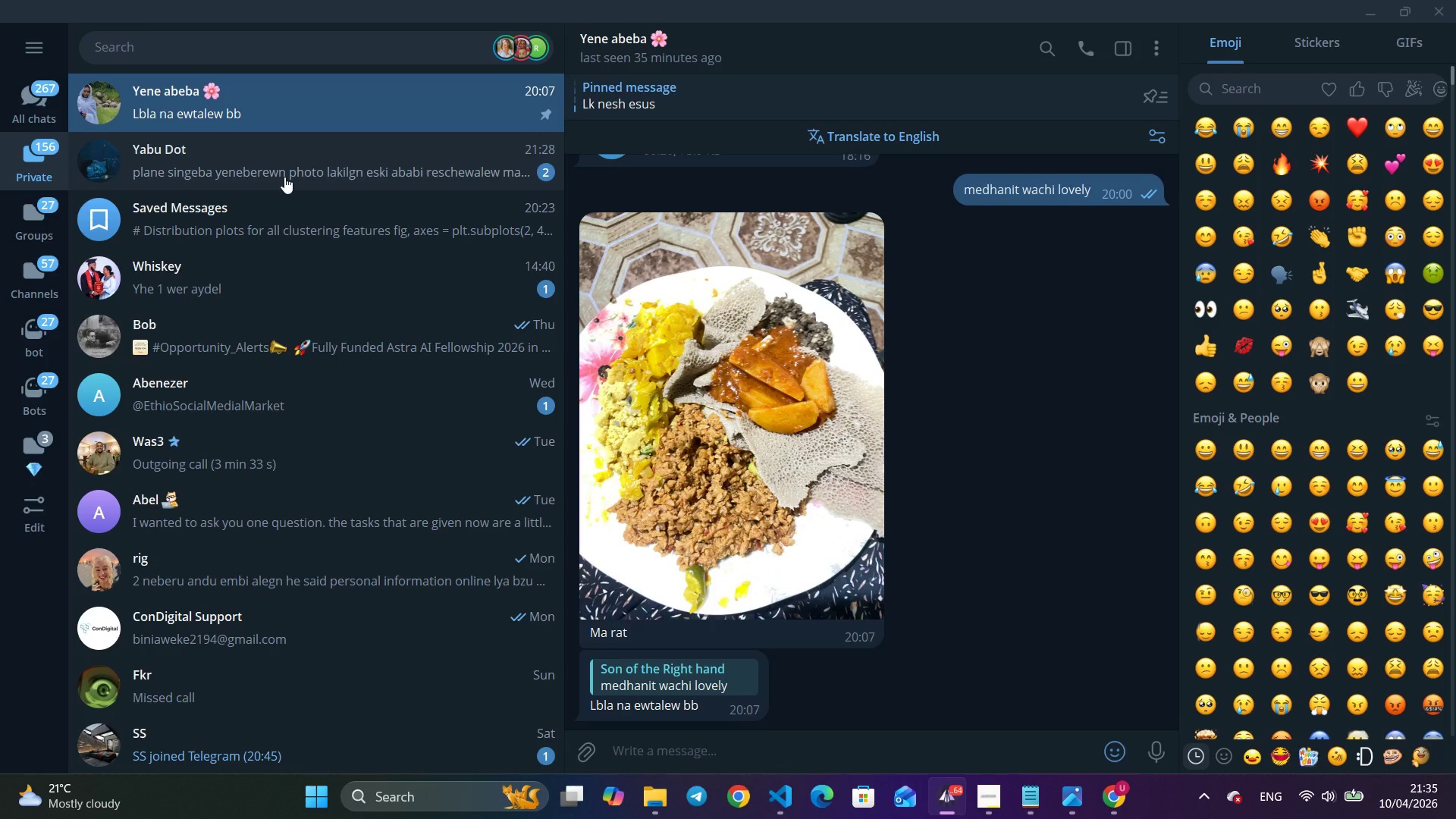 
key(Alt+V)
 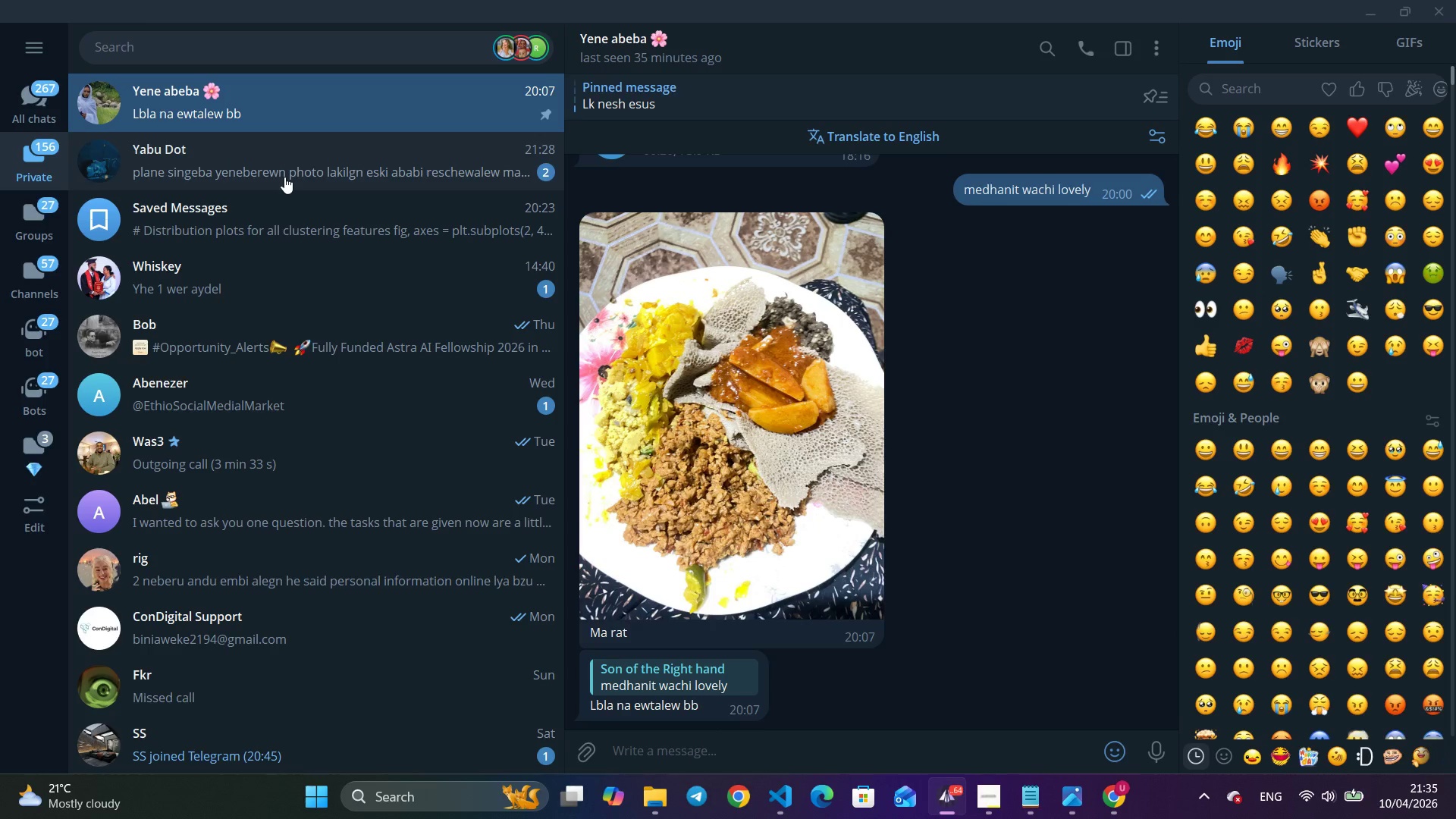 
key(Alt+E)
 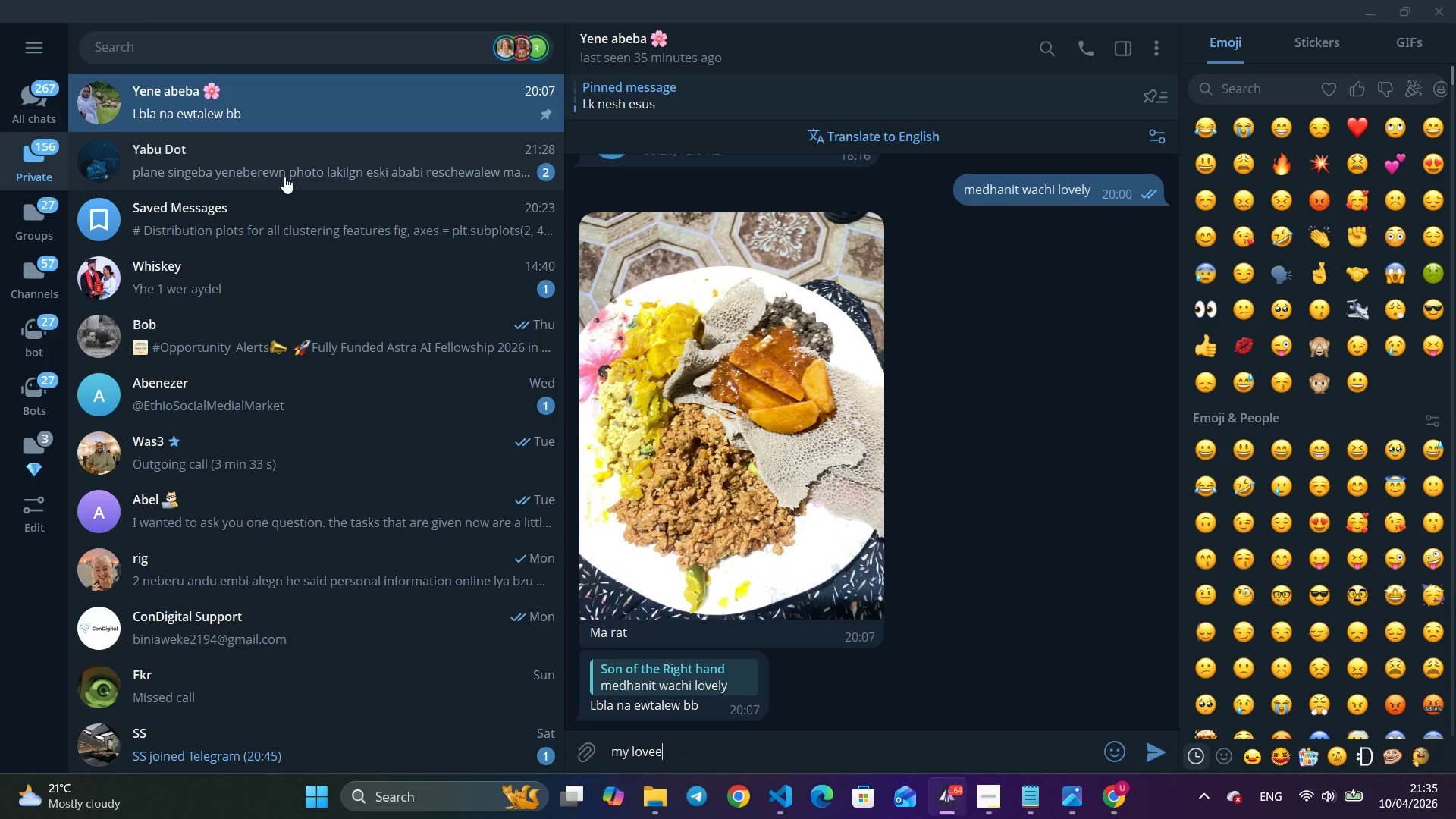 
key(Alt+E)
 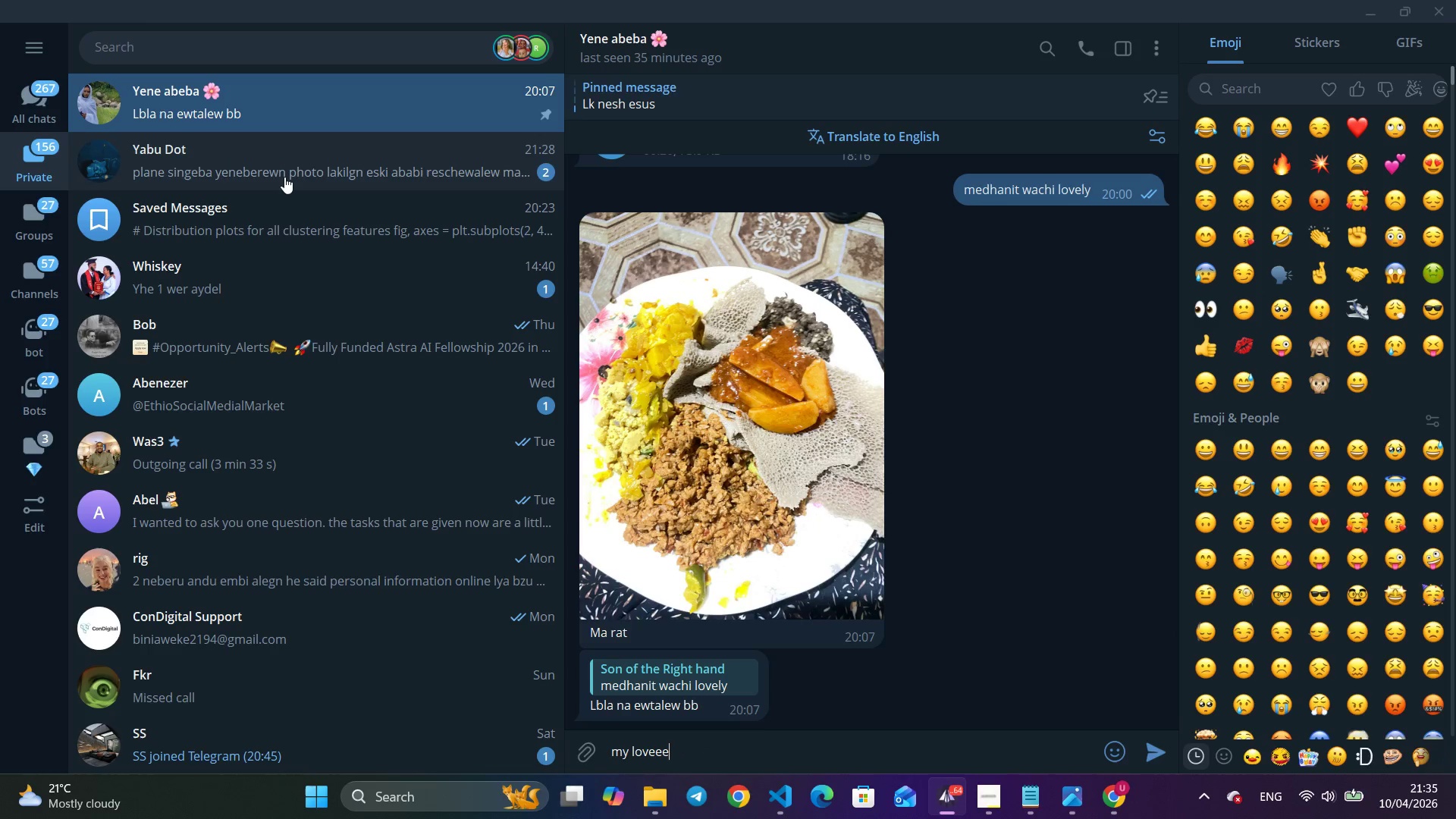 
key(Alt+E)
 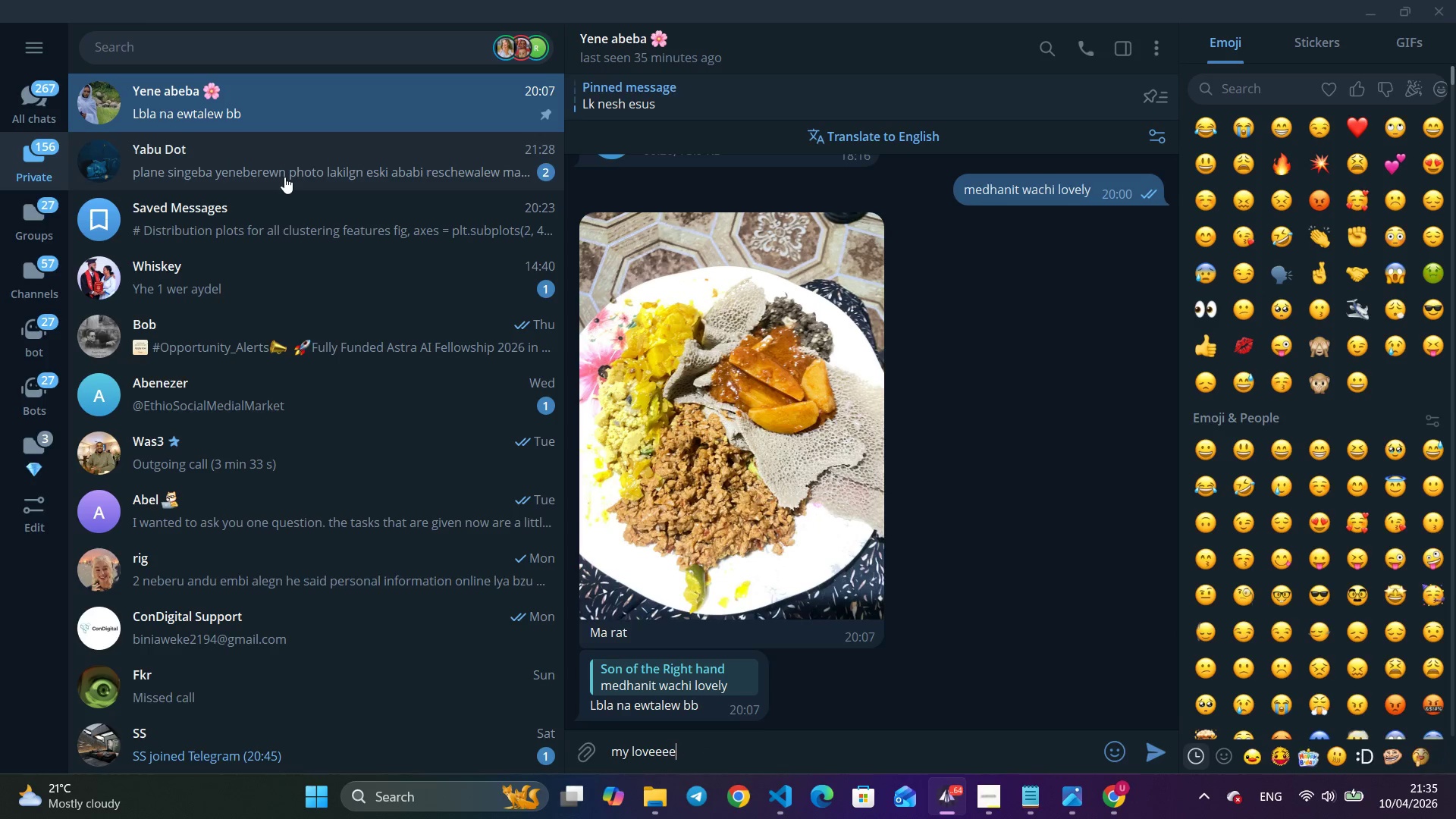 
key(Alt+E)
 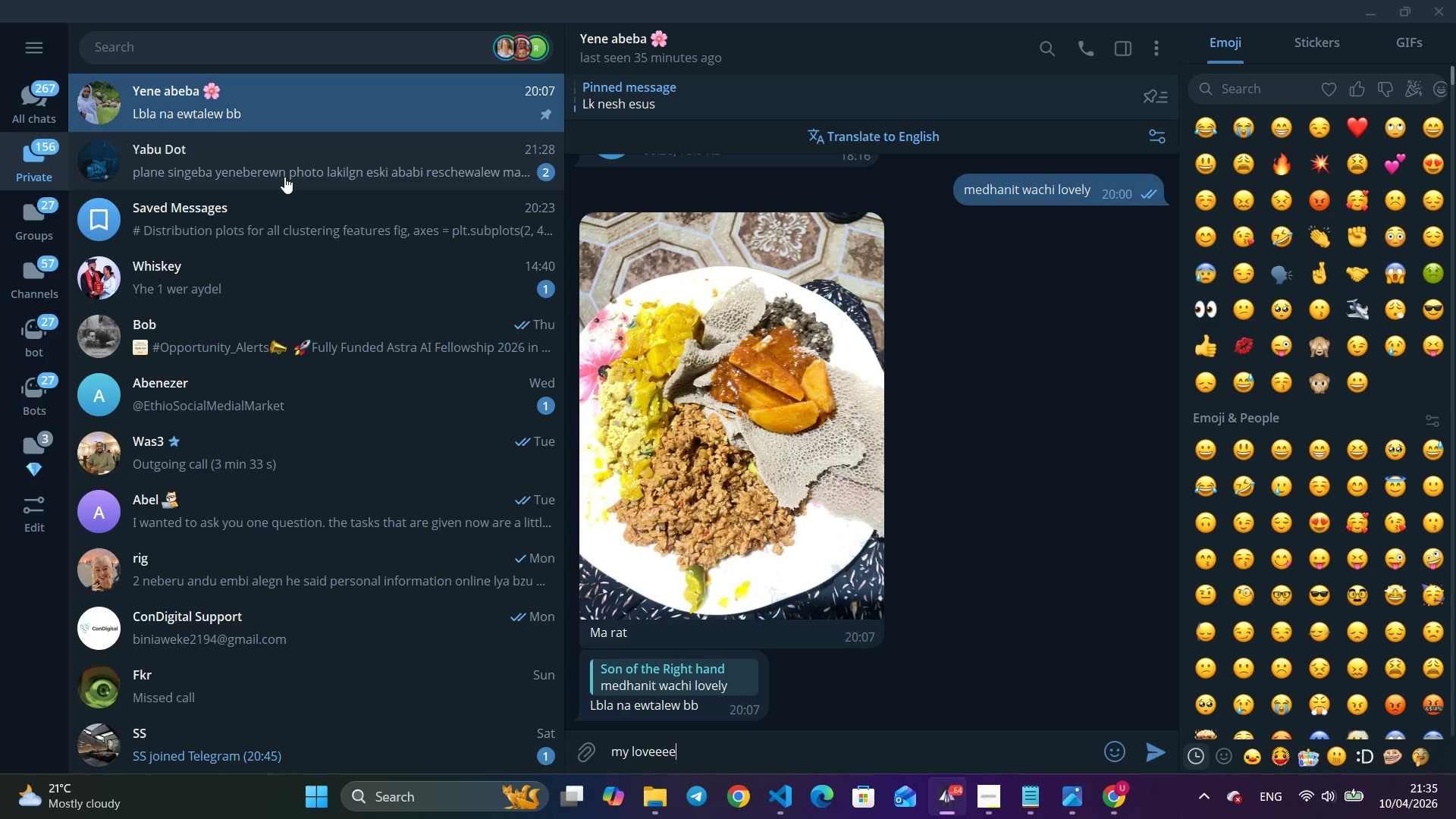 
key(Alt+E)
 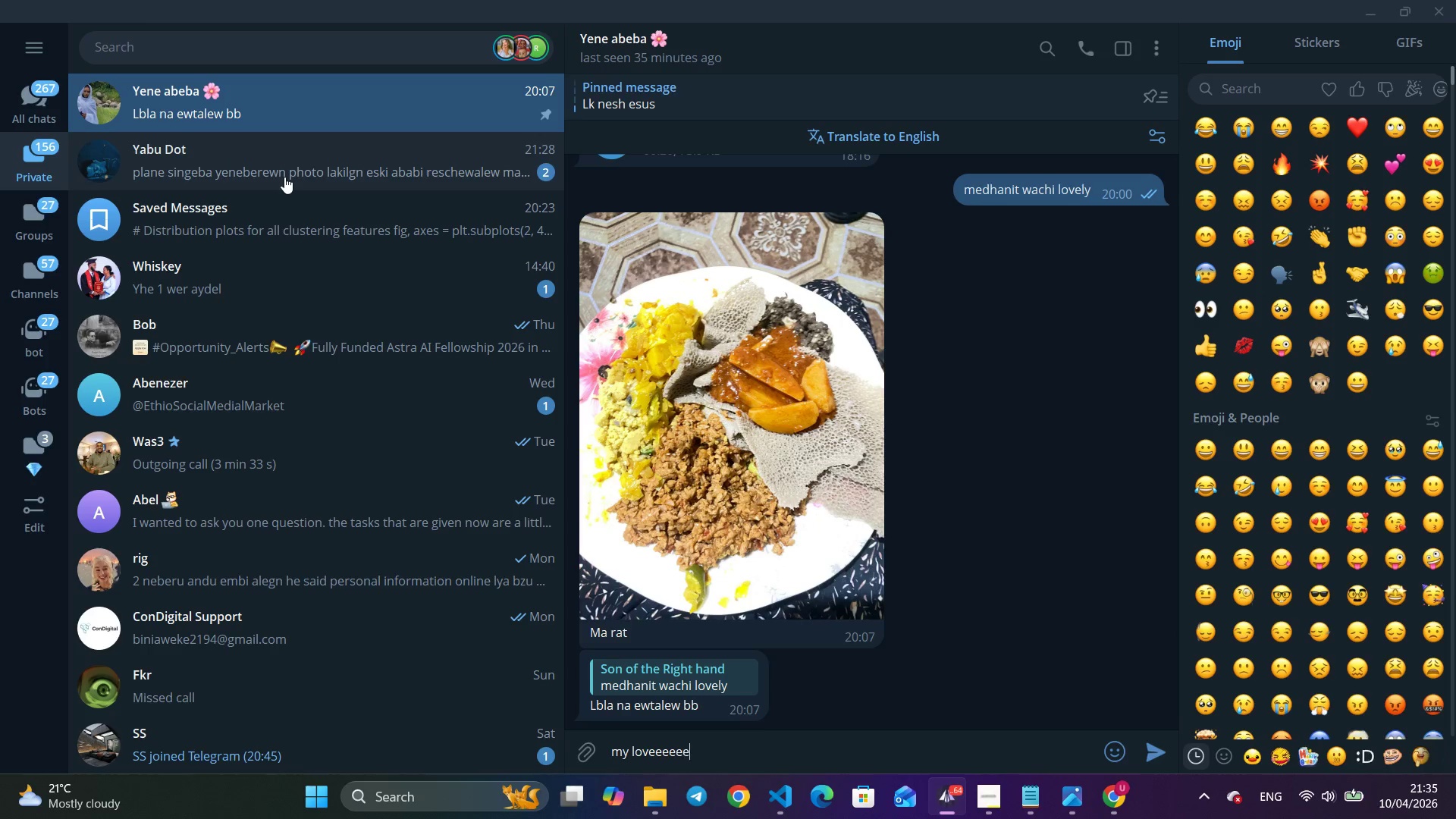 
key(Alt+E)
 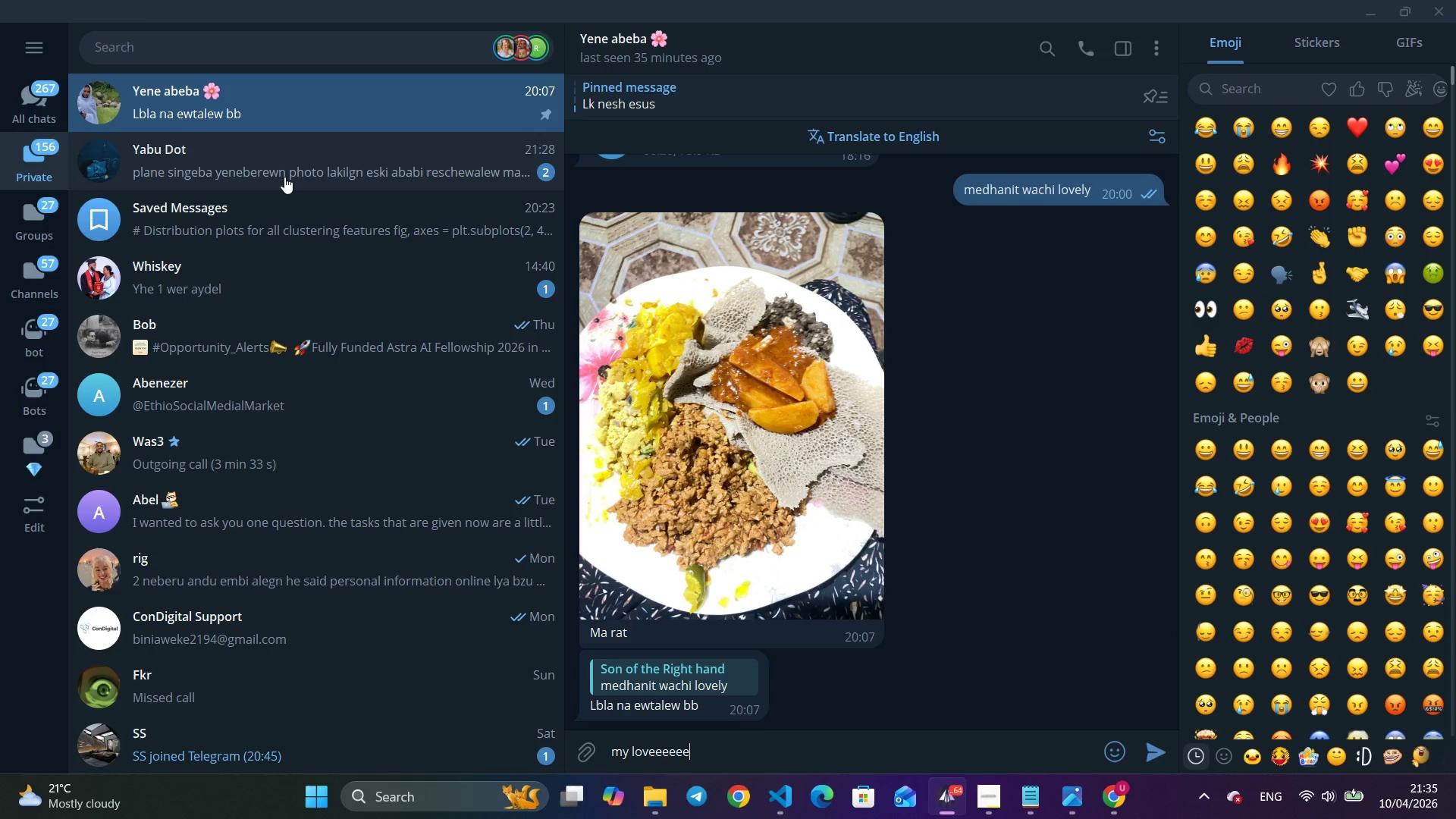 
key(Alt+Enter)
 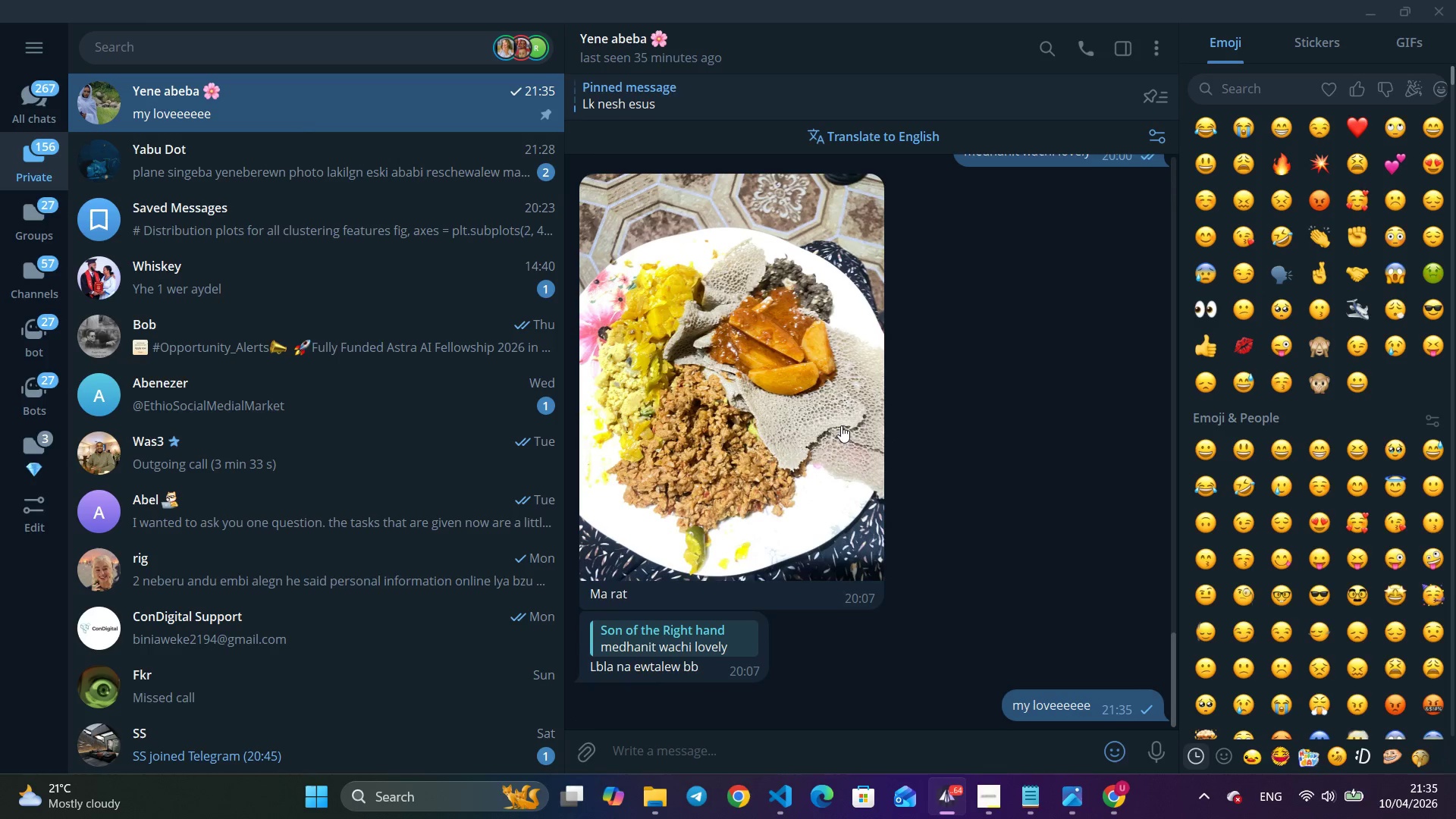 
right_click([764, 424])
 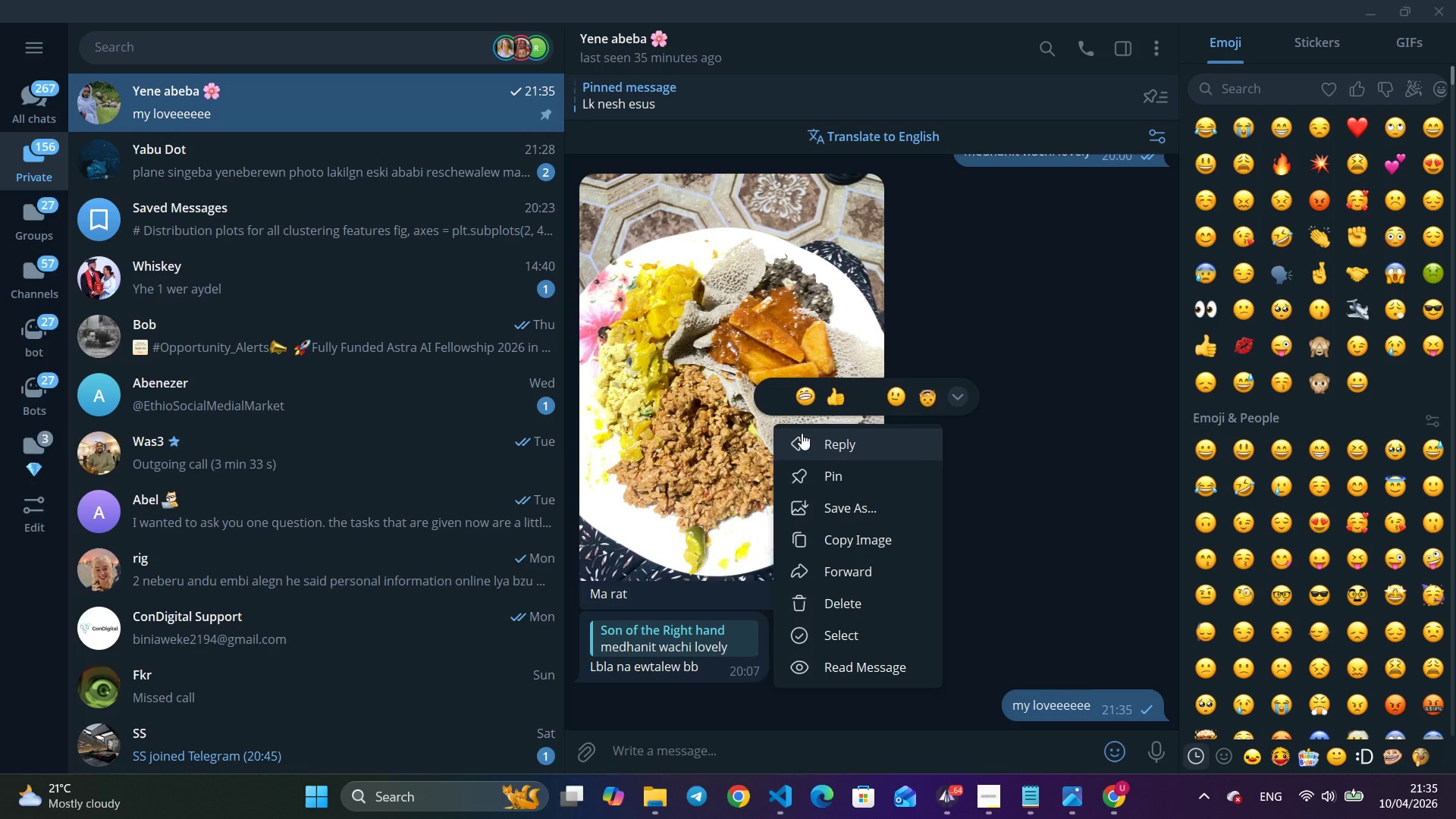 
left_click([807, 433])
 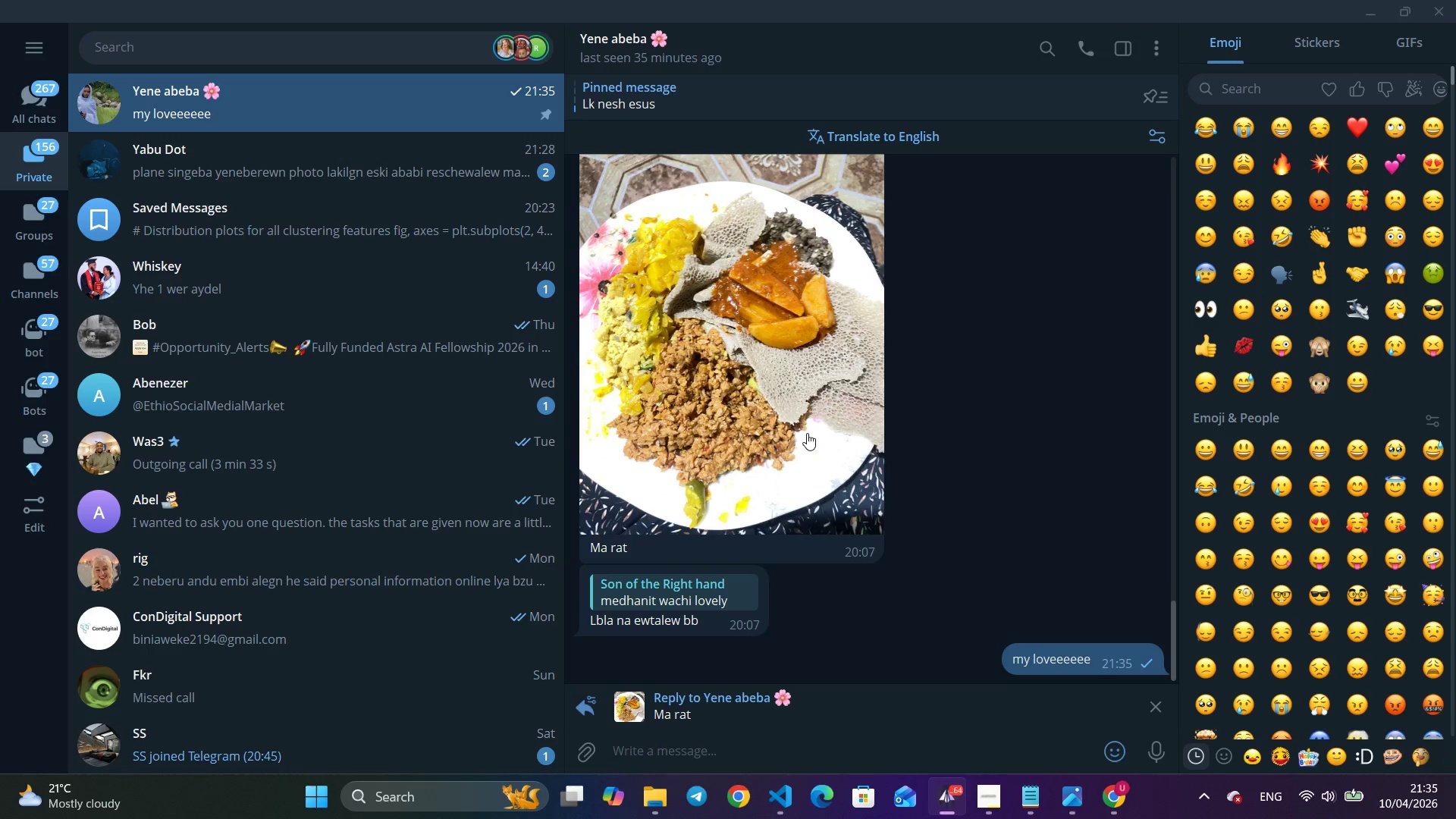 
type(abaet)
key(Backspace)
key(Backspace)
type(te ebd yale erat endet abatu new miamrew)
 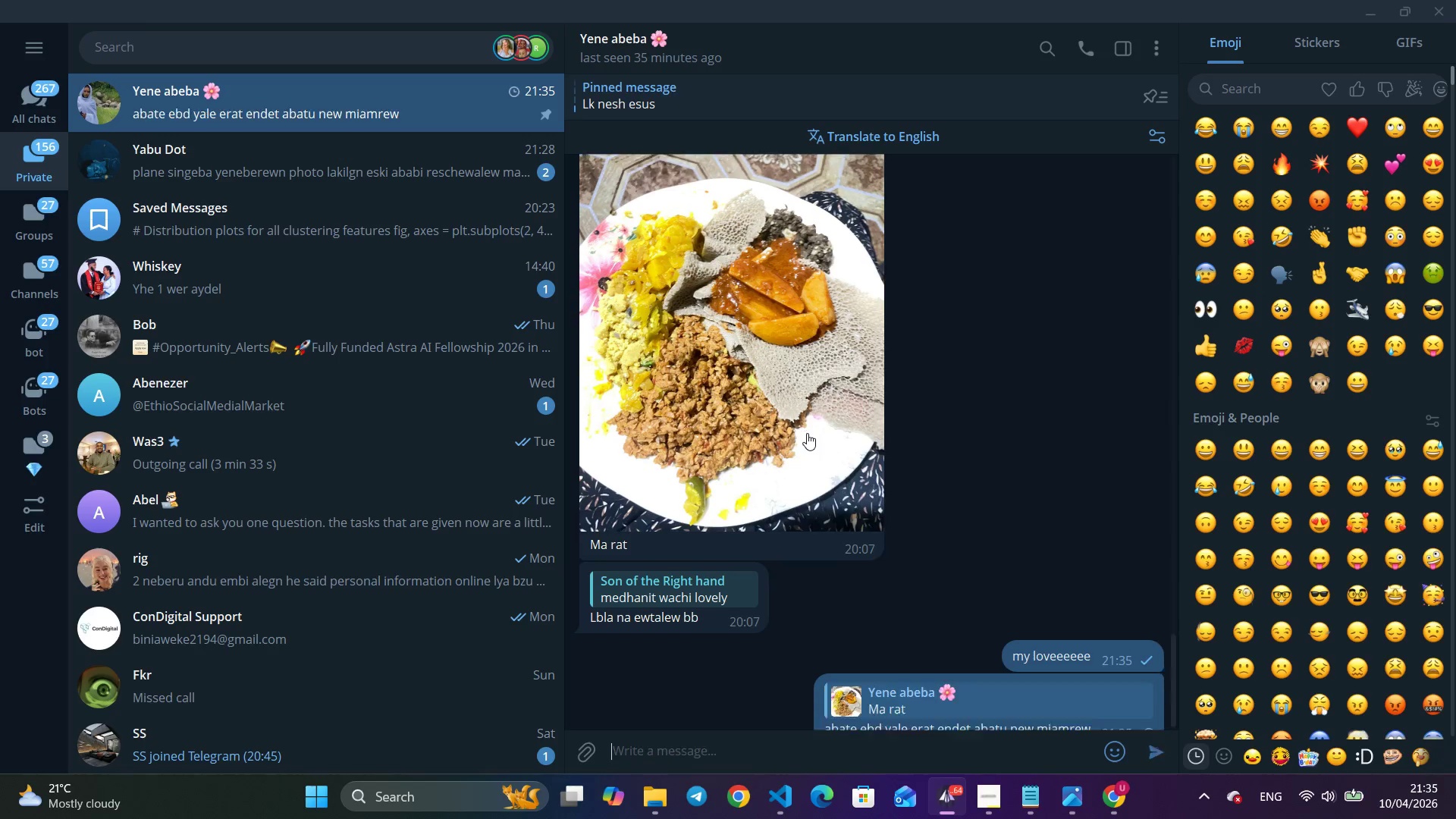 
key(Enter)
 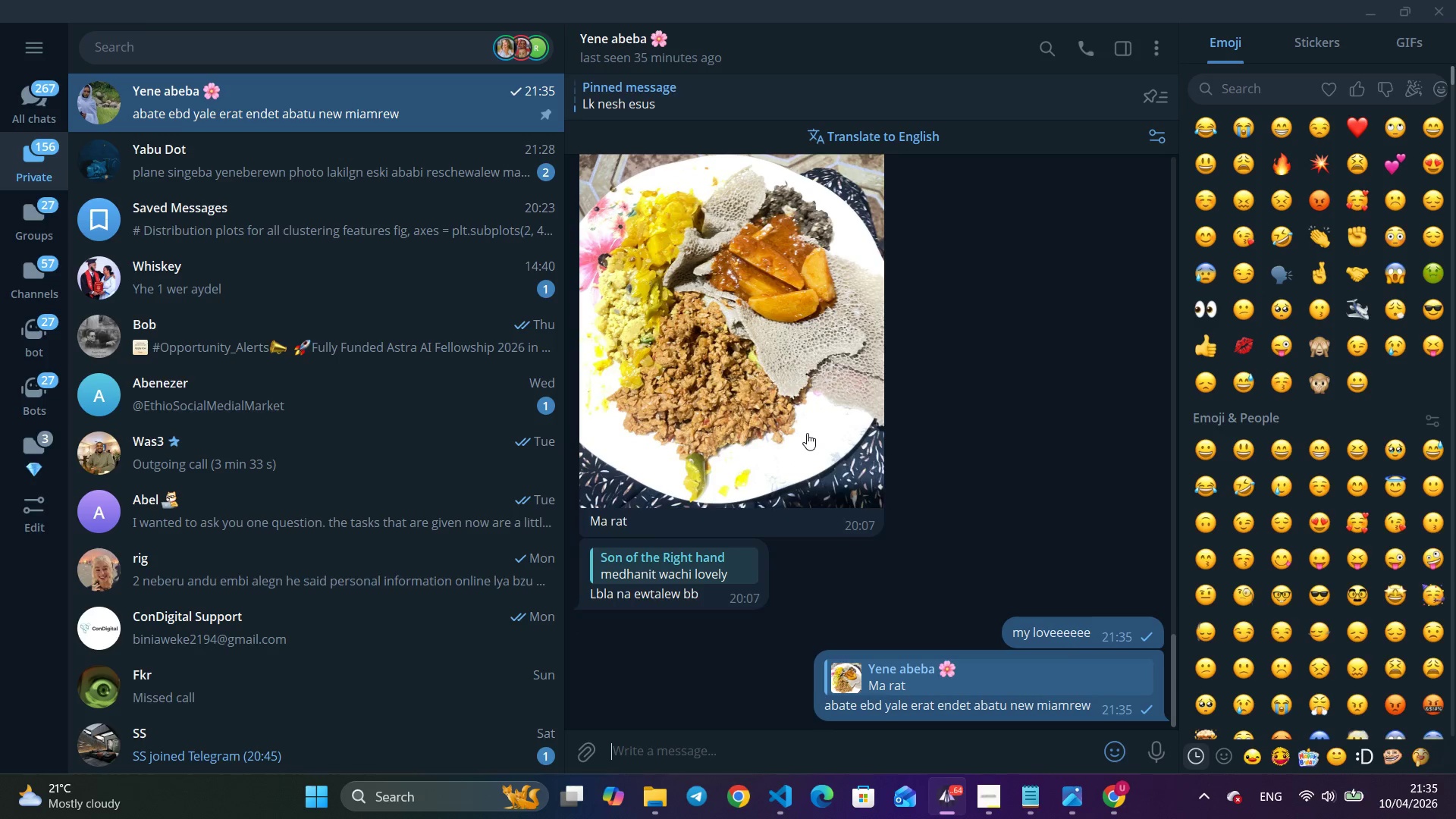 
type(belashb)
key(Backspace)
type( bedenb?)
 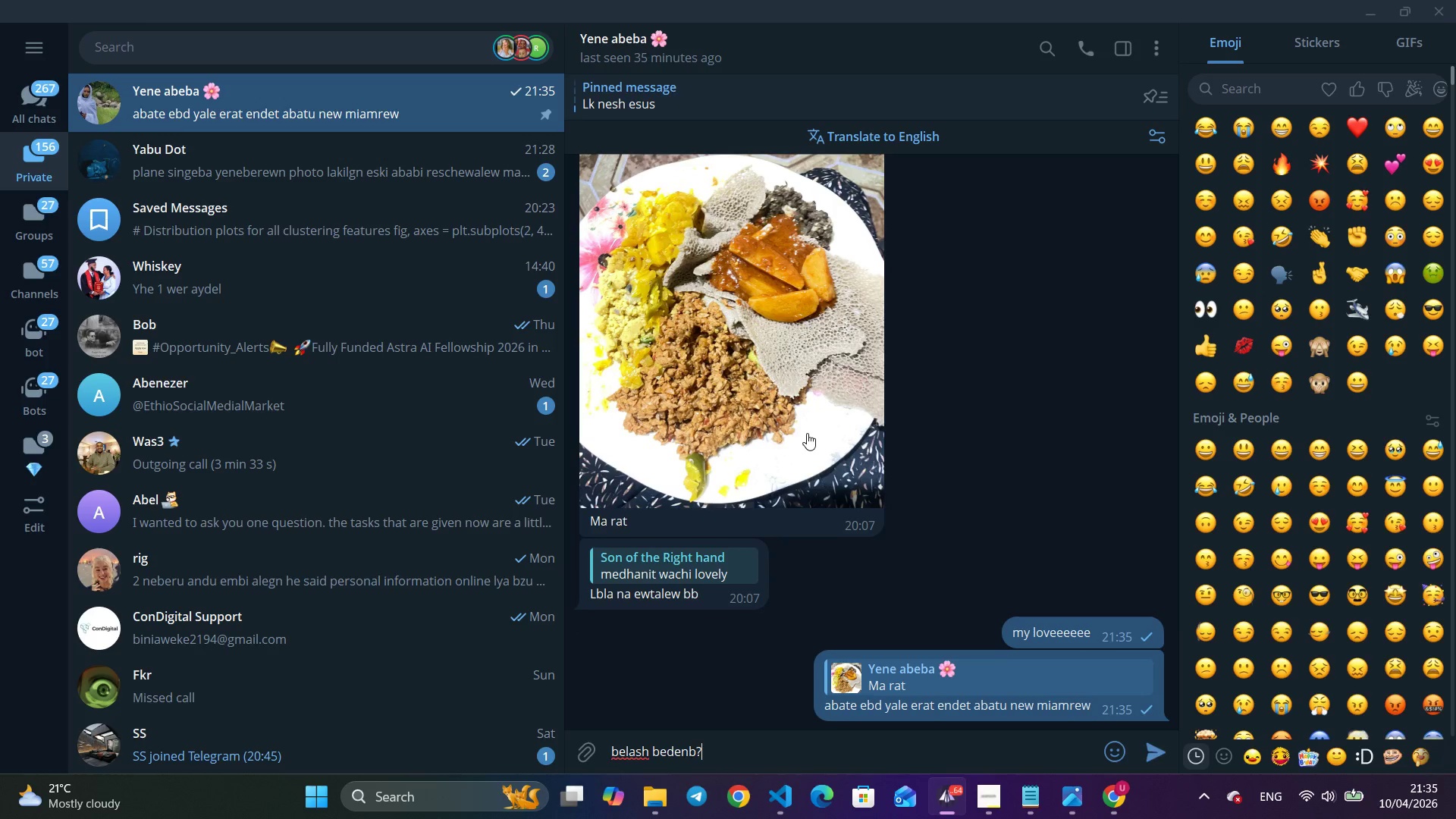 
key(Enter)
 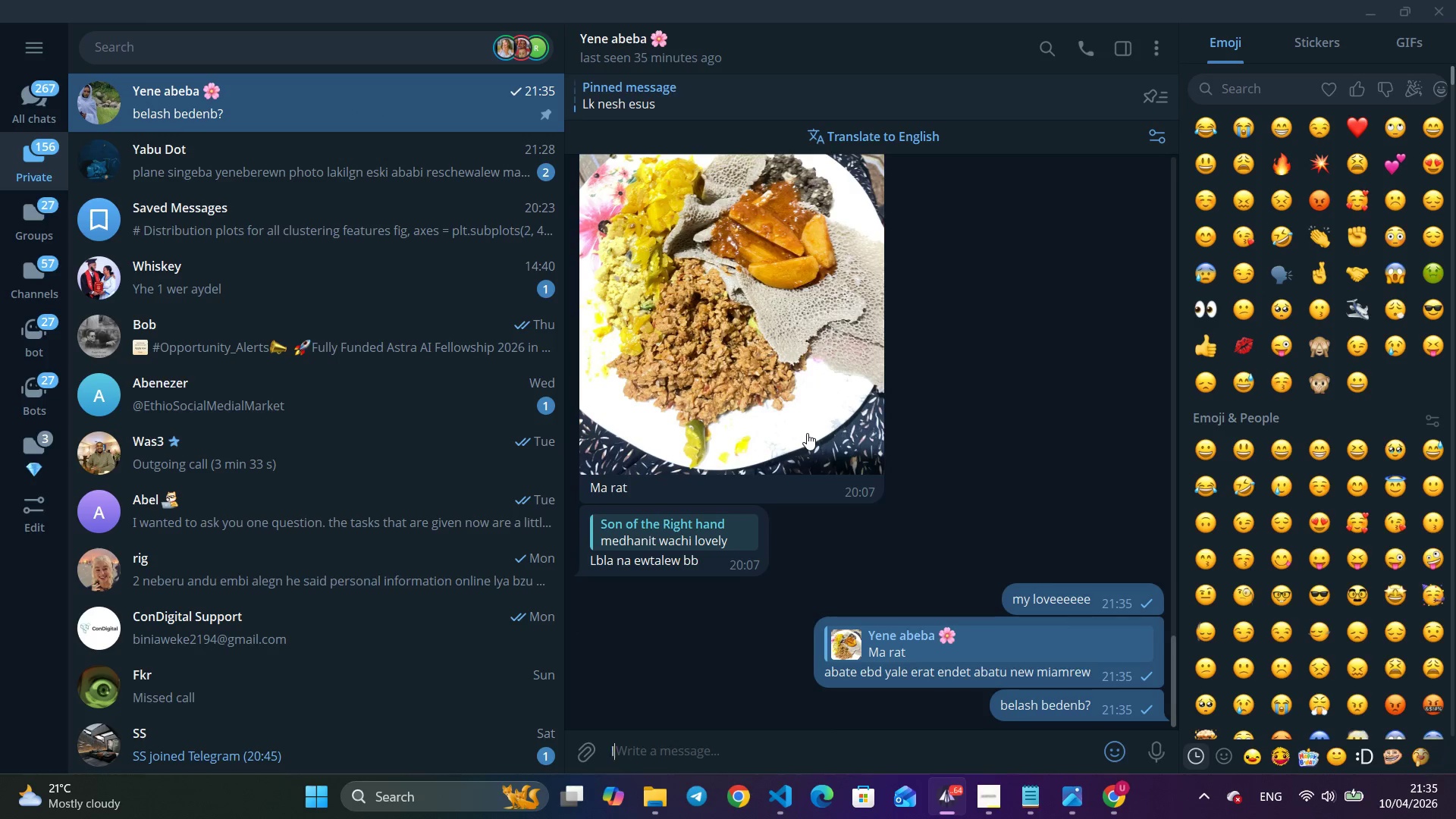 
type(lenege degmesh belash?)
 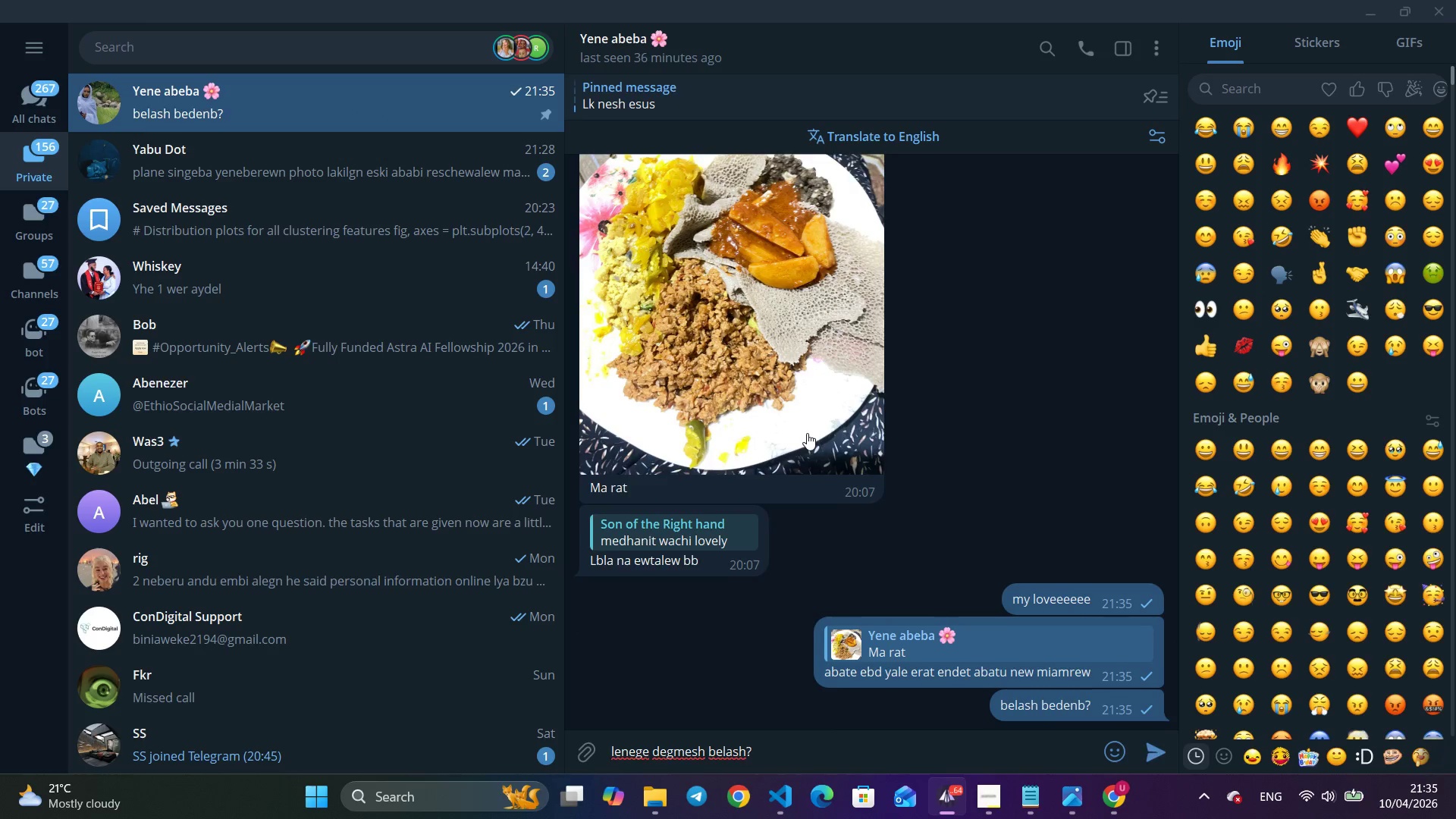 
key(Enter)
 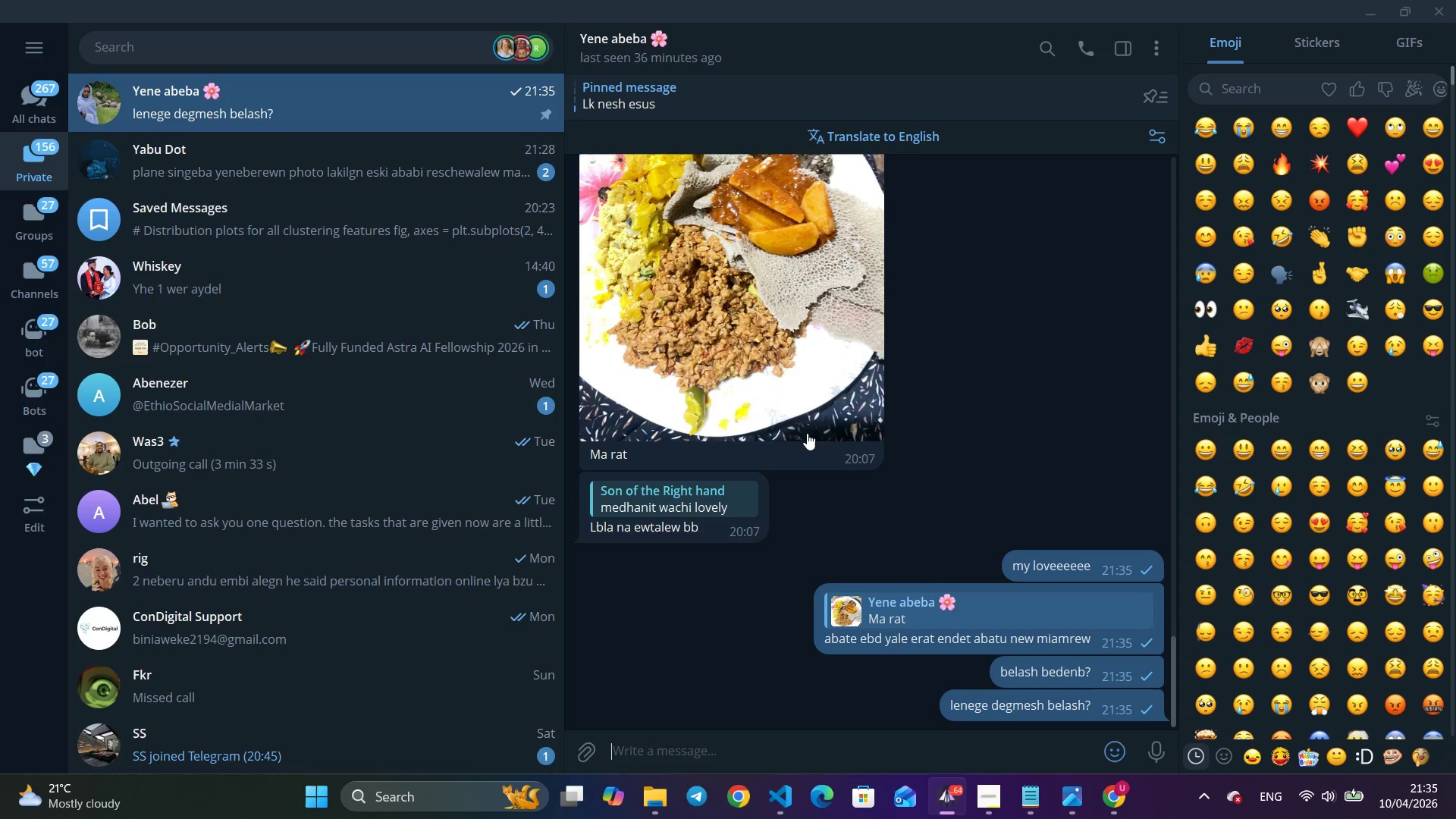 
key(Escape)
 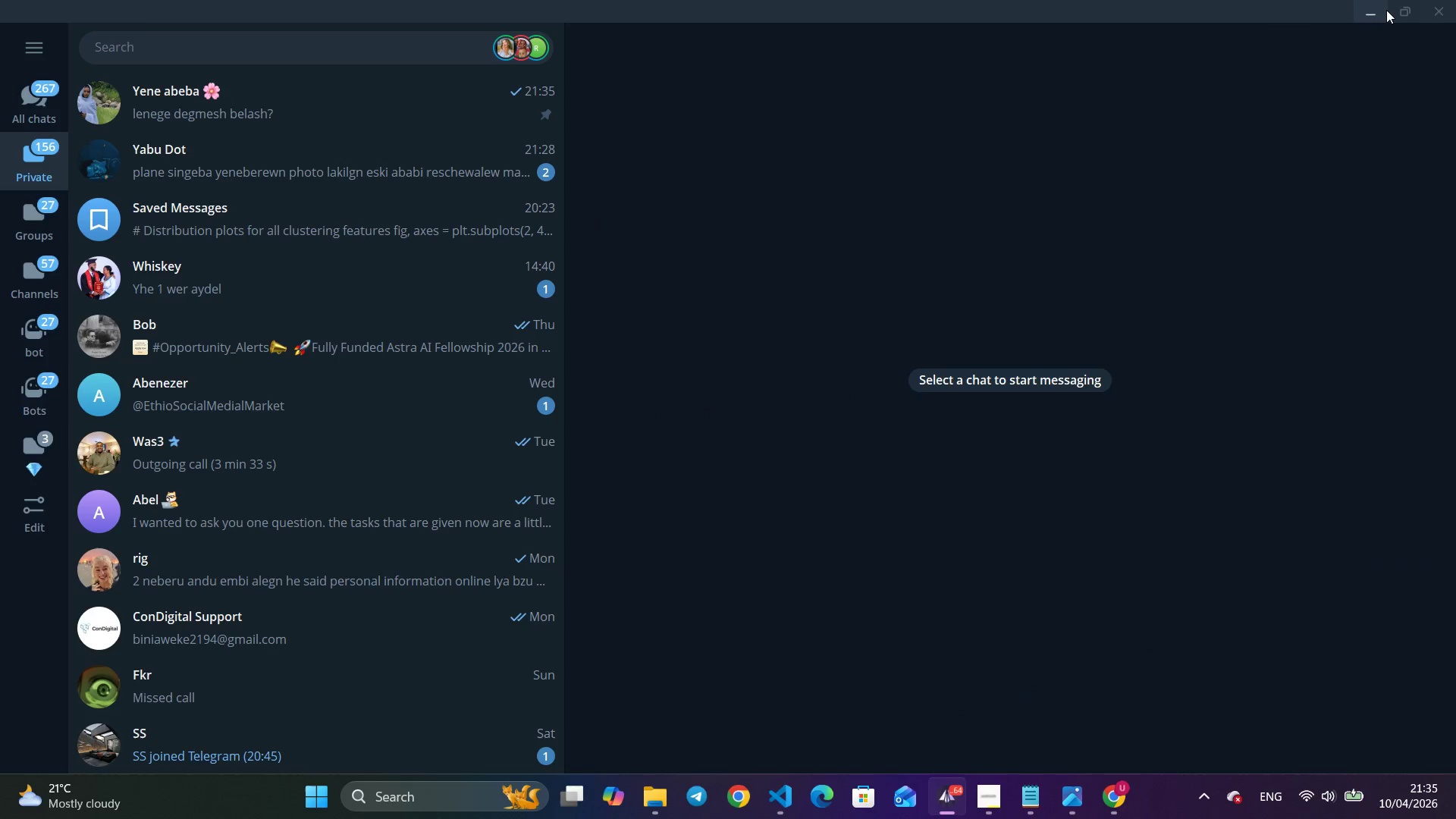 
left_click([1379, 13])
 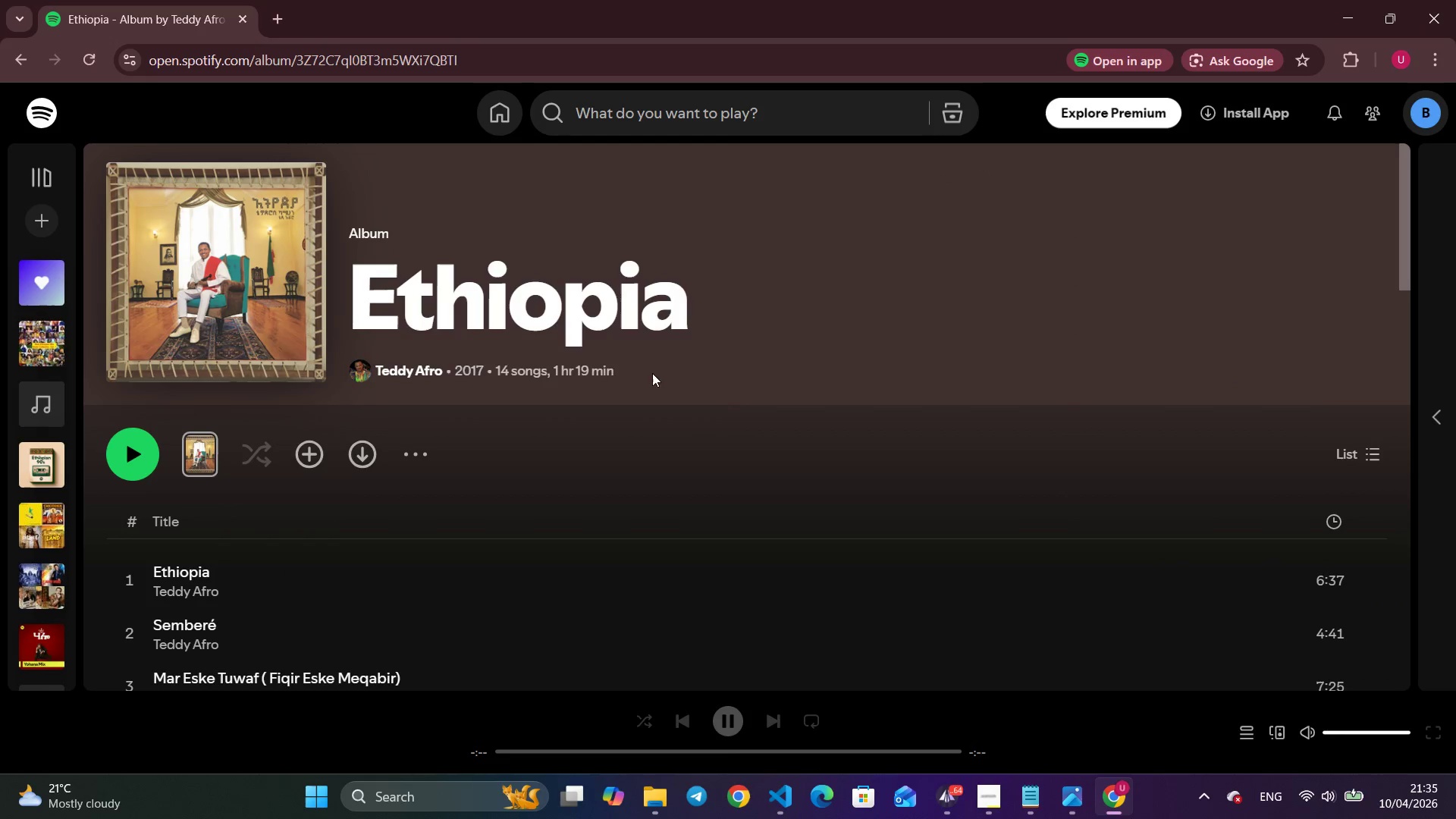 
scroll: coordinate [553, 412], scroll_direction: down, amount: 4.0
 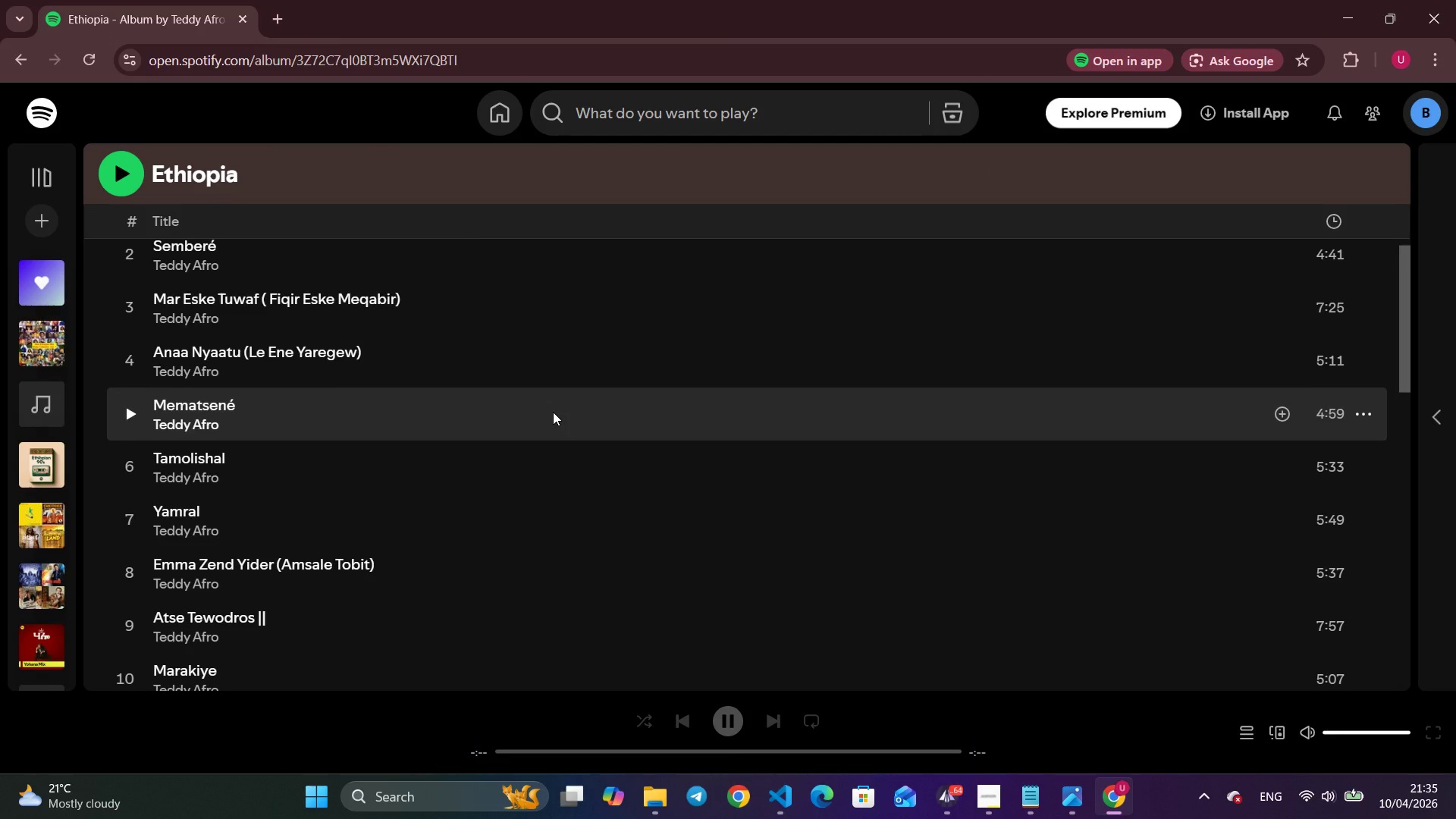 
scroll: coordinate [553, 412], scroll_direction: up, amount: 2.0
 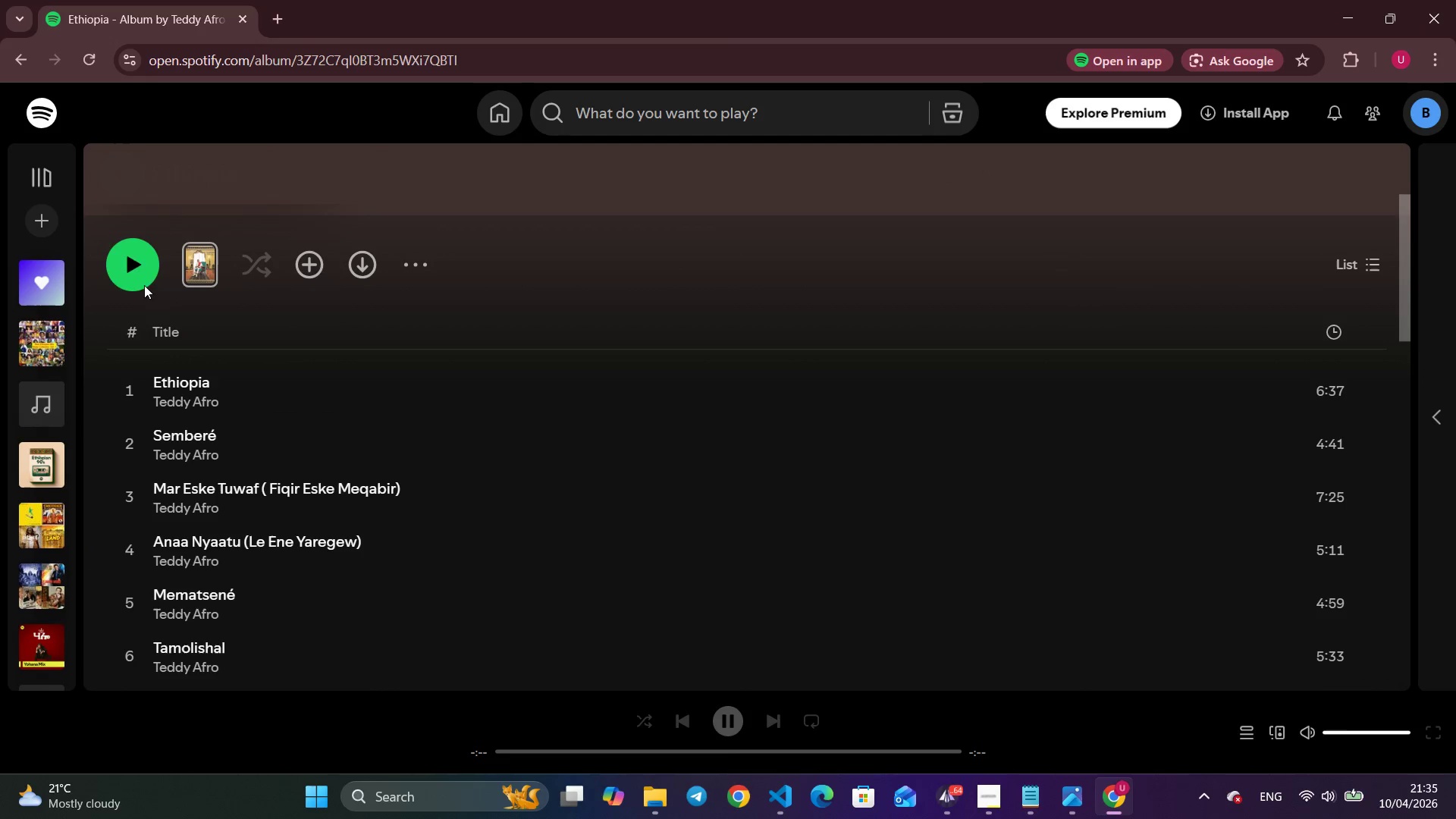 
left_click([133, 268])
 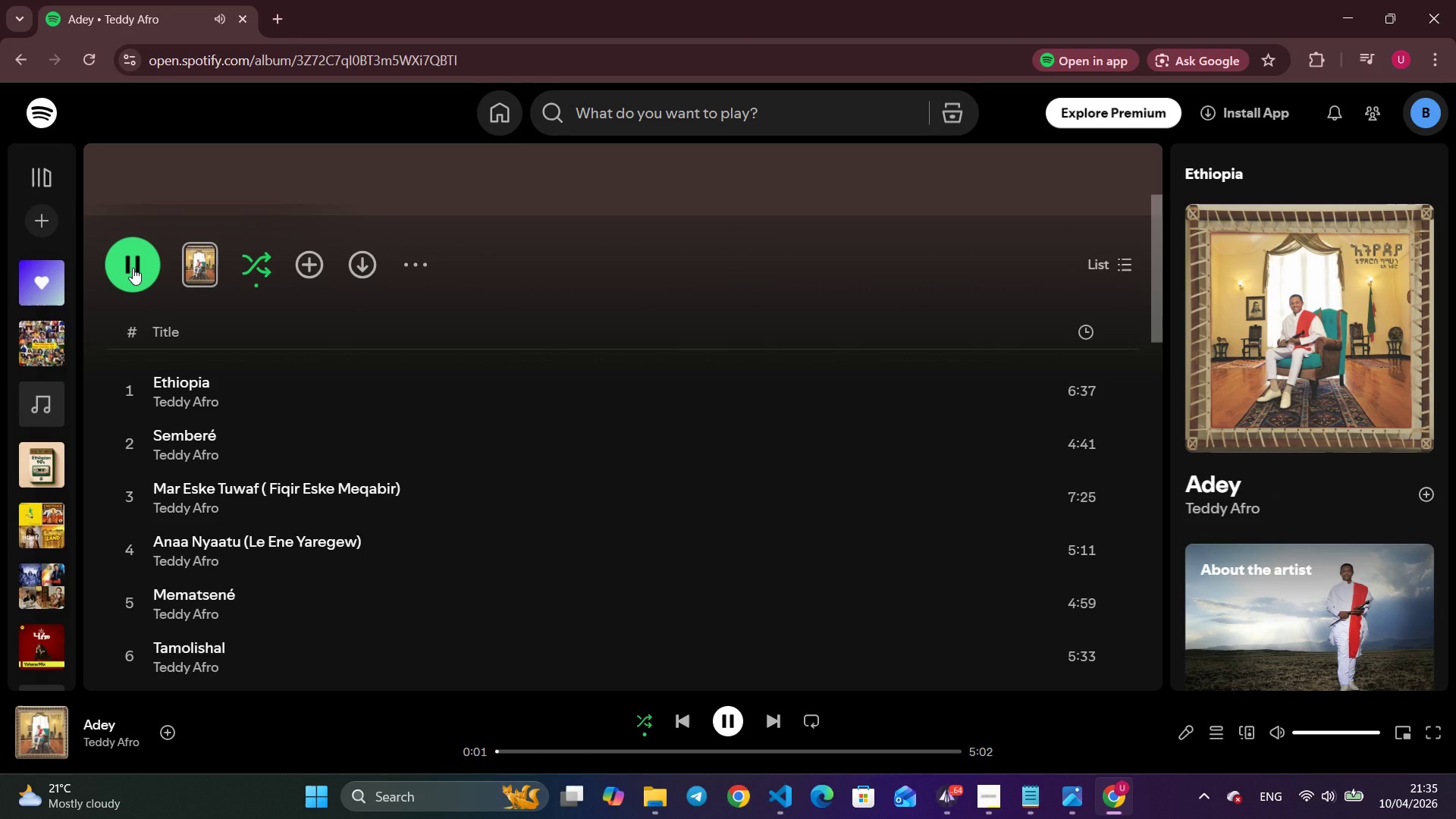 
wait(6.14)
 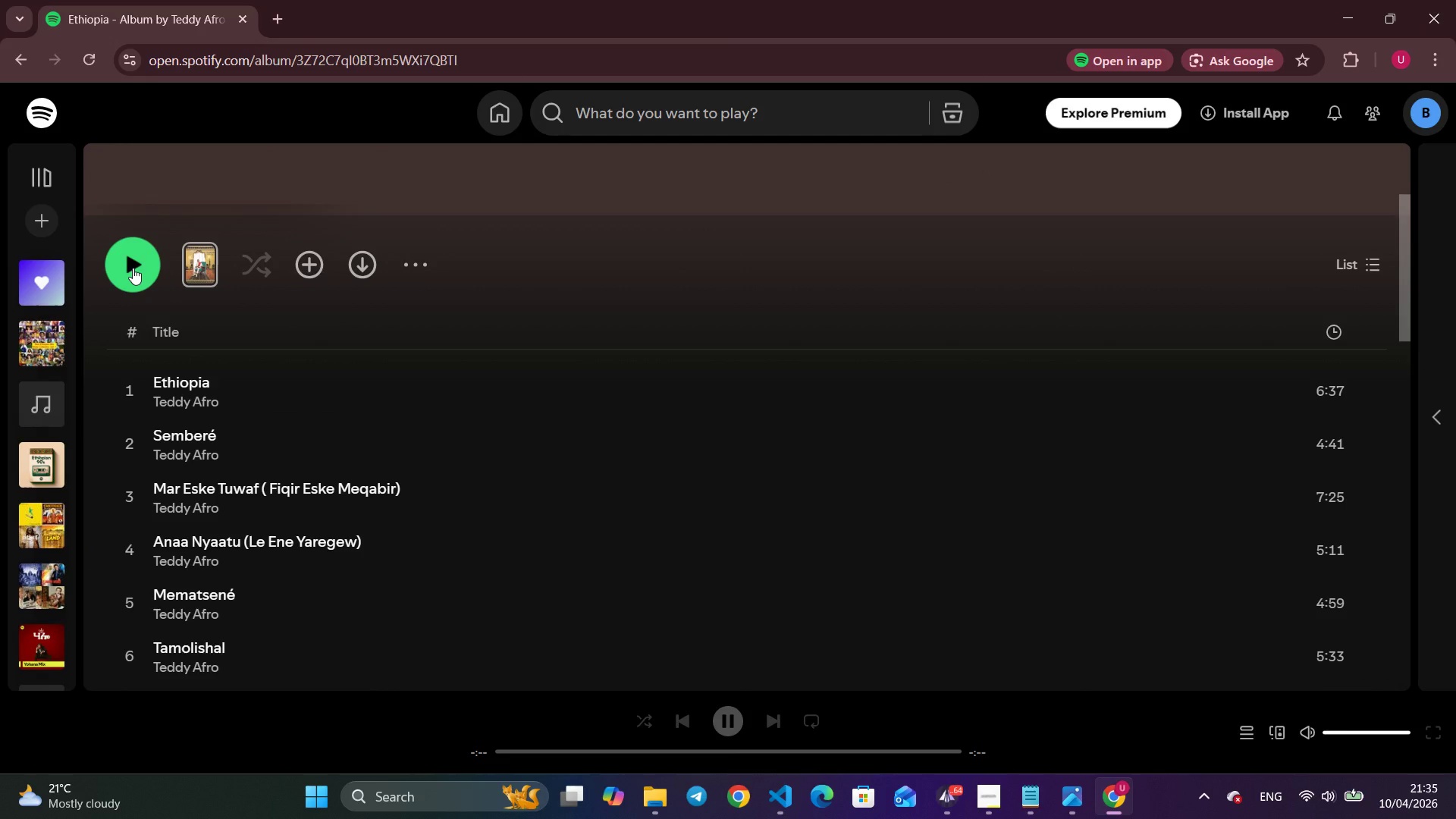 
key(Alt+Tab)
 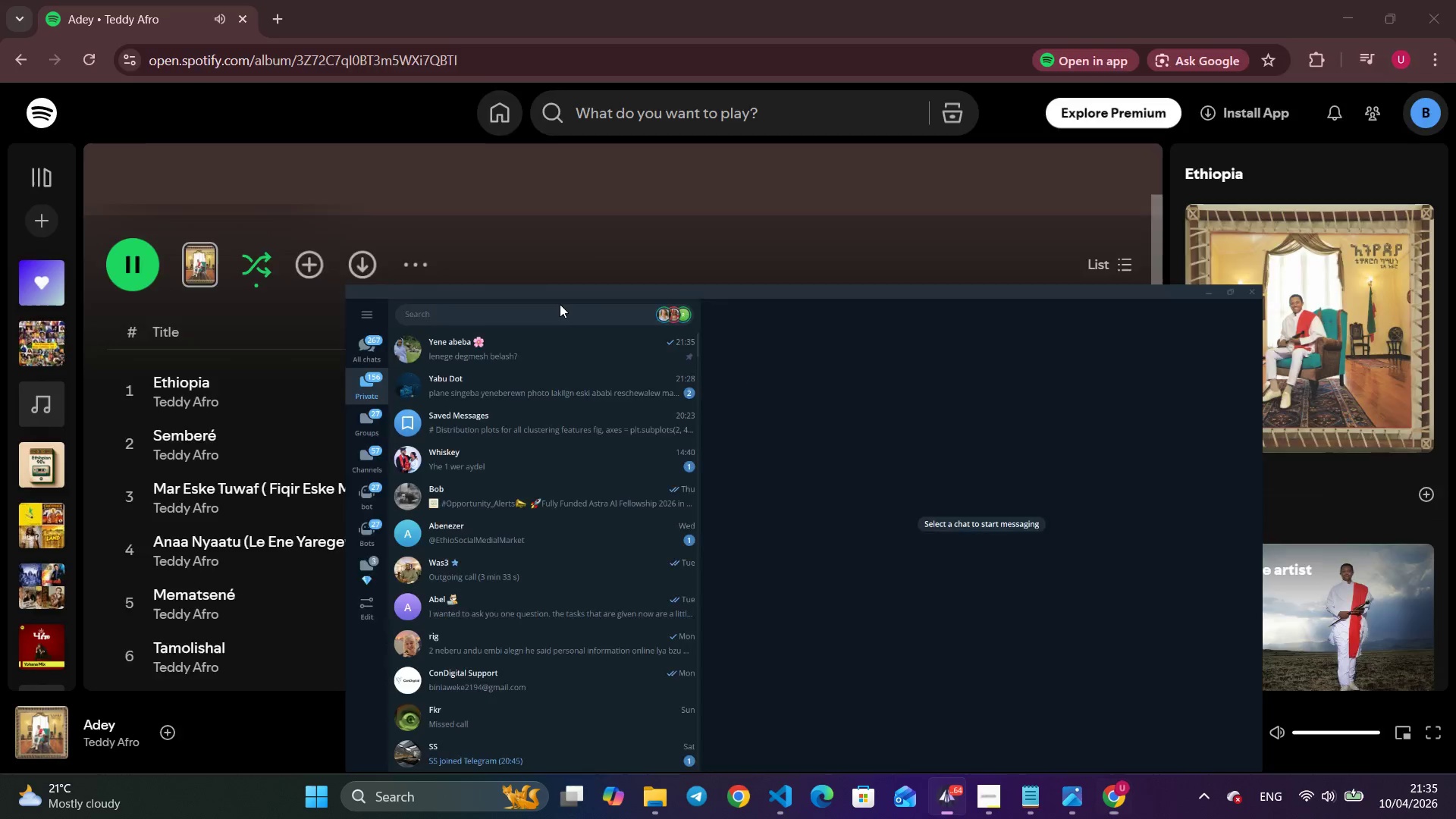 
key(Alt+Tab)
 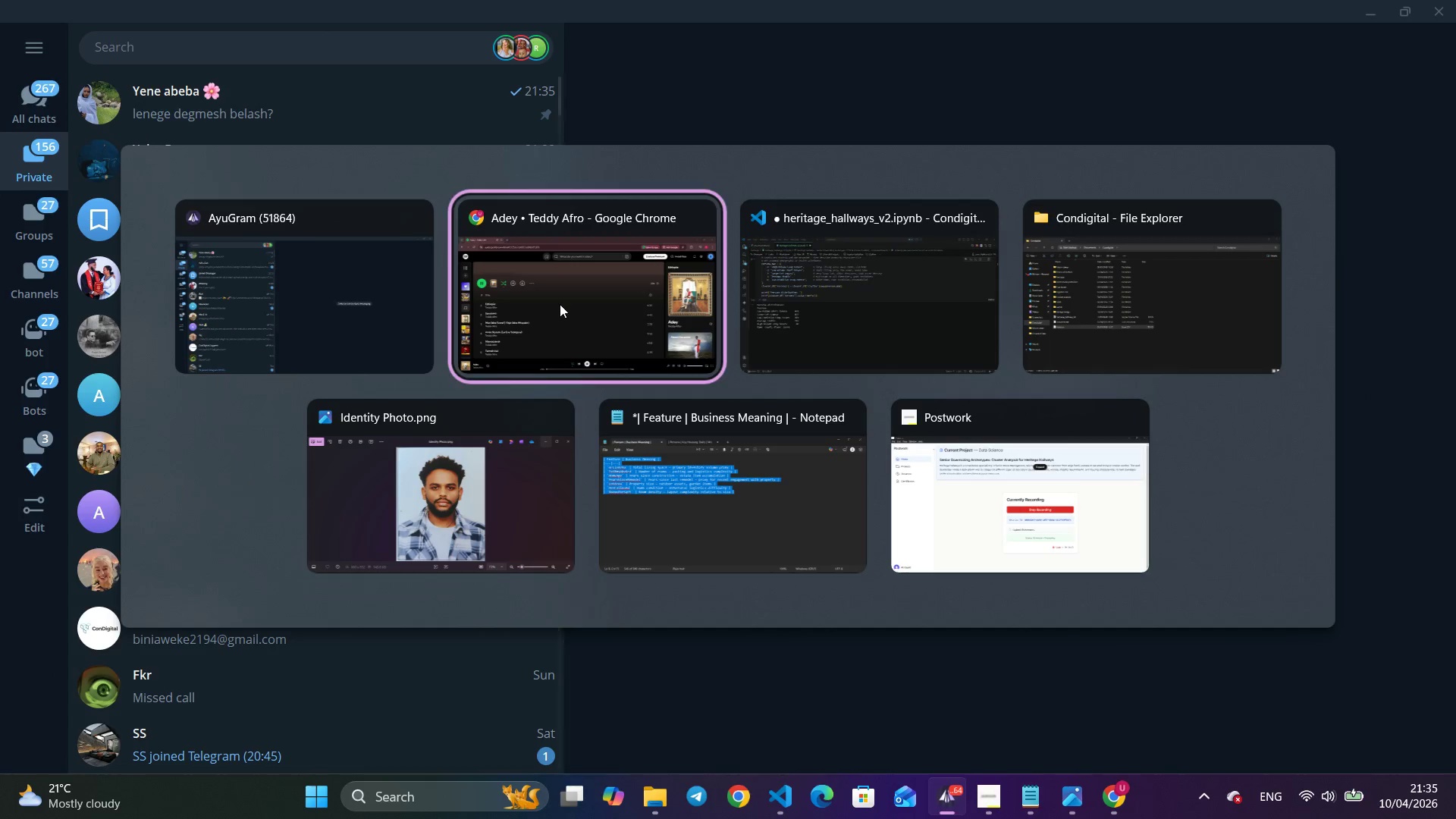 
key(Alt+Tab)
 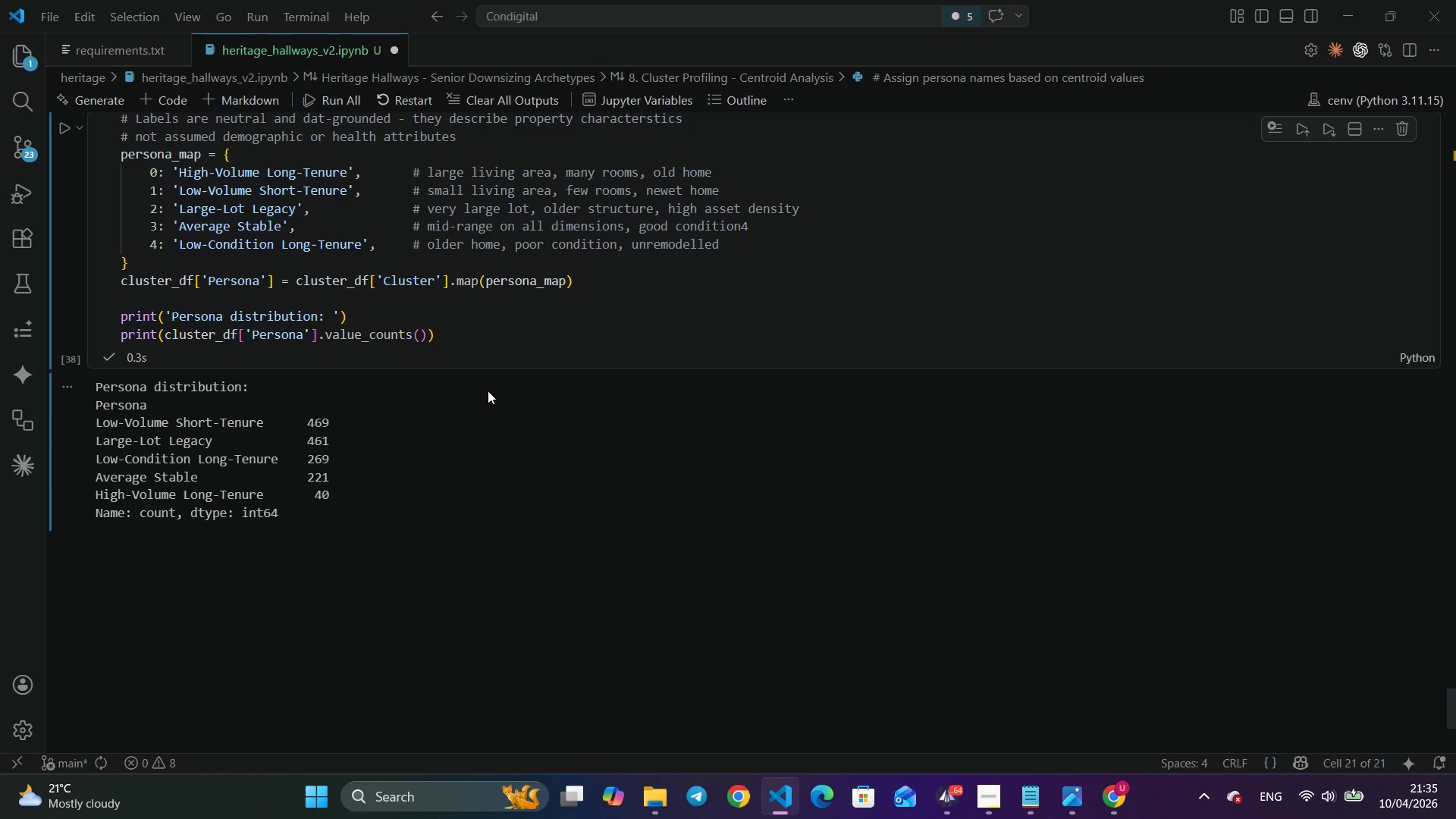 
scroll: coordinate [720, 401], scroll_direction: down, amount: 3.0
 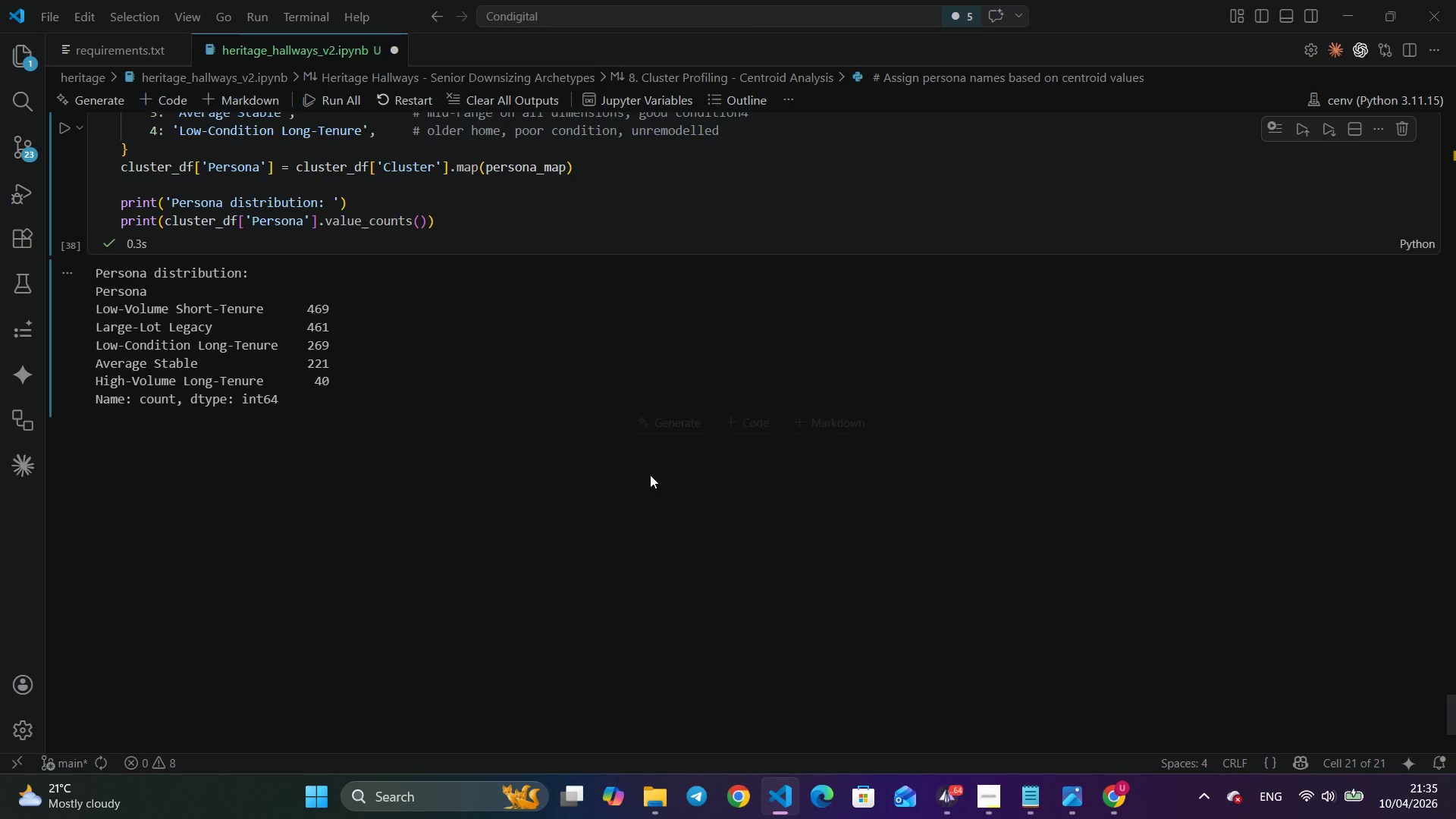 
left_click([839, 430])
 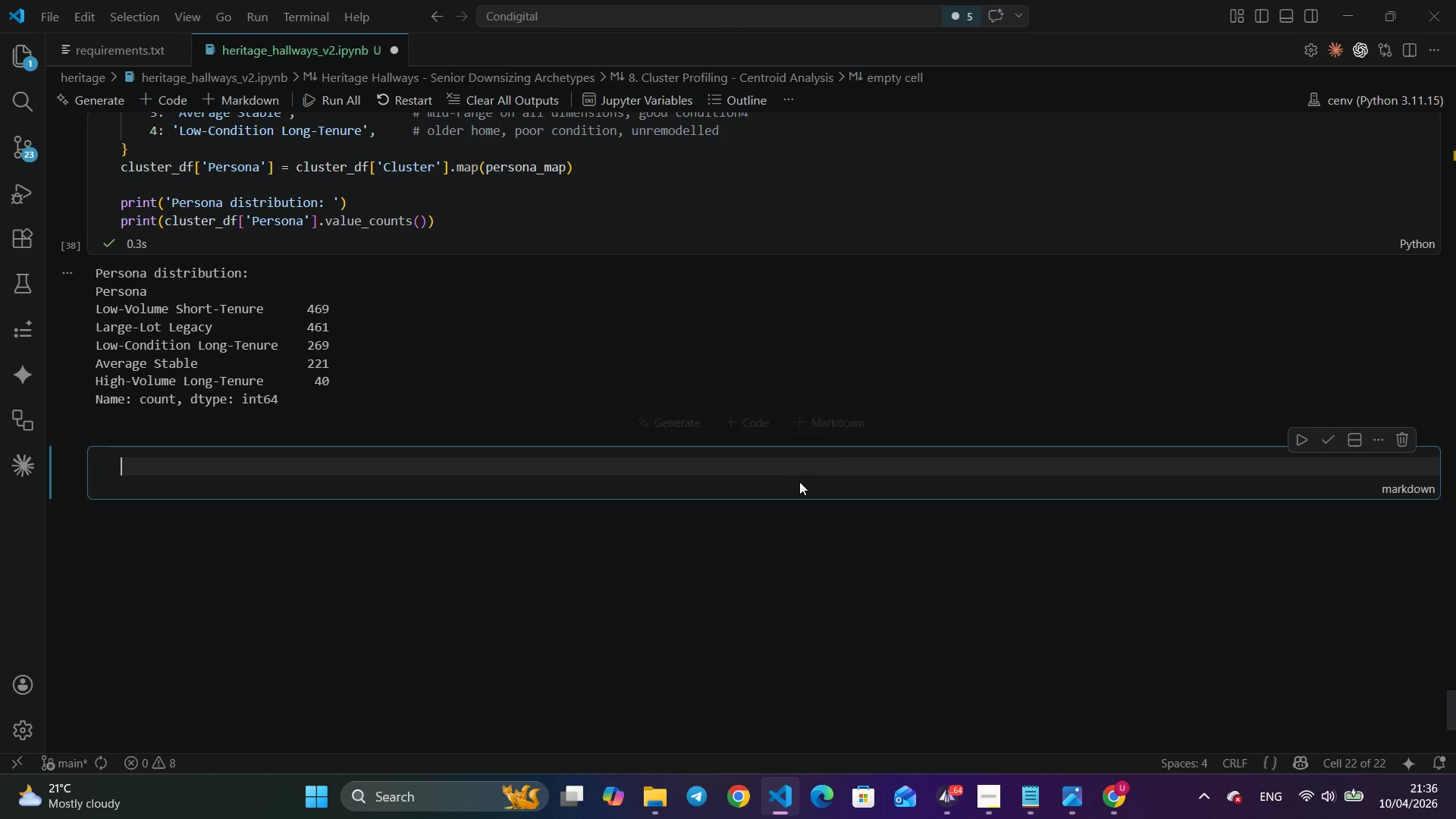 
key(Control+S)
 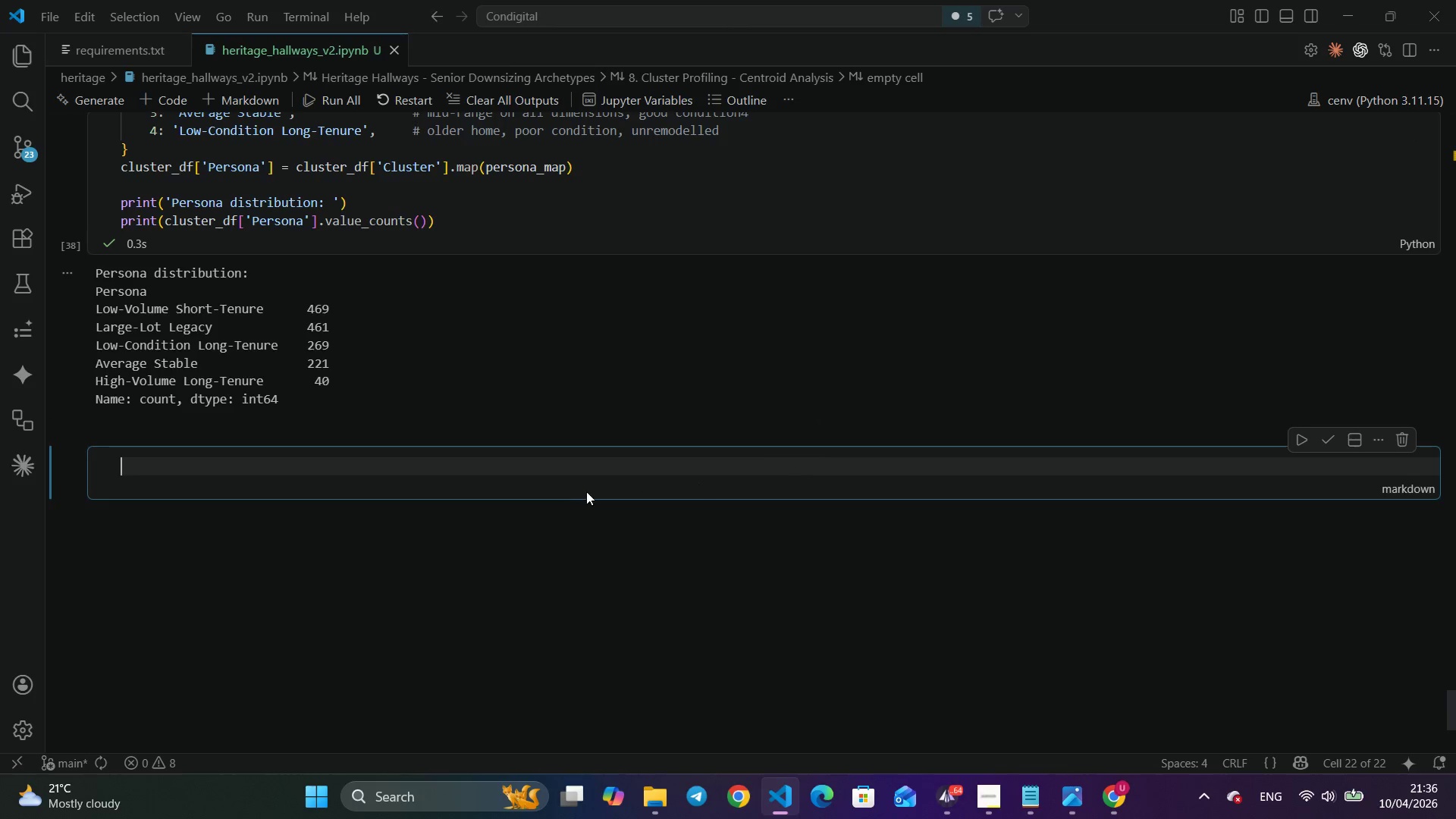 
scroll: coordinate [574, 493], scroll_direction: down, amount: 4.0
 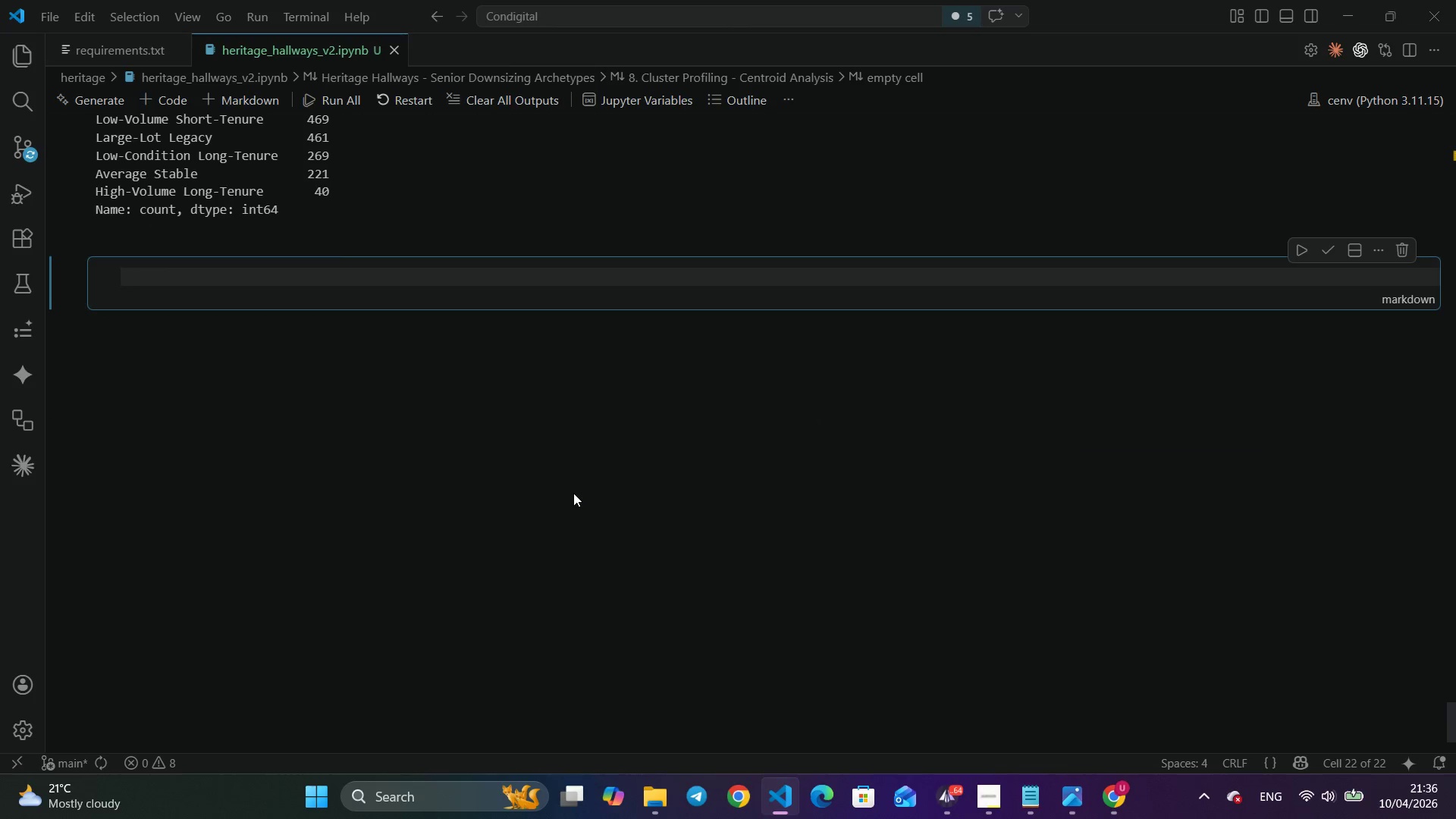 
key(Control+Shift+3)
 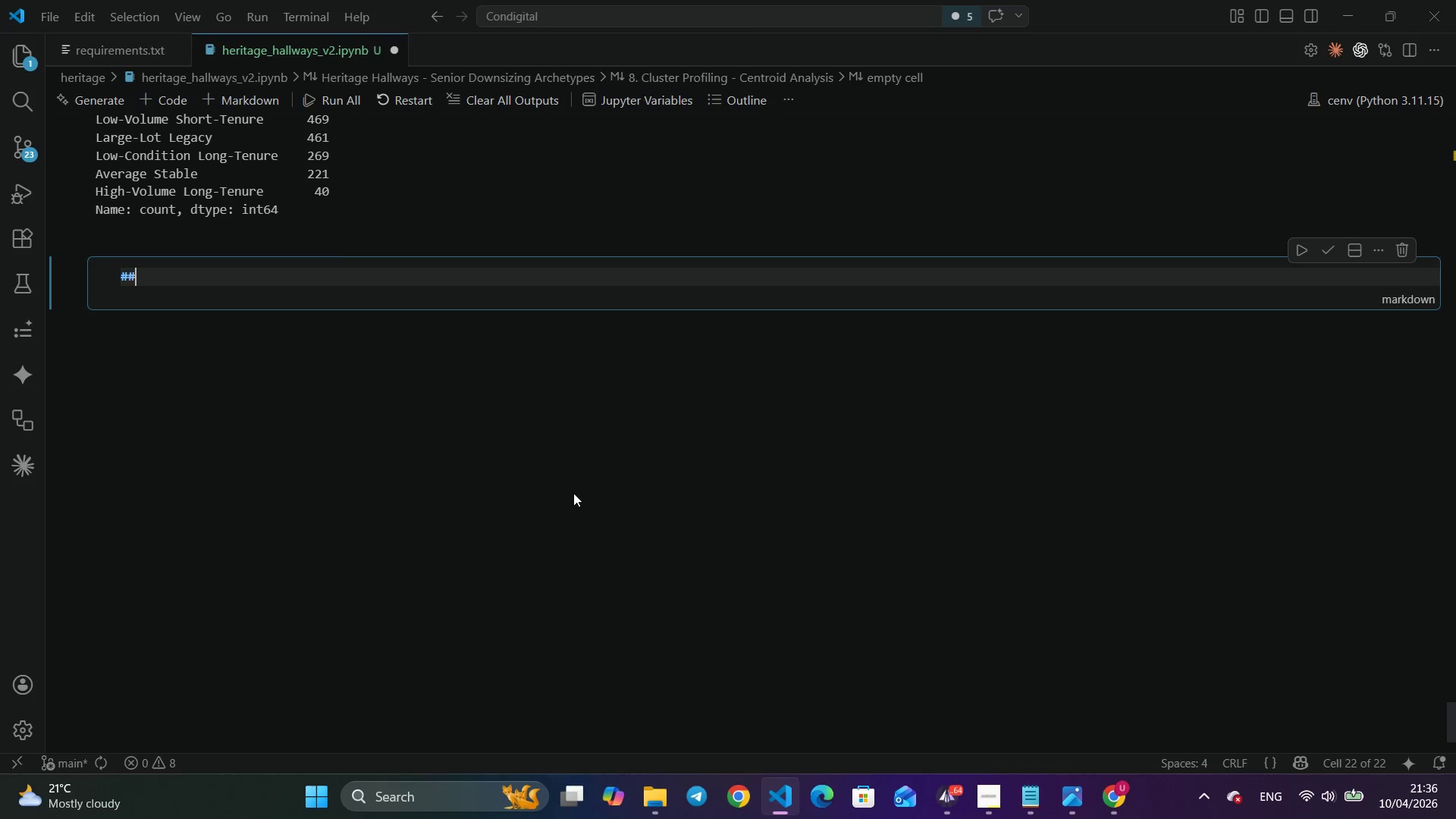 
type(## 9. p)
key(Backspace)
type(Persona Profiles)
 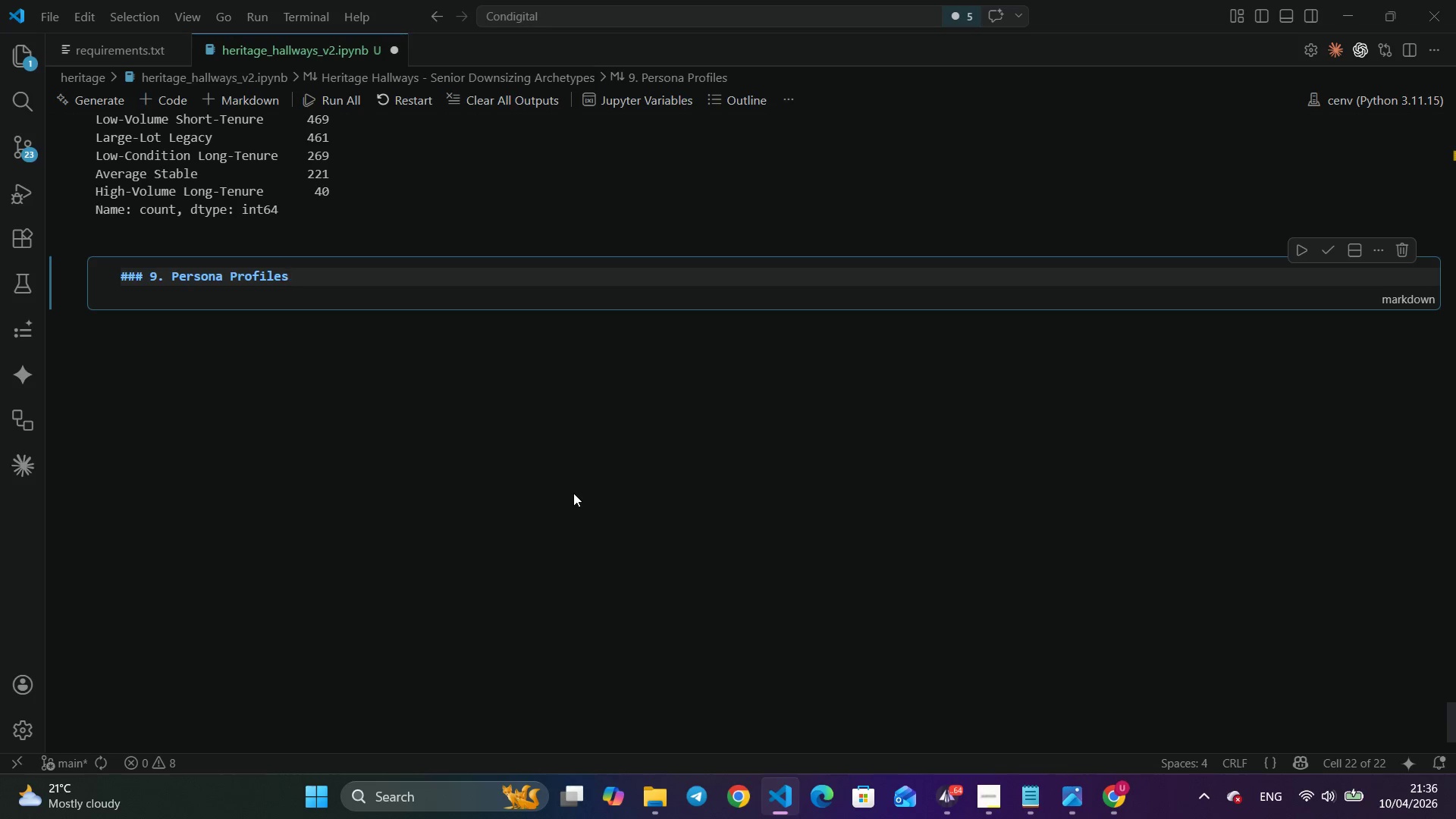 
key(Enter)
 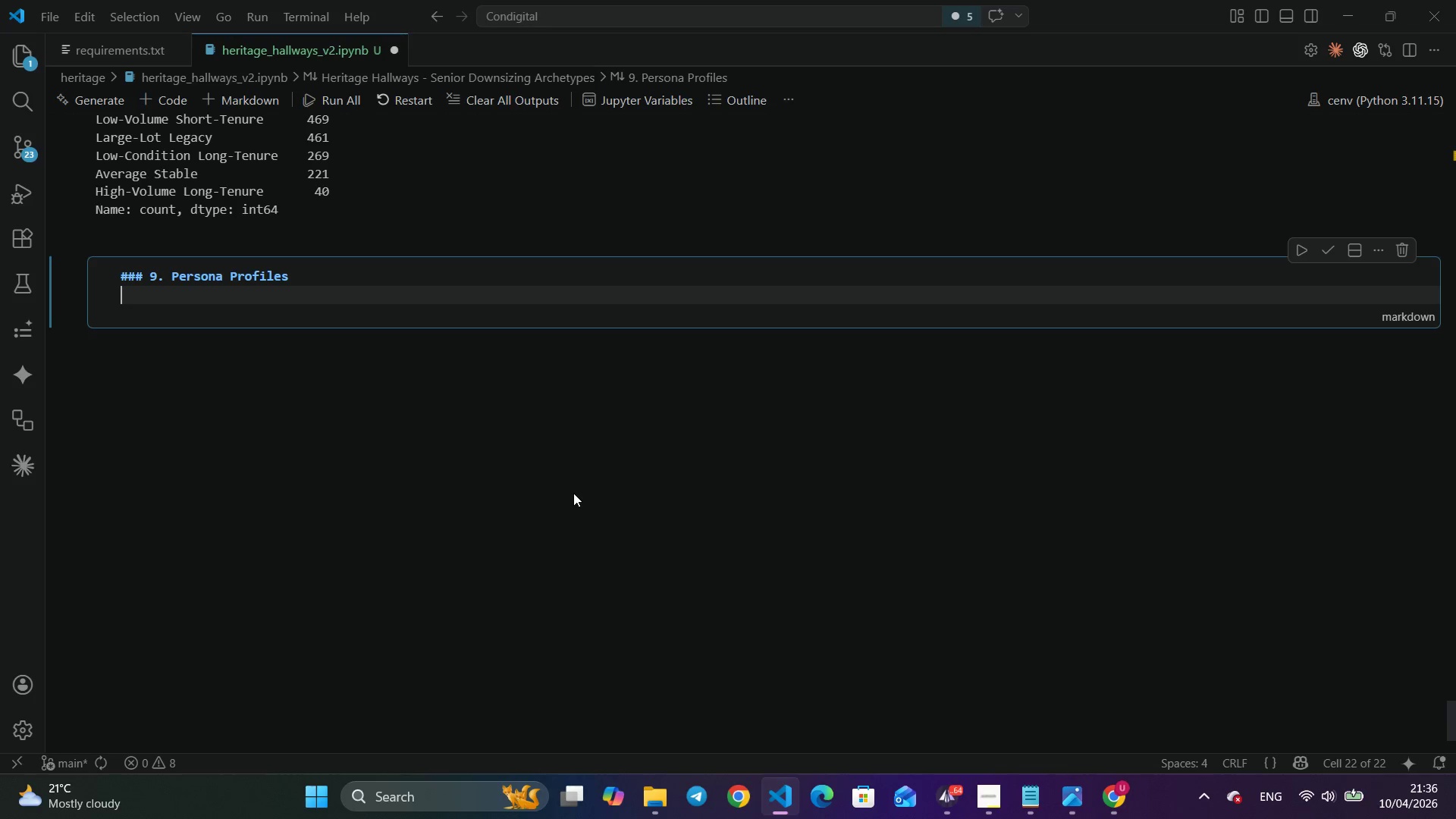 
type(Each cluster is translated into a practical business persona for a move managers. All characterstics are derived directly from cluster centroids computed above )
key(Backspace)
type(. Labels descrive)
key(Backspace)
key(Backspace)
type(ve)
key(Backspace)
key(Backspace)
type(be housing profiles )
key(Backspace)
type(, not assue)
key(Backspace)
type(med ae)
key(Backspace)
type(ge, health, or personal attributes.)
 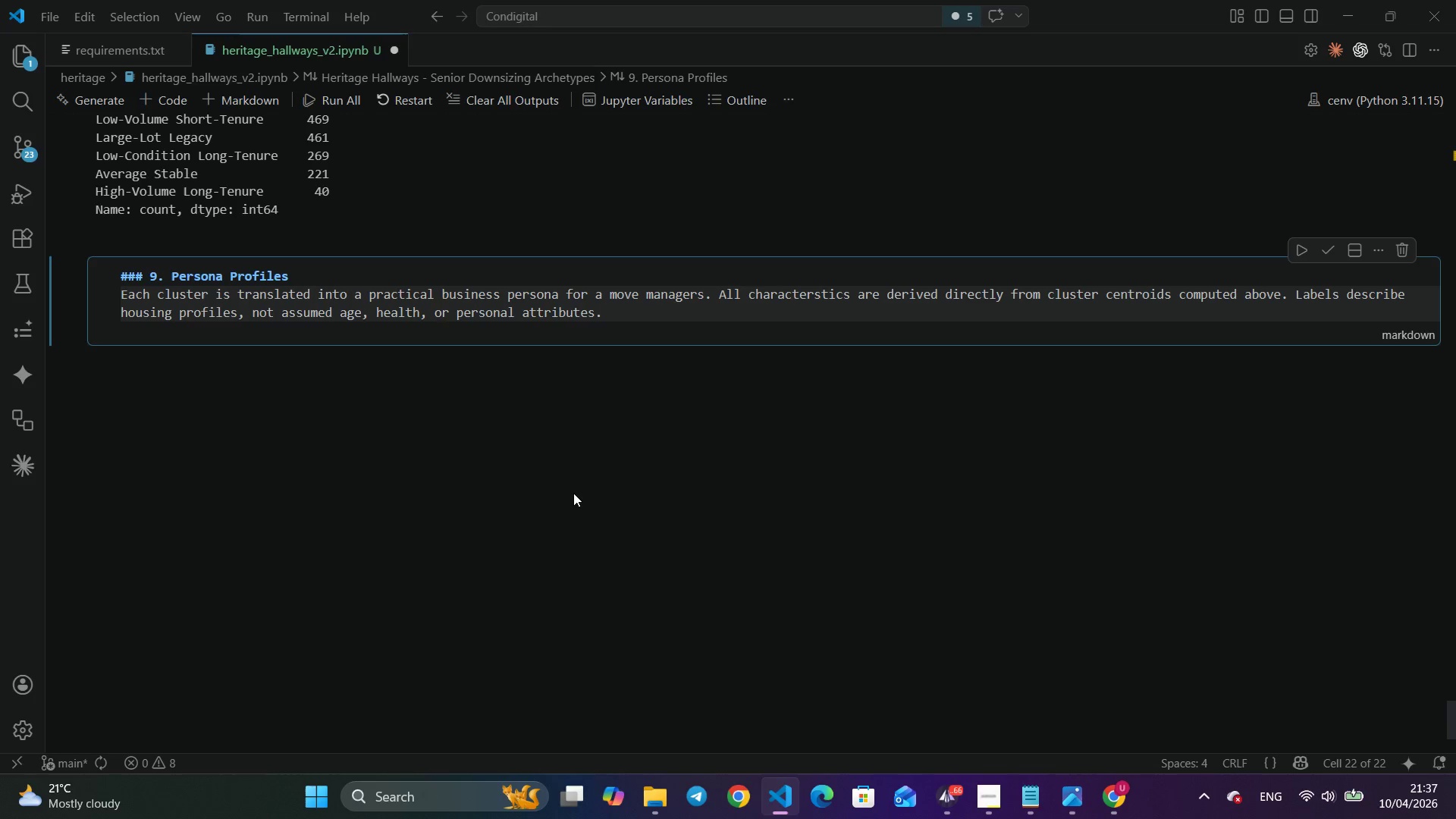 
key(Enter)
 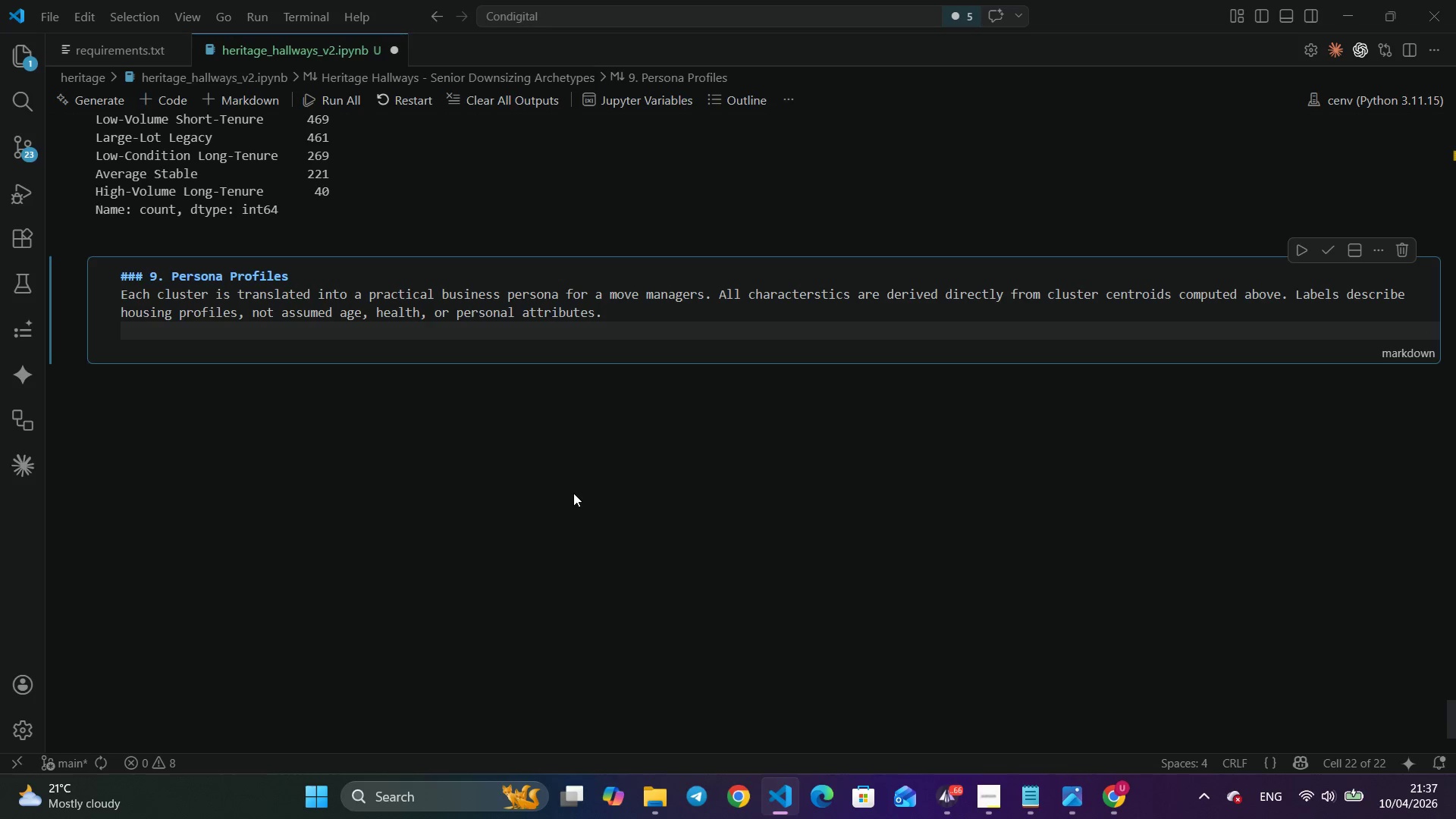 
key(Alt+Tab)
 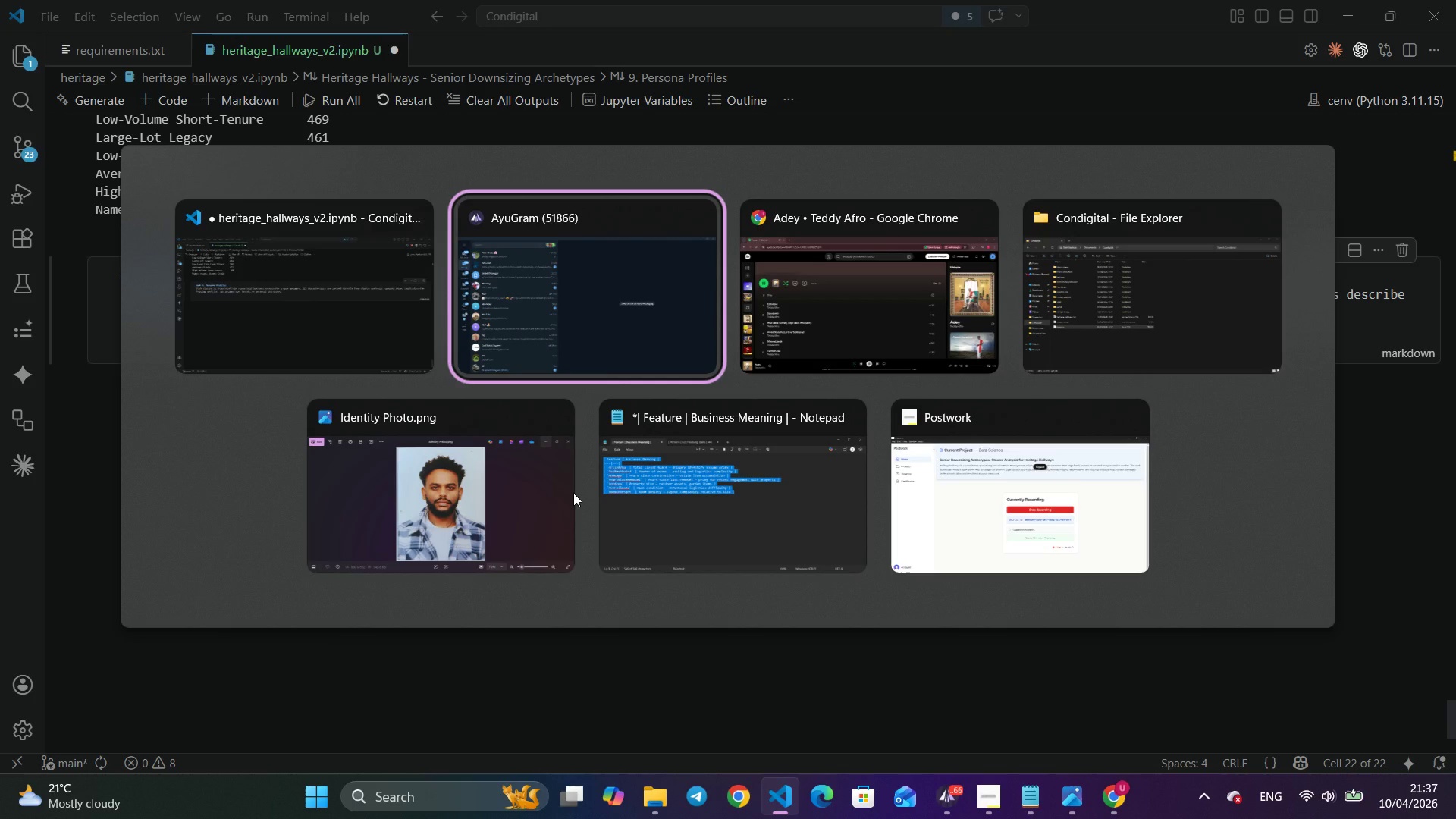 
key(Alt+Tab)
 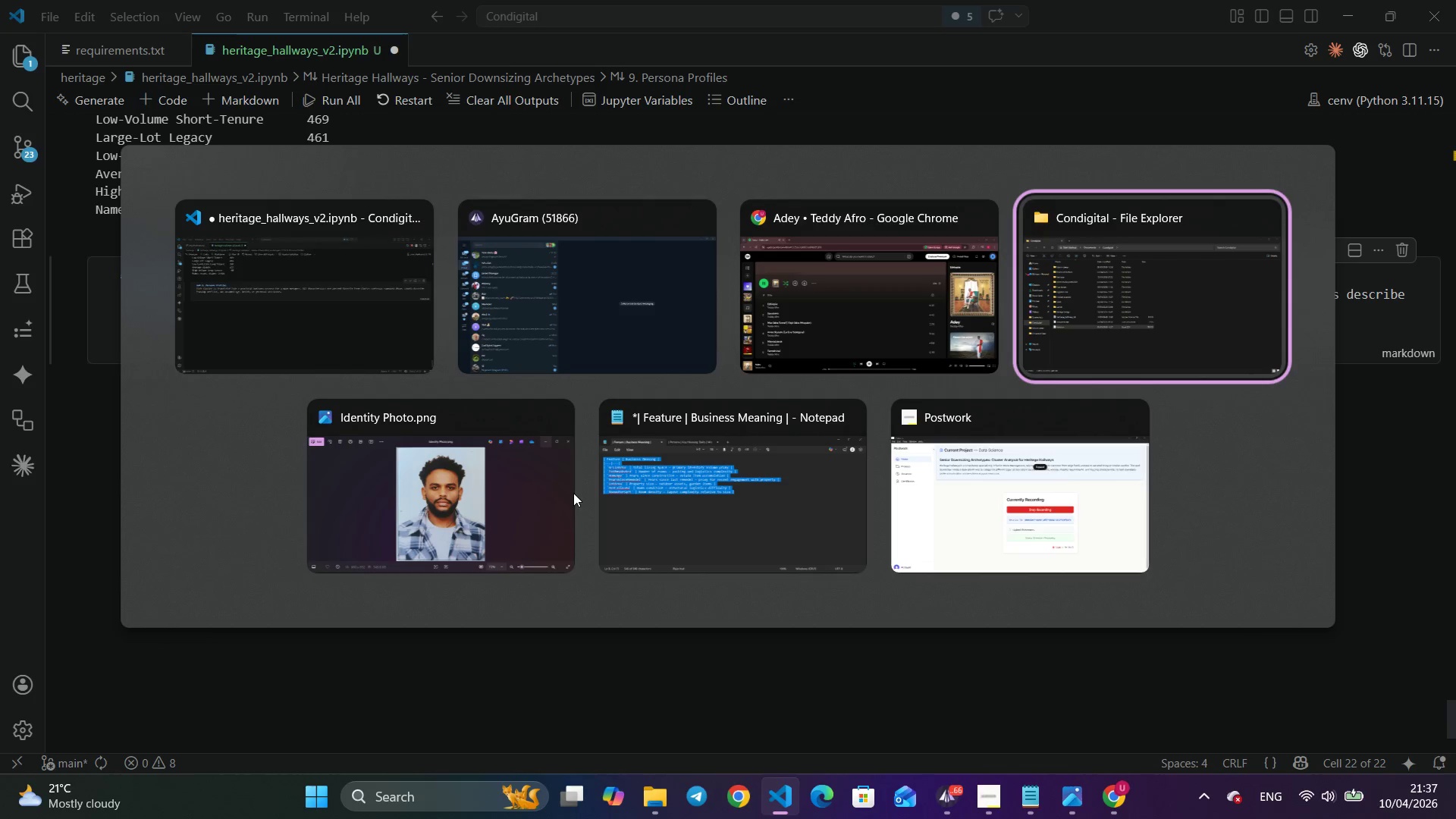 
key(Alt+Tab)
 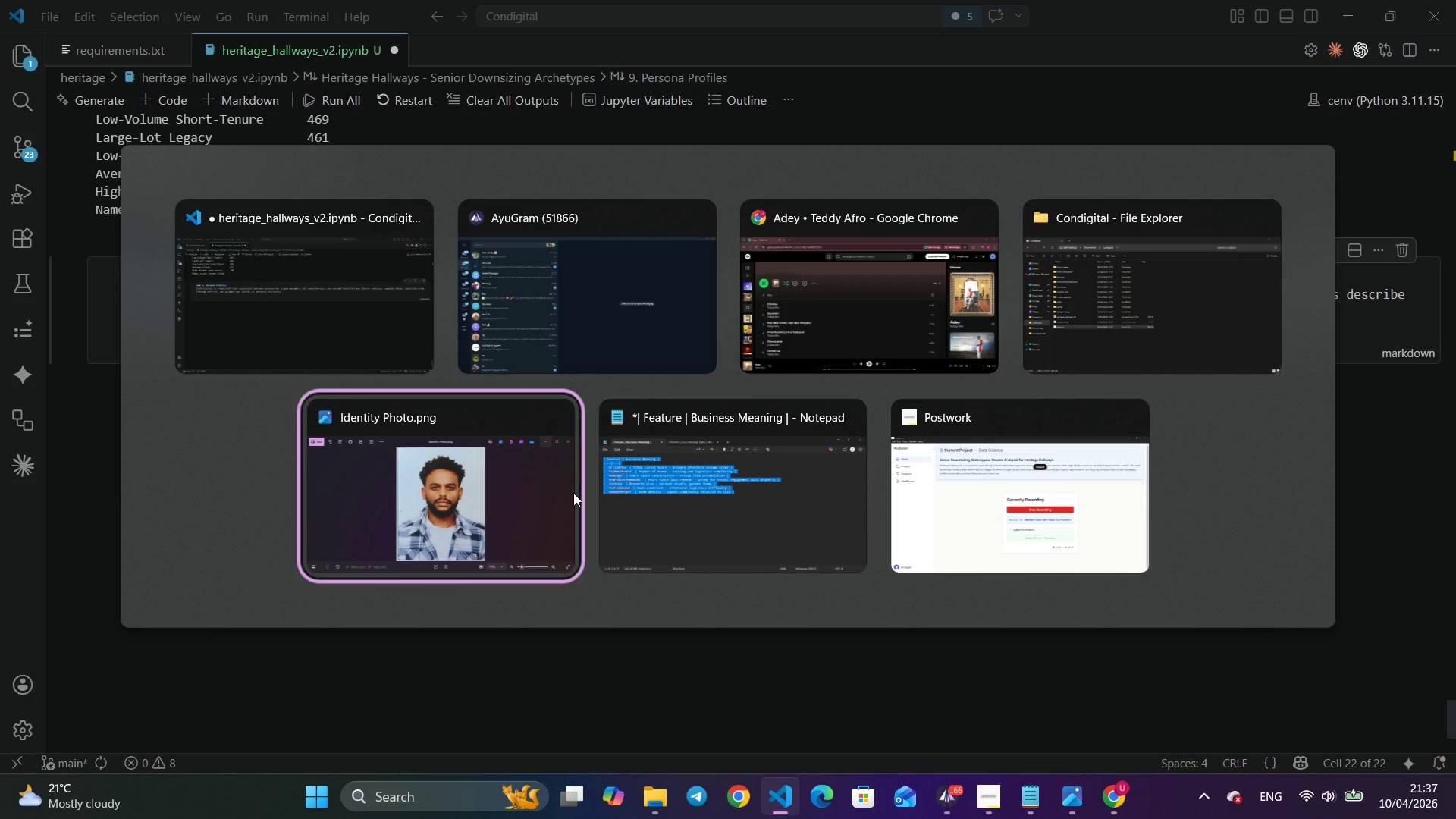 
key(Alt+Tab)
 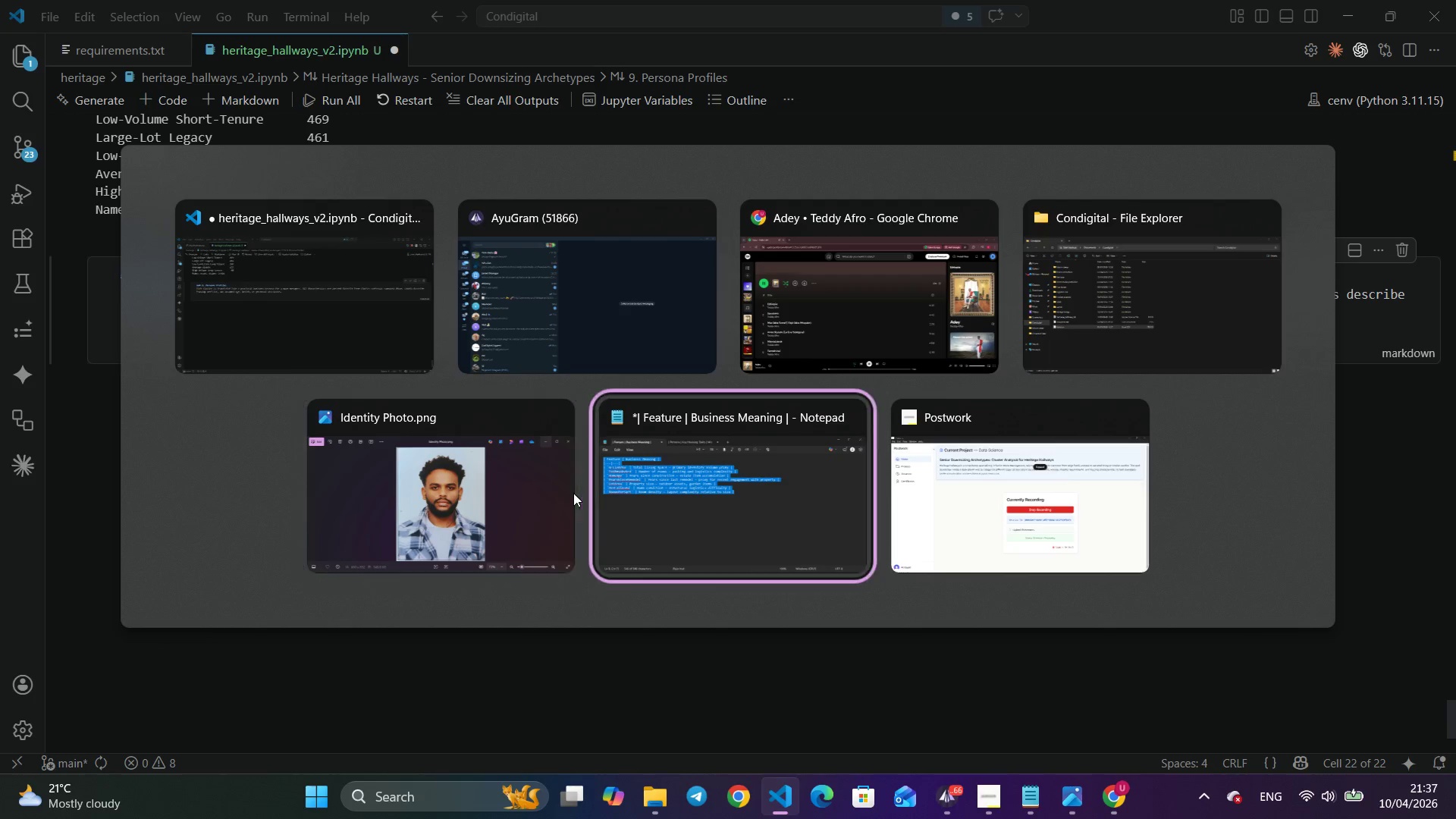 
key(Alt+Tab)
 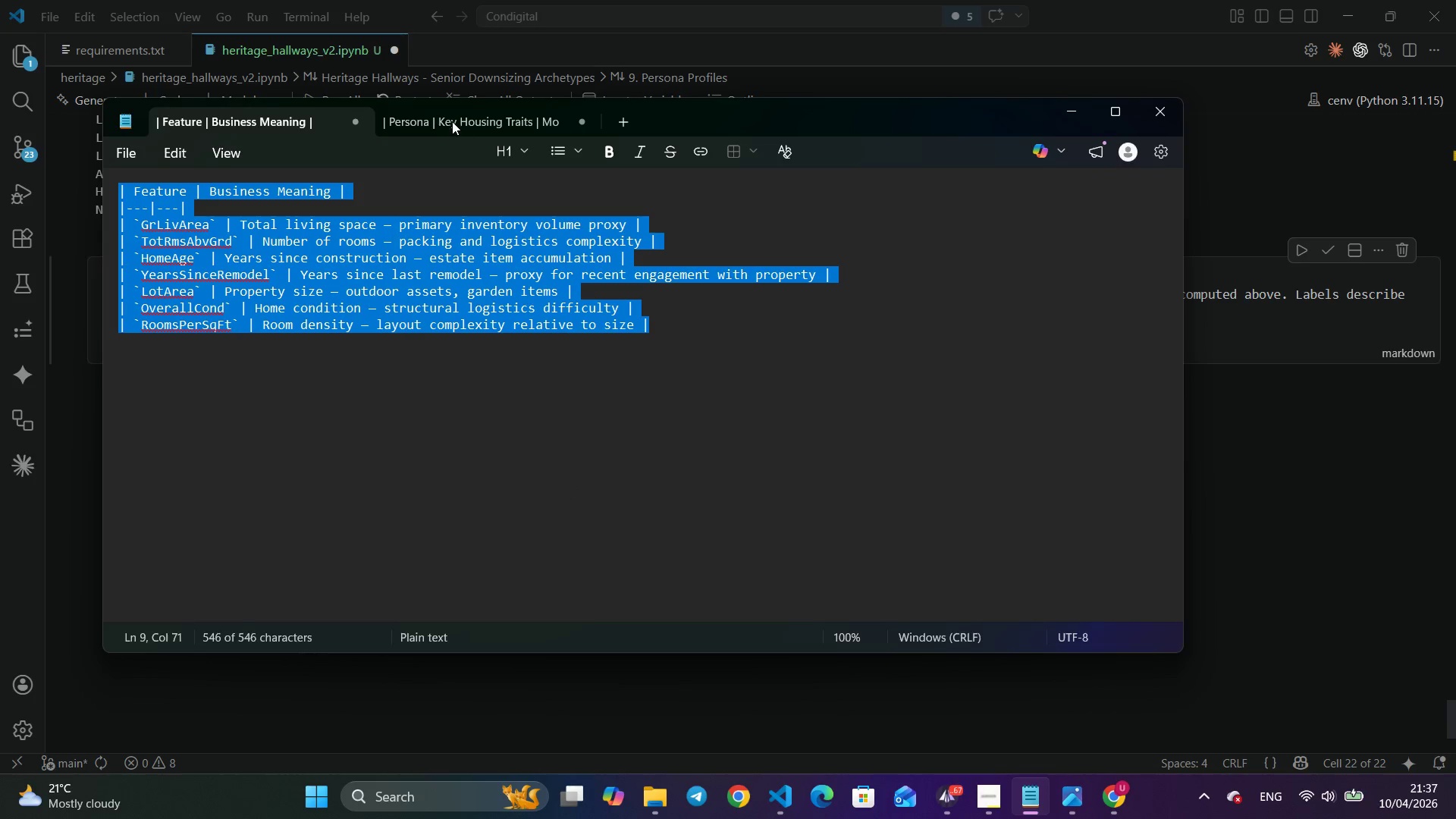 
left_click([453, 121])
 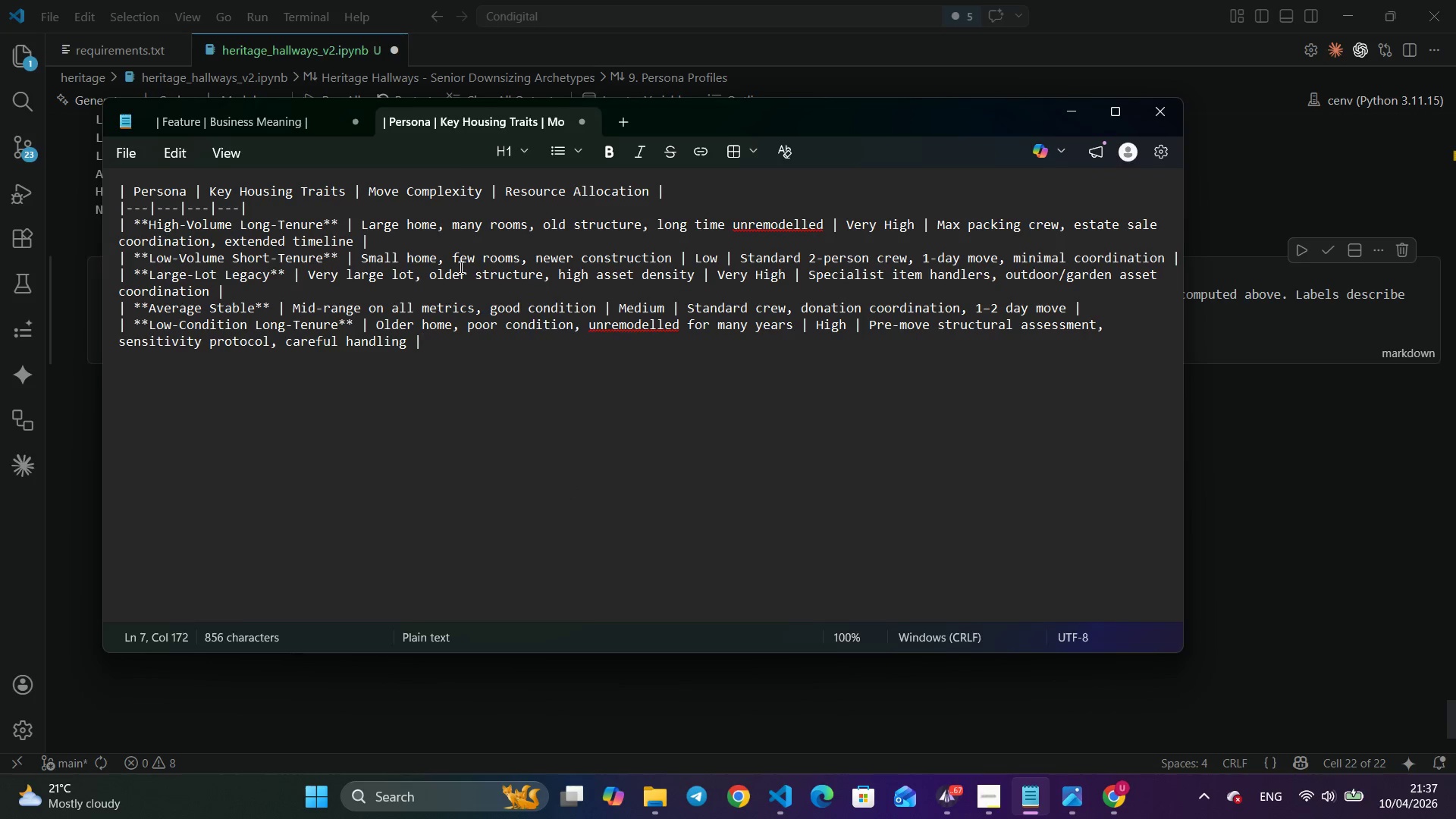 
key(Control+A)
 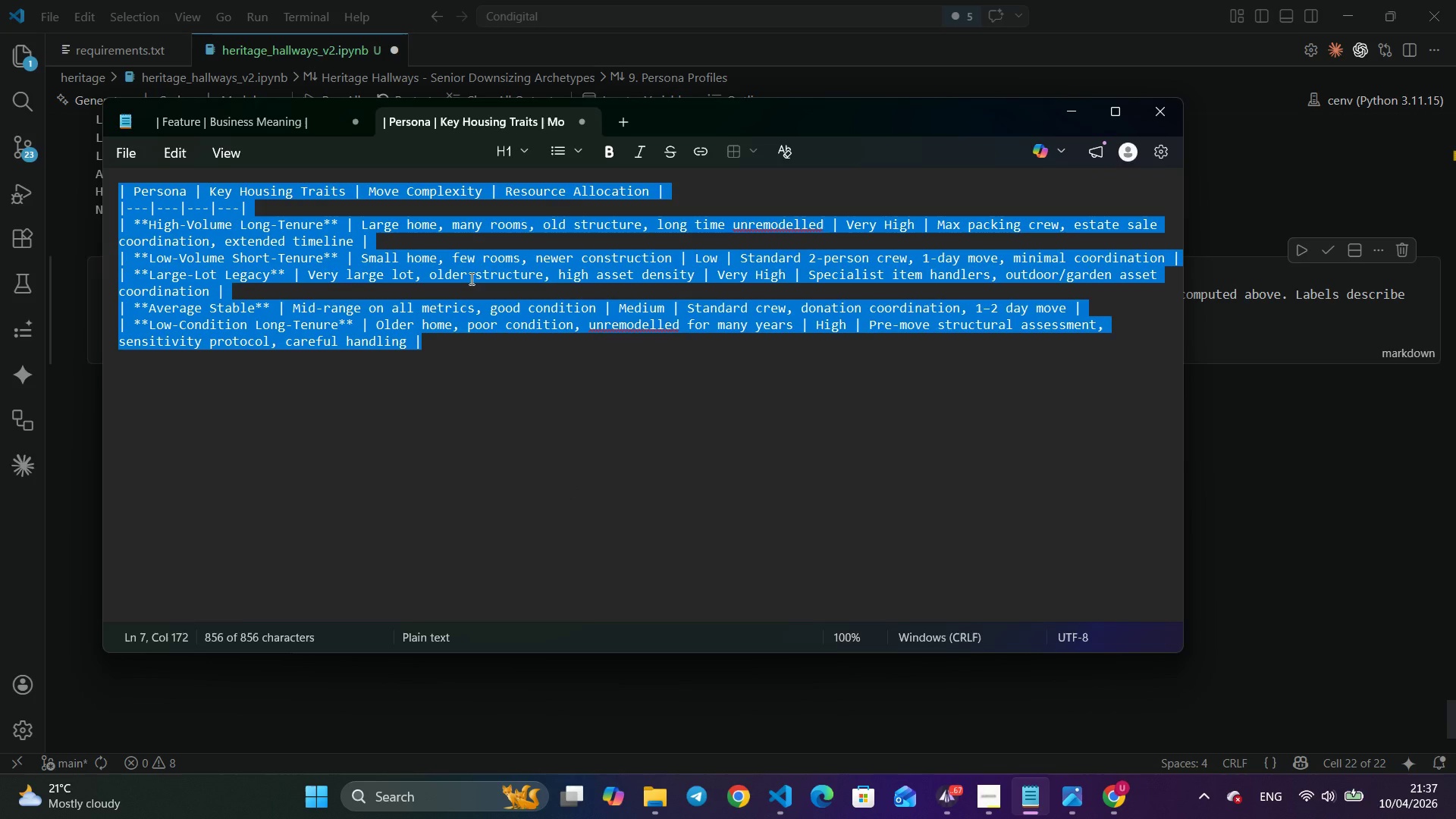 
key(Control+C)
 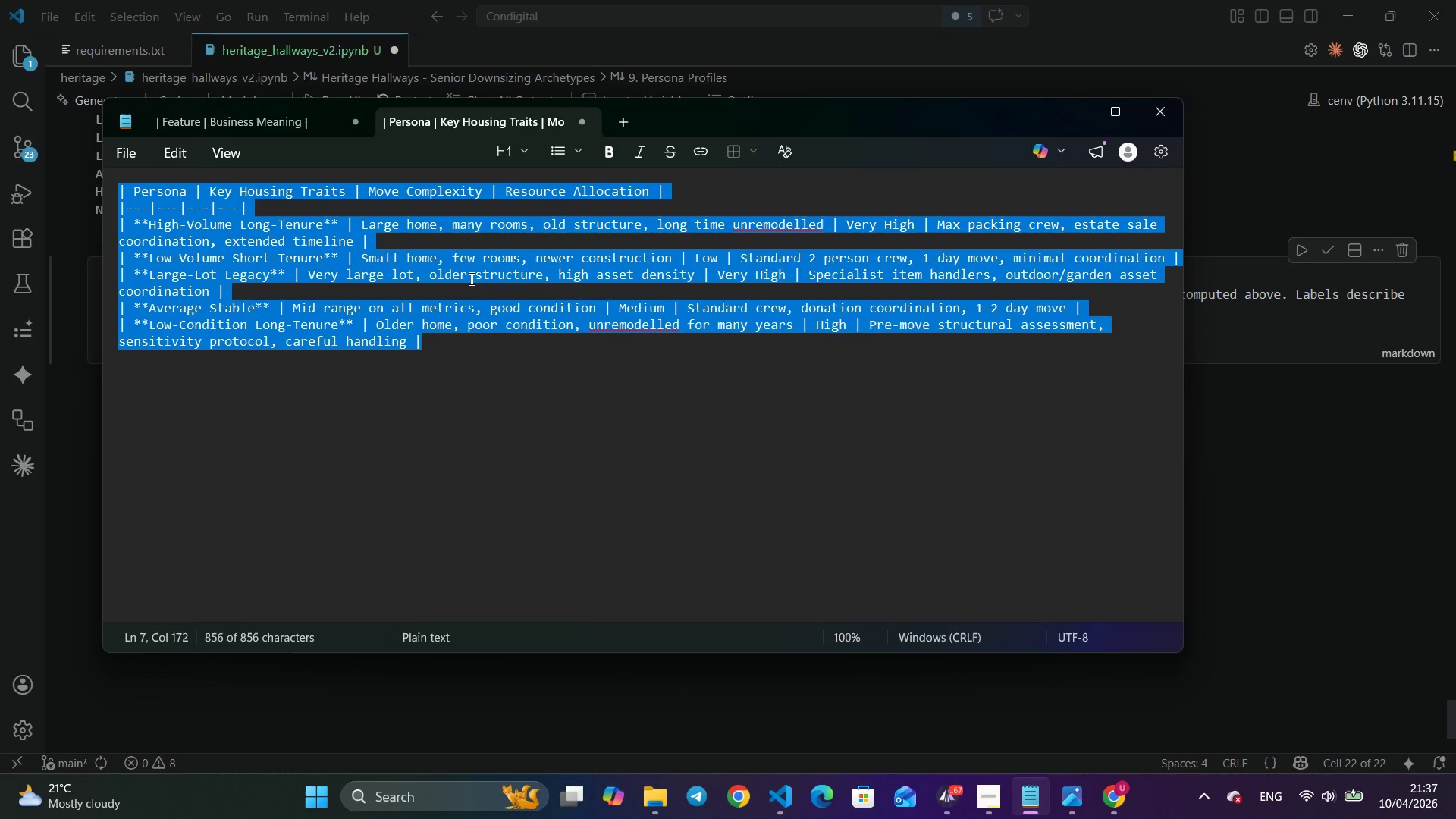 
key(Alt+Tab)
 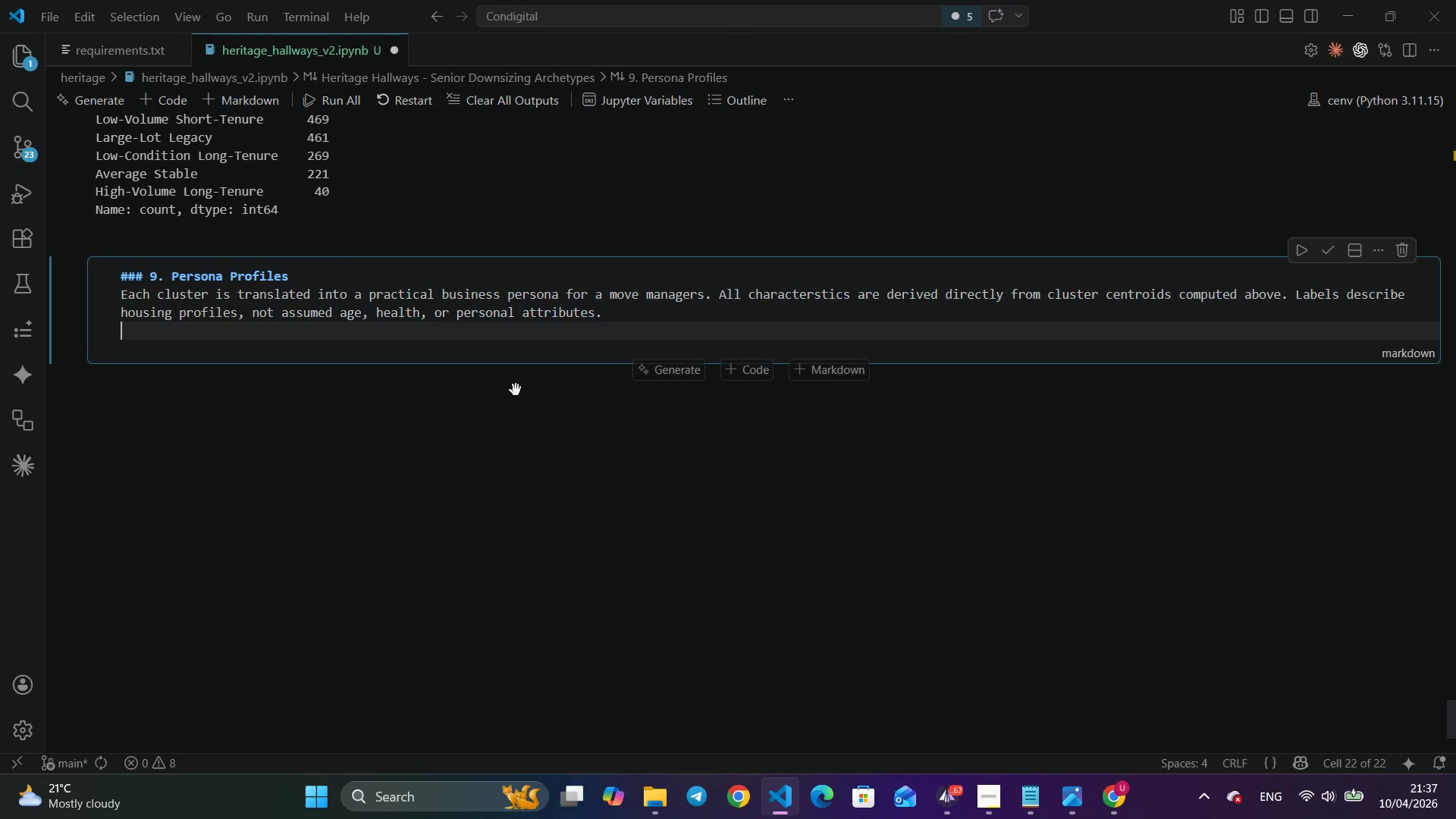 
key(Control+V)
 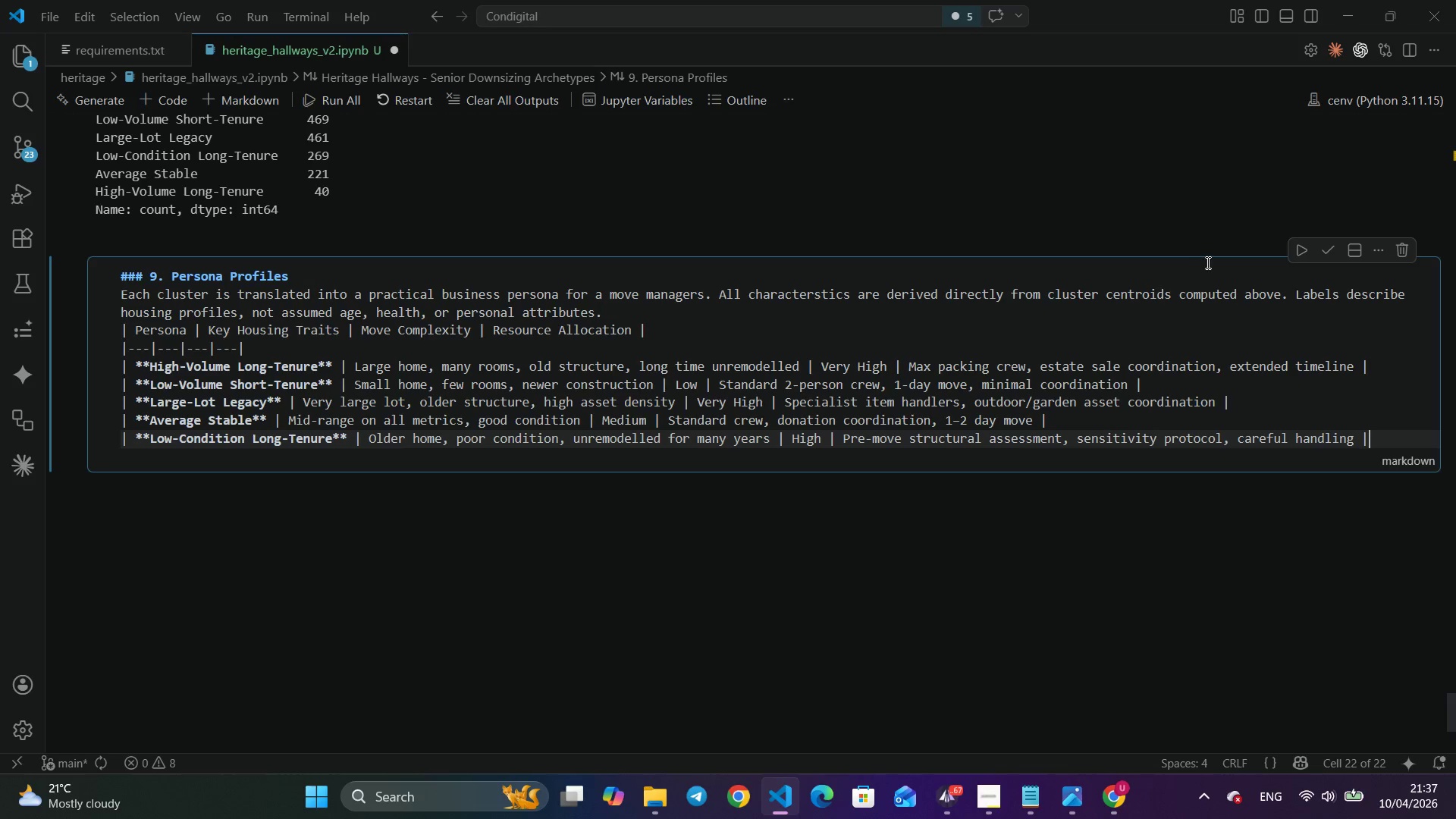 
left_click([1329, 256])
 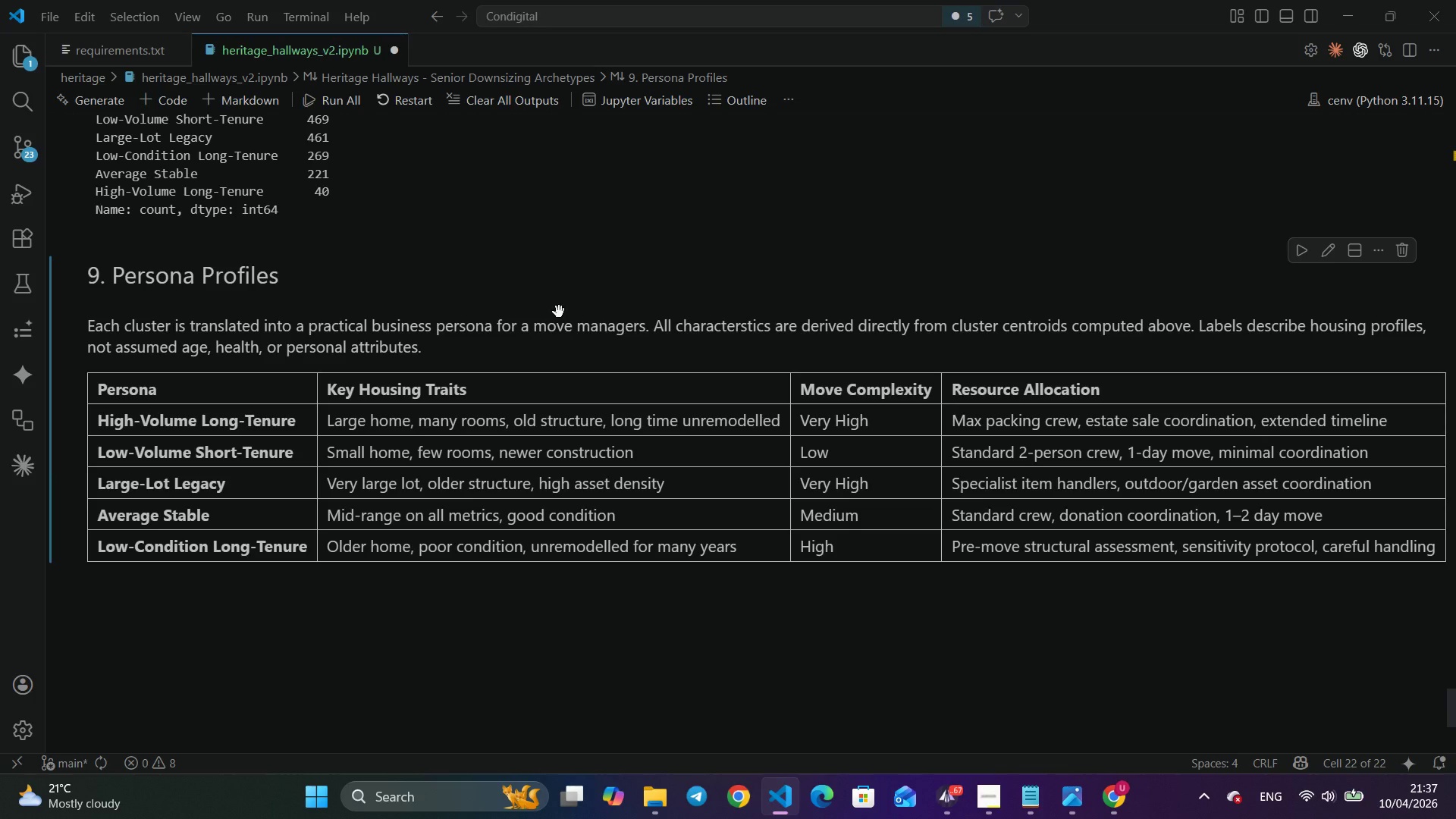 
scroll: coordinate [559, 312], scroll_direction: down, amount: 3.0
 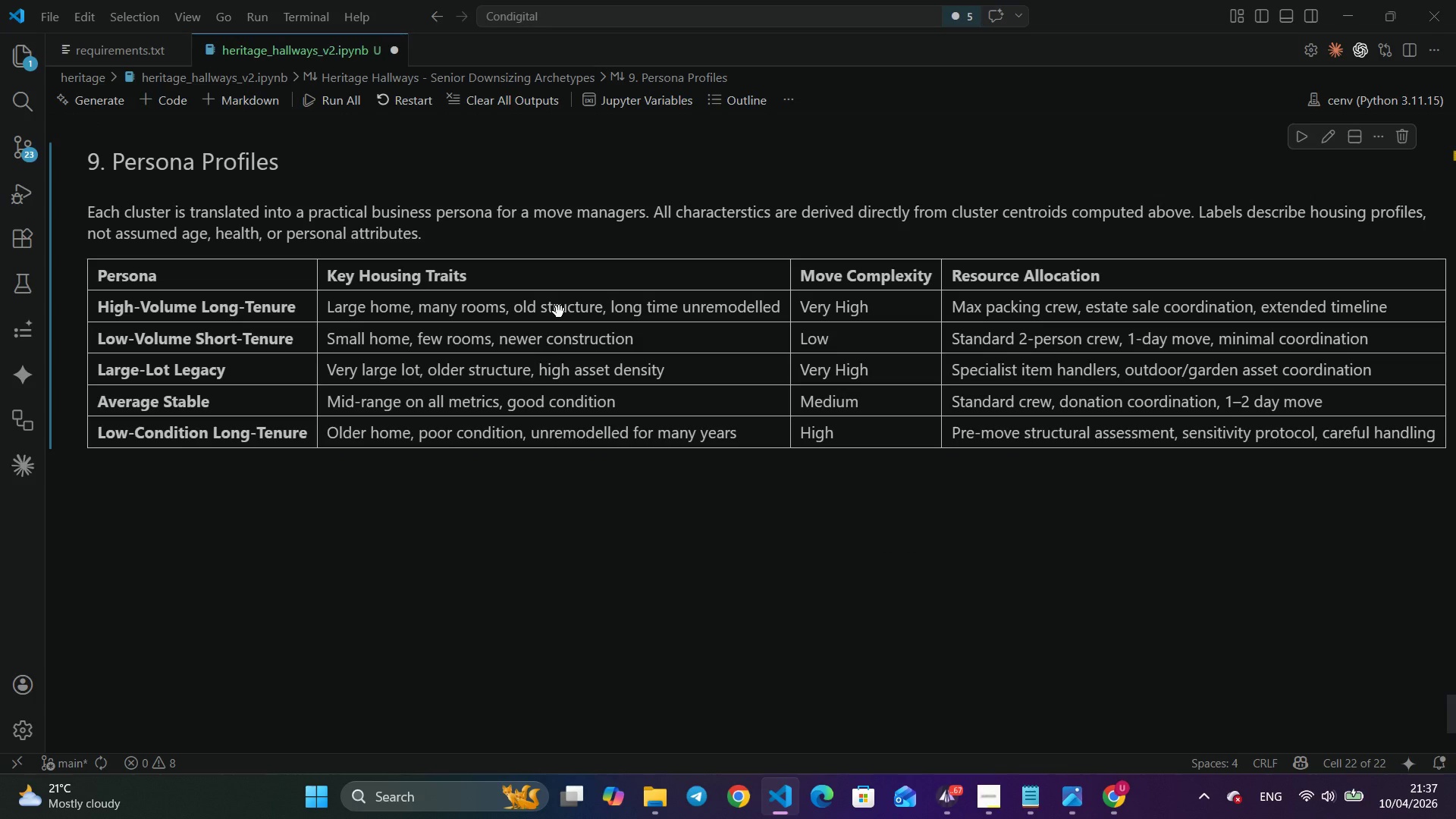 
key(Control+S)
 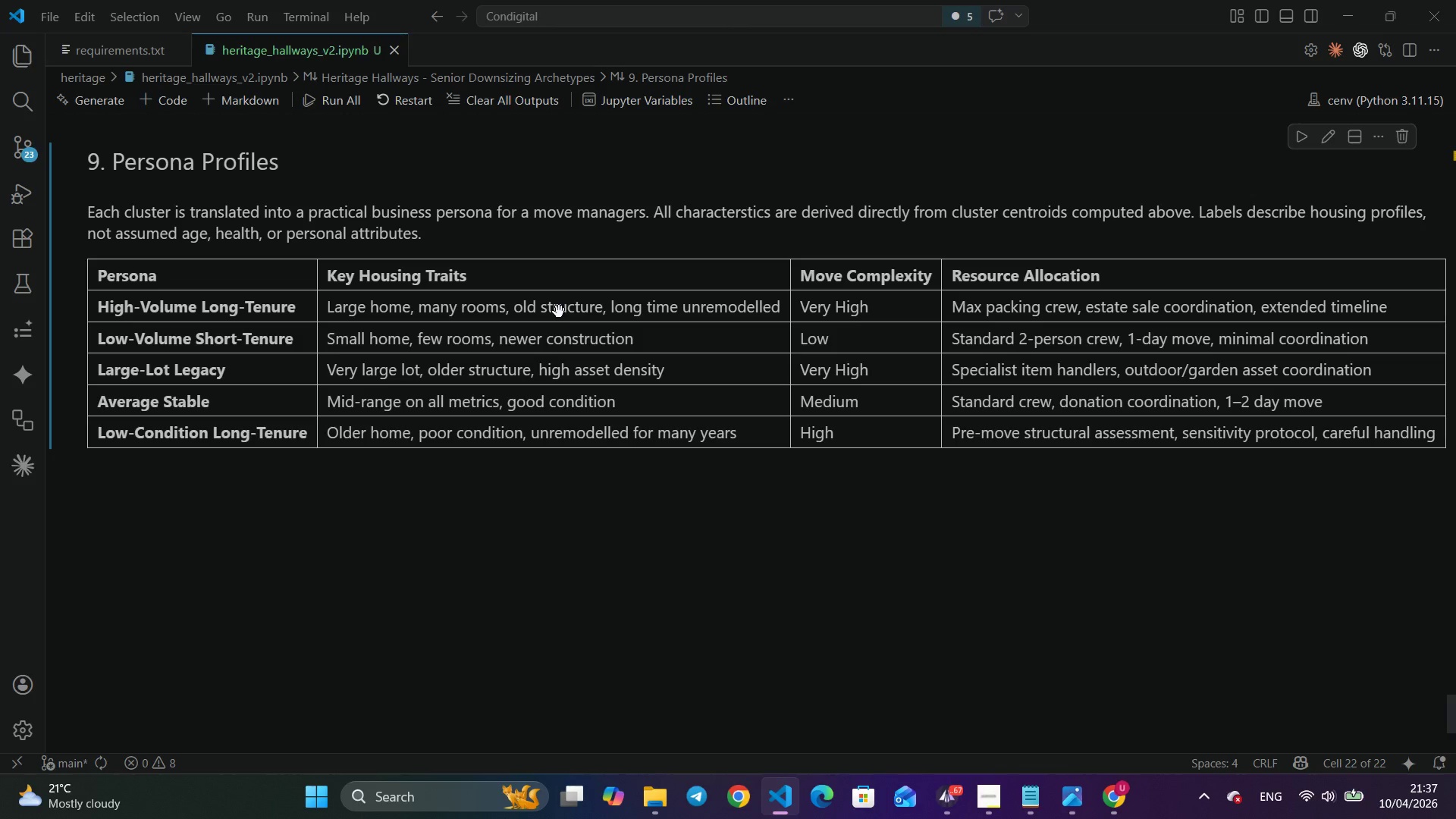 
scroll: coordinate [559, 312], scroll_direction: down, amount: 2.0
 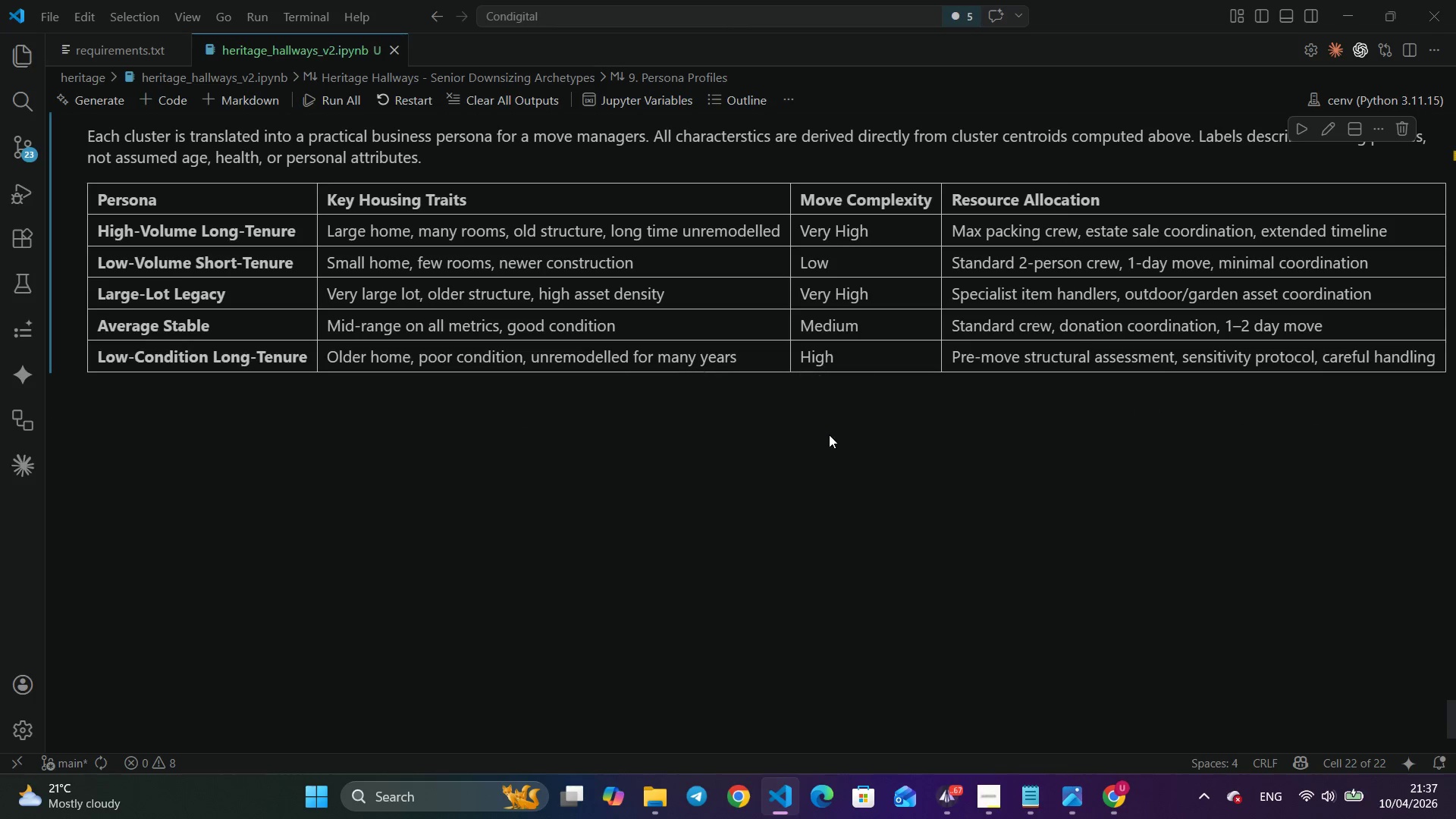 
left_click([751, 376])
 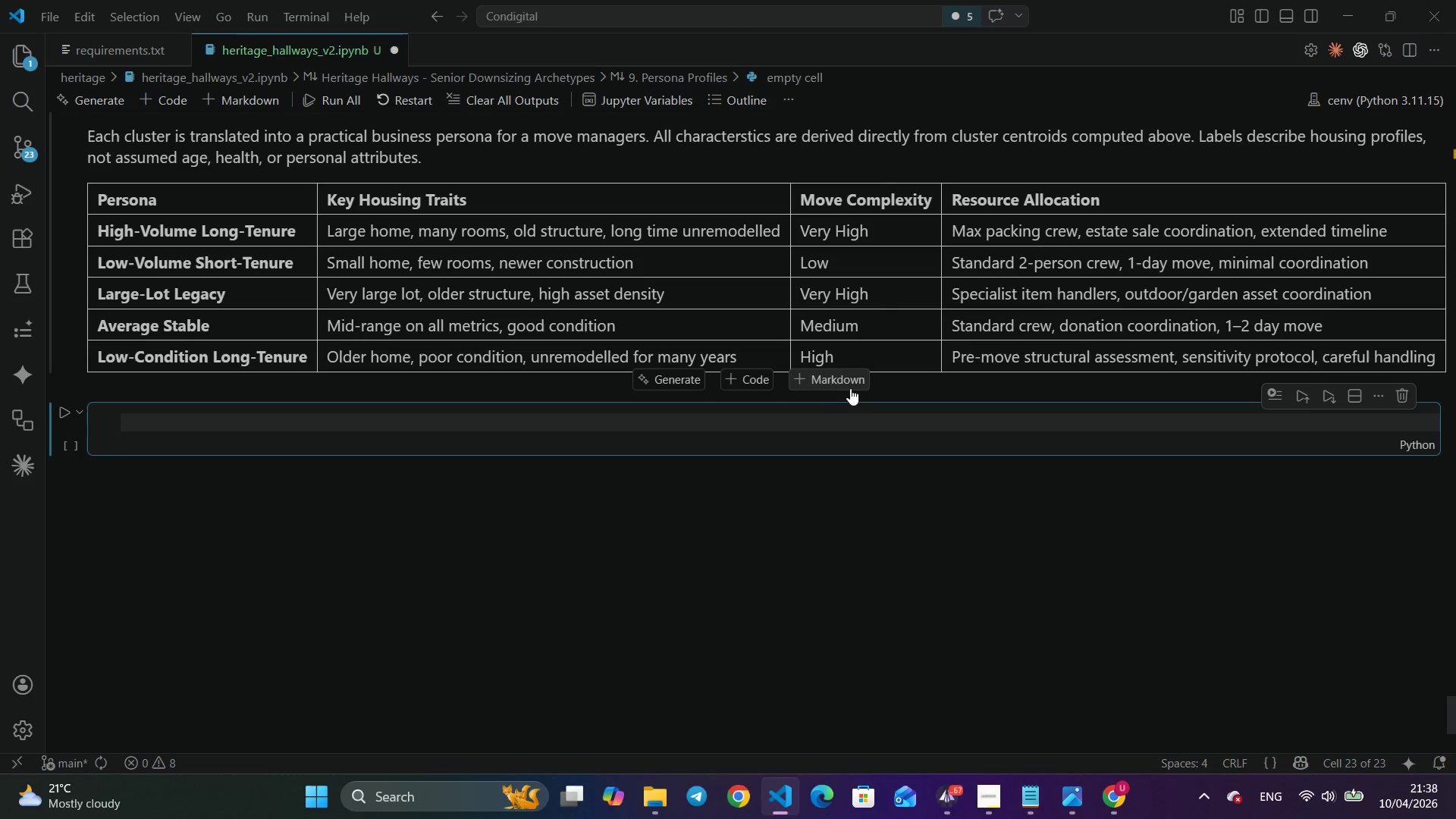 
left_click([841, 379])
 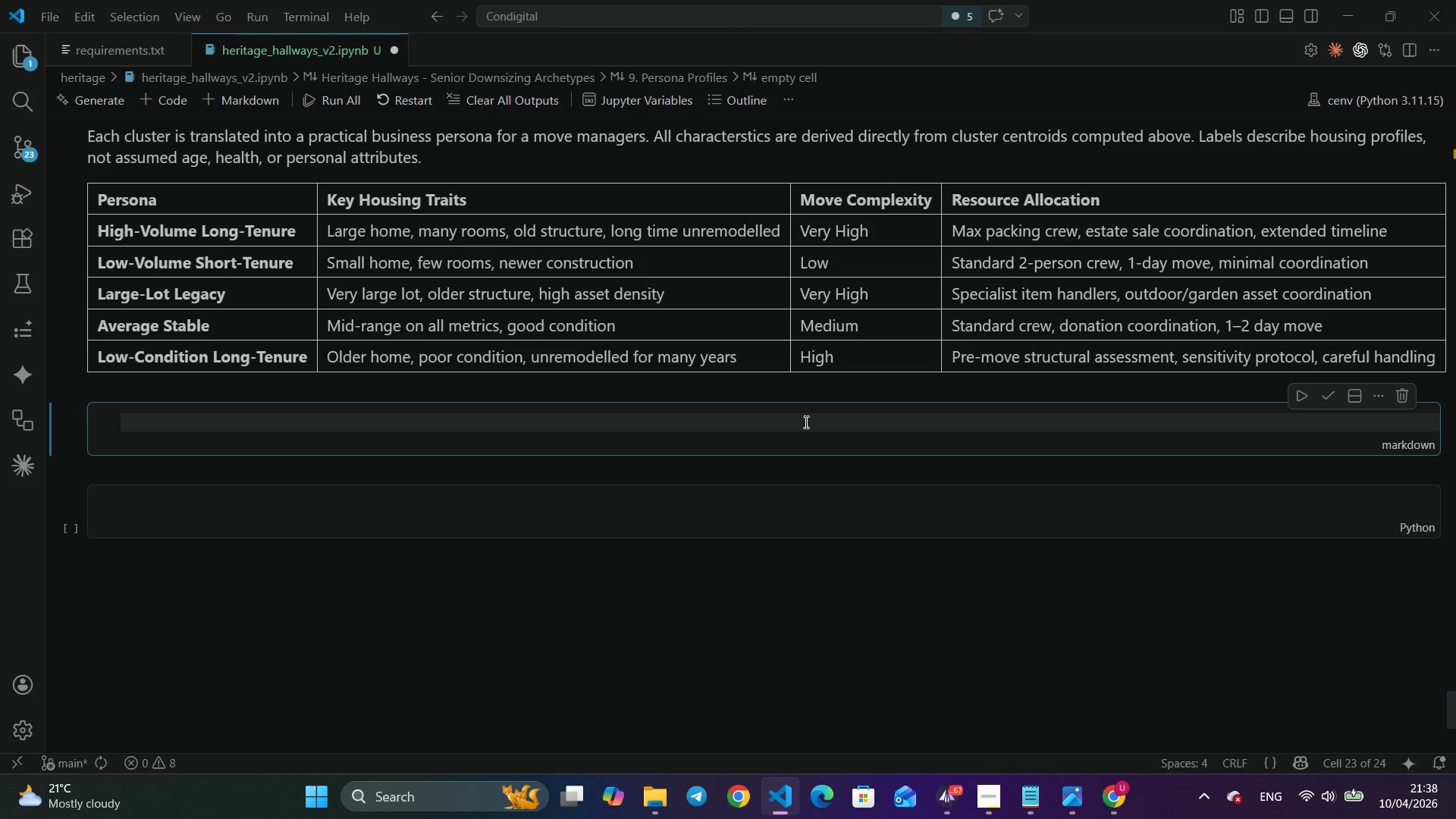 
key(Control+1)
 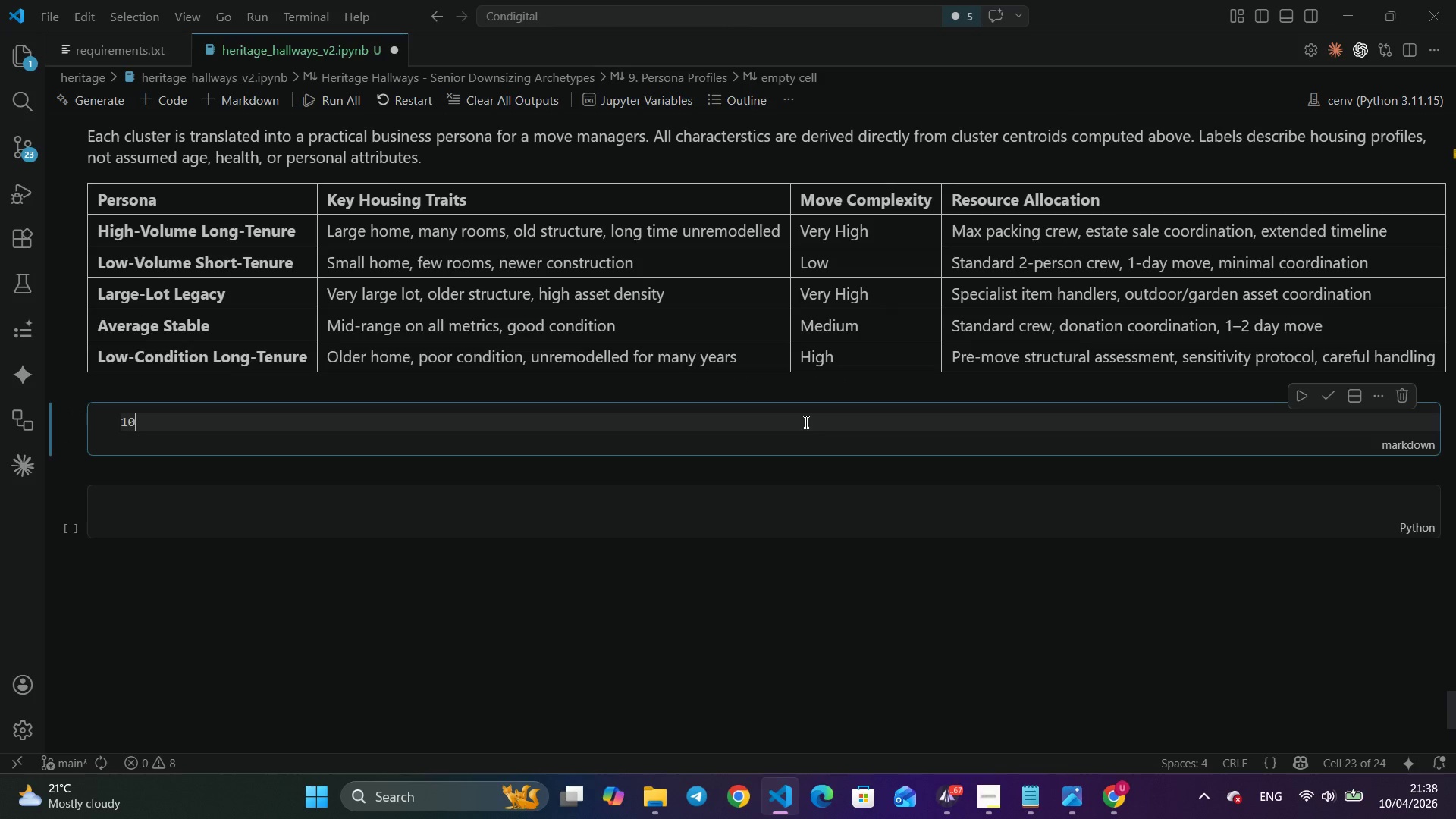 
key(Control+0)
 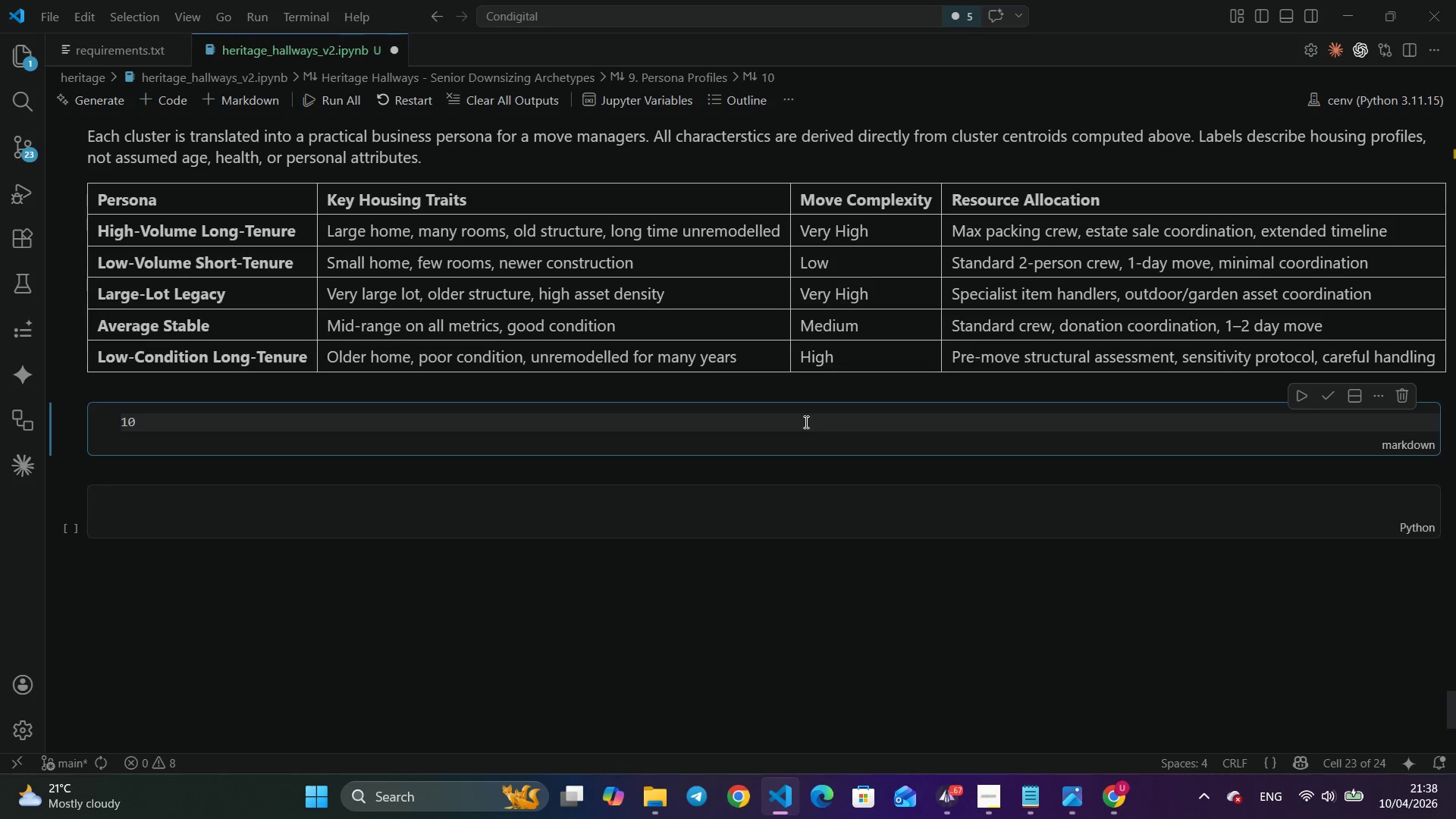 
key(Control+Backspace)
 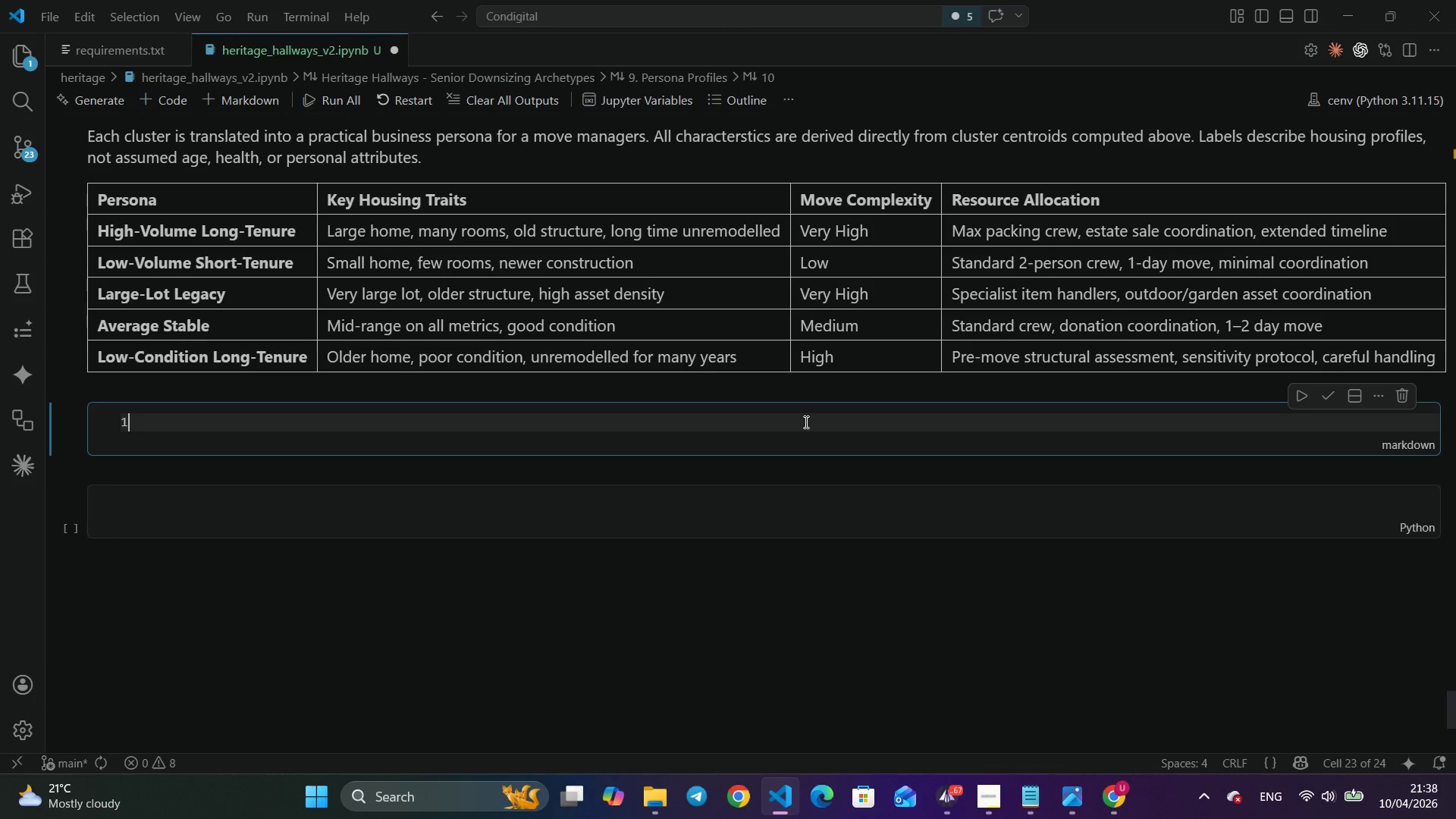 
key(Control+Backspace)
 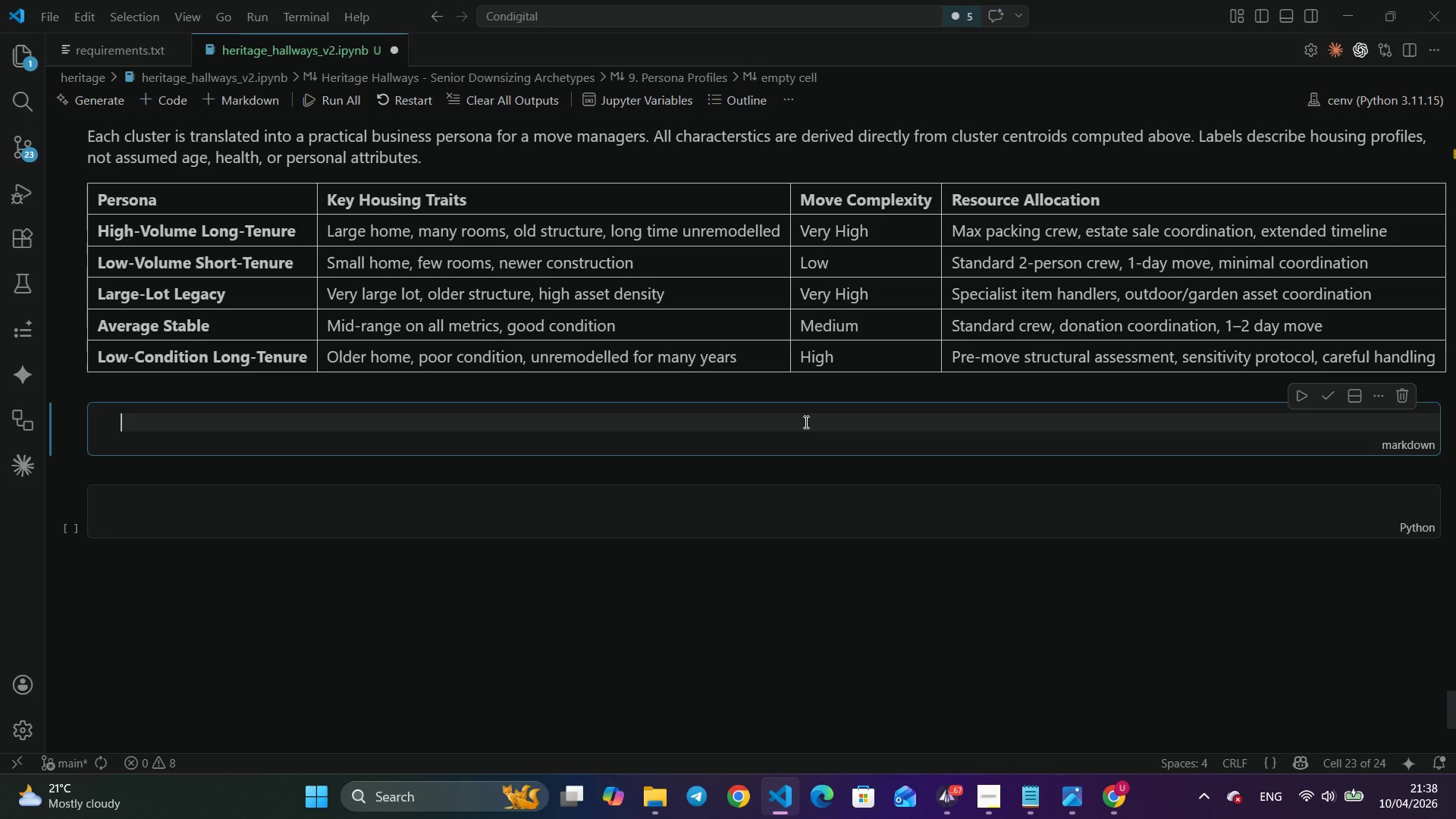 
key(Control+Shift+3)
 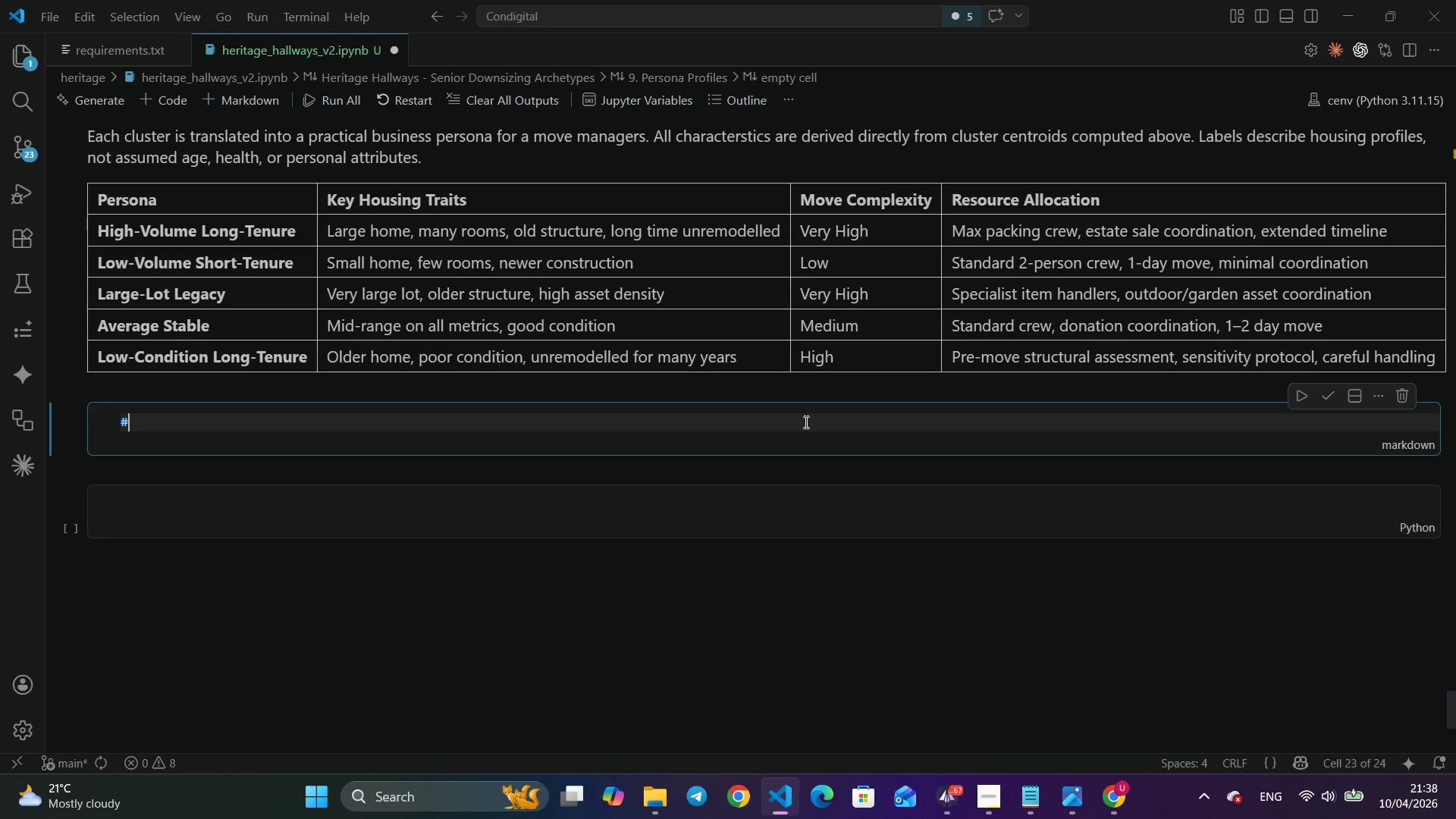 
key(Control+Shift+3)
 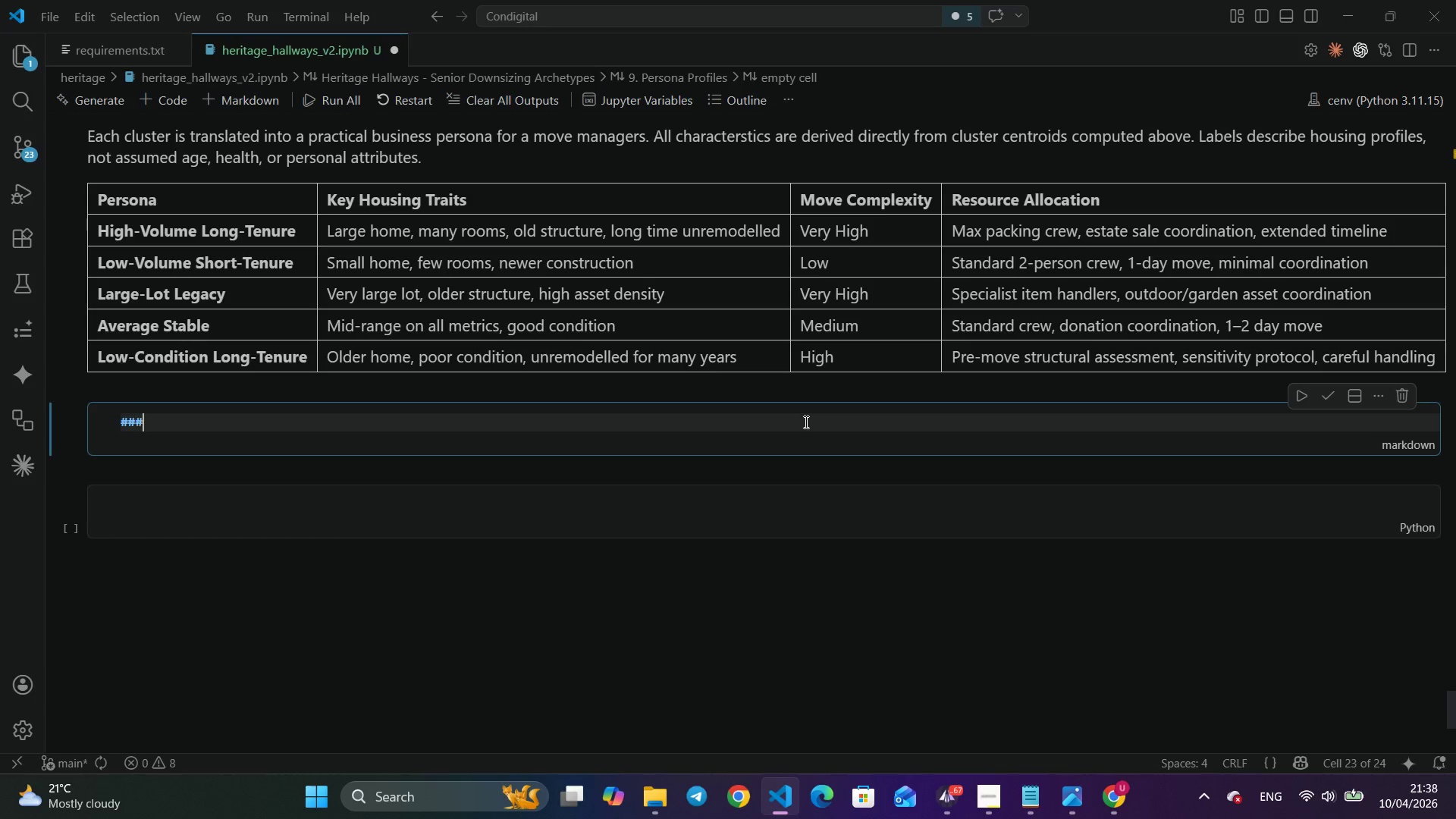 
key(Control+Shift+3)
 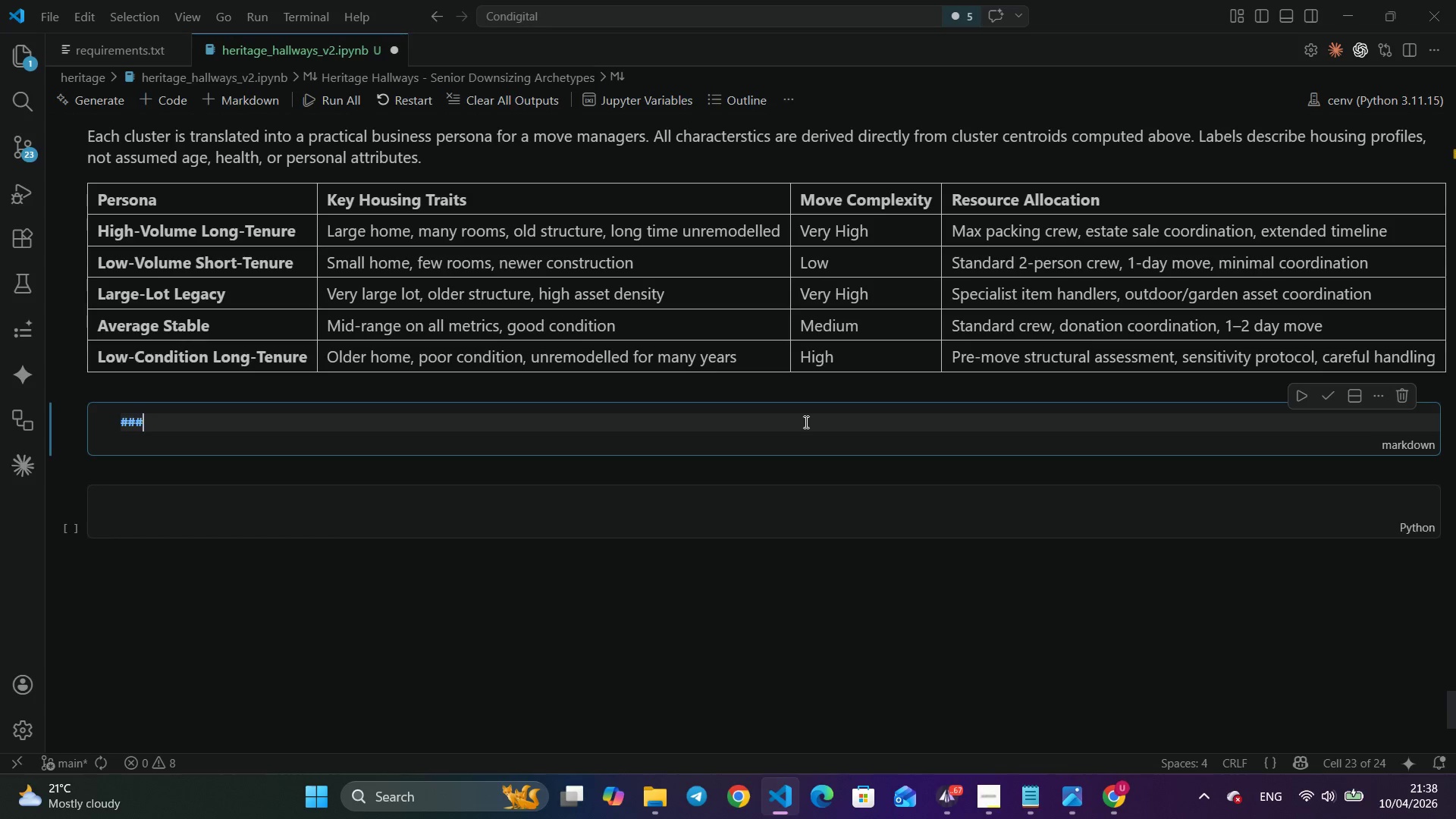 
key(Control+Space)
 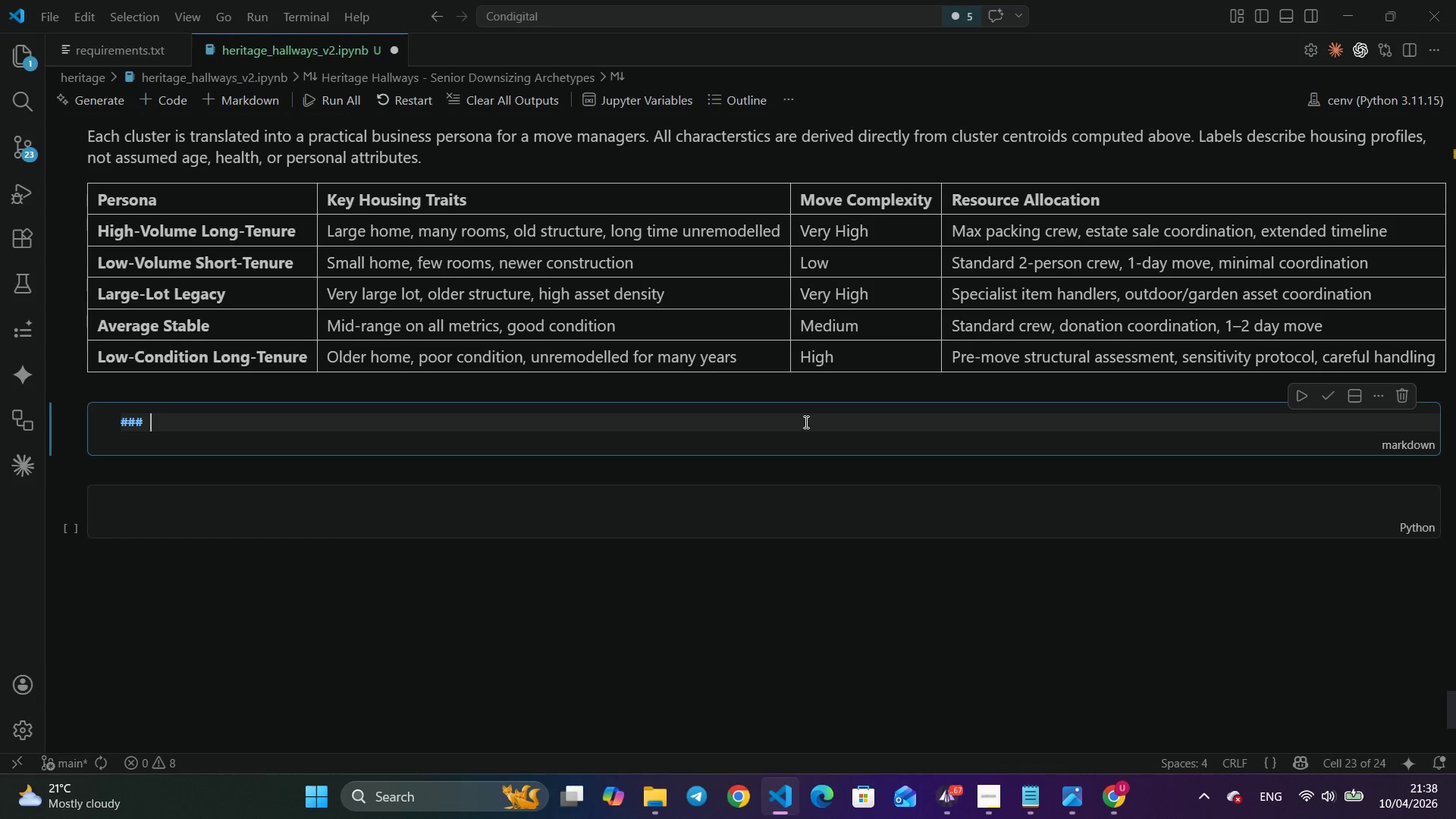 
key(Control+1)
 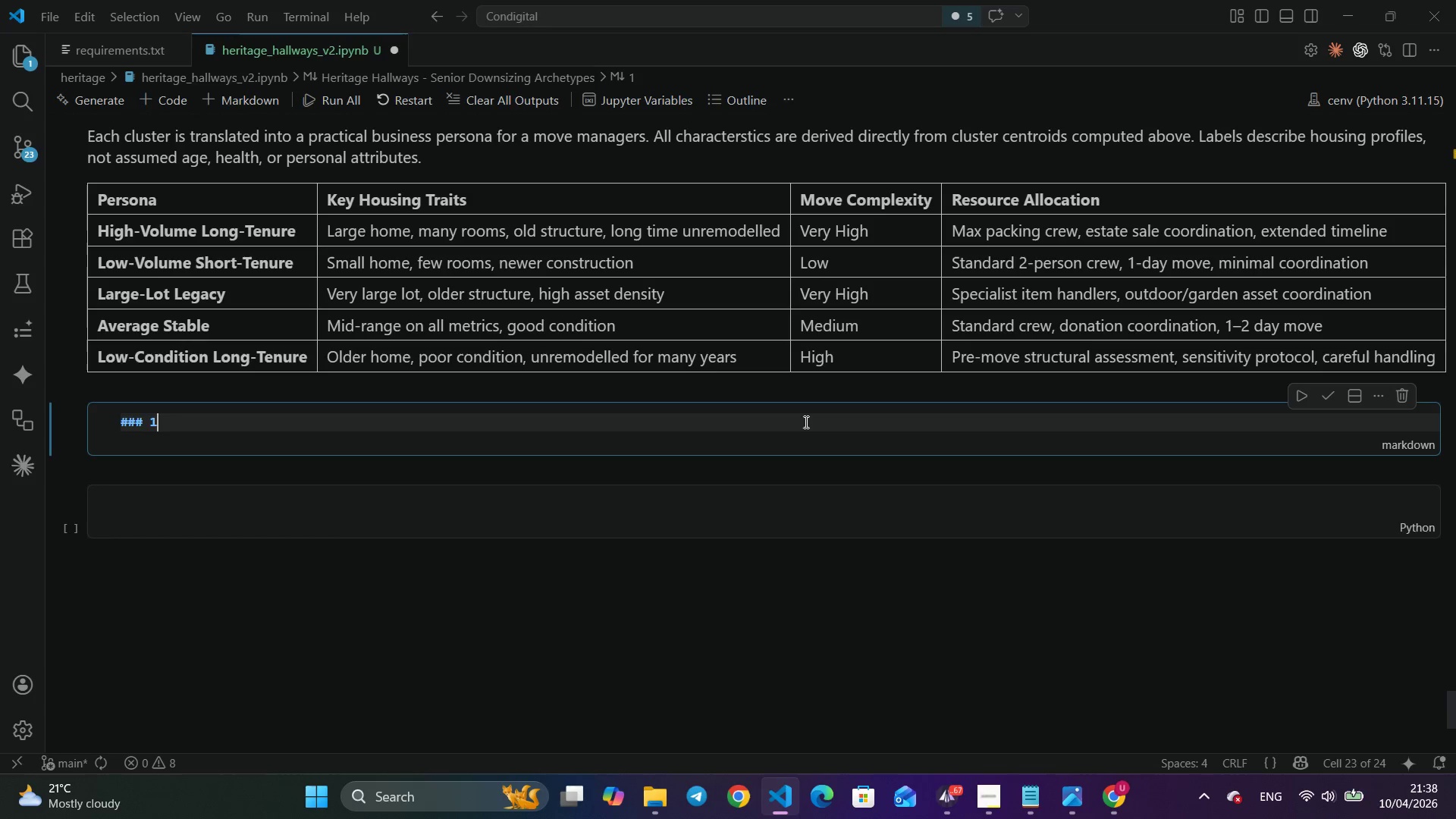 
key(Control+0)
 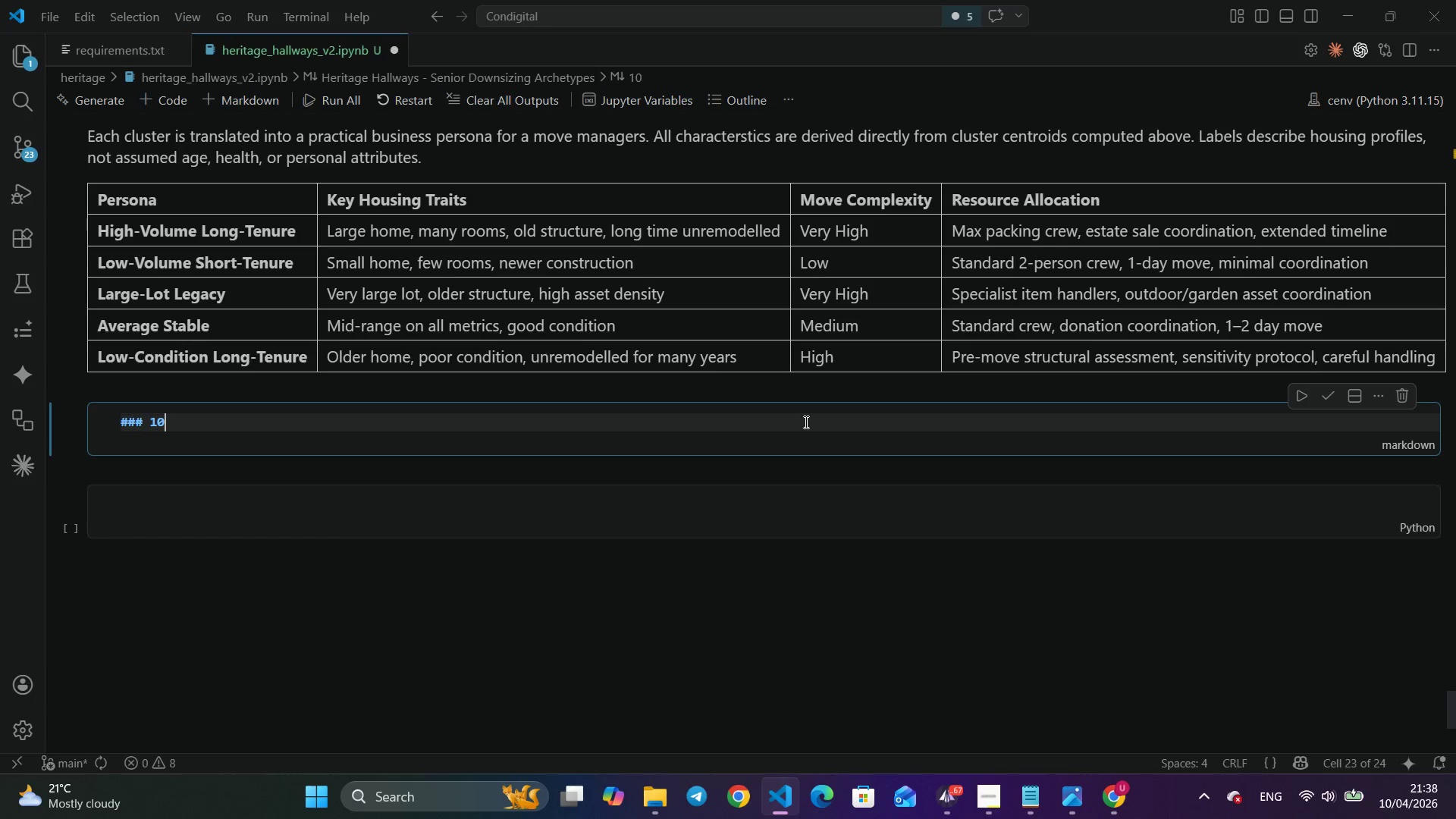 
key(Control+Period)
 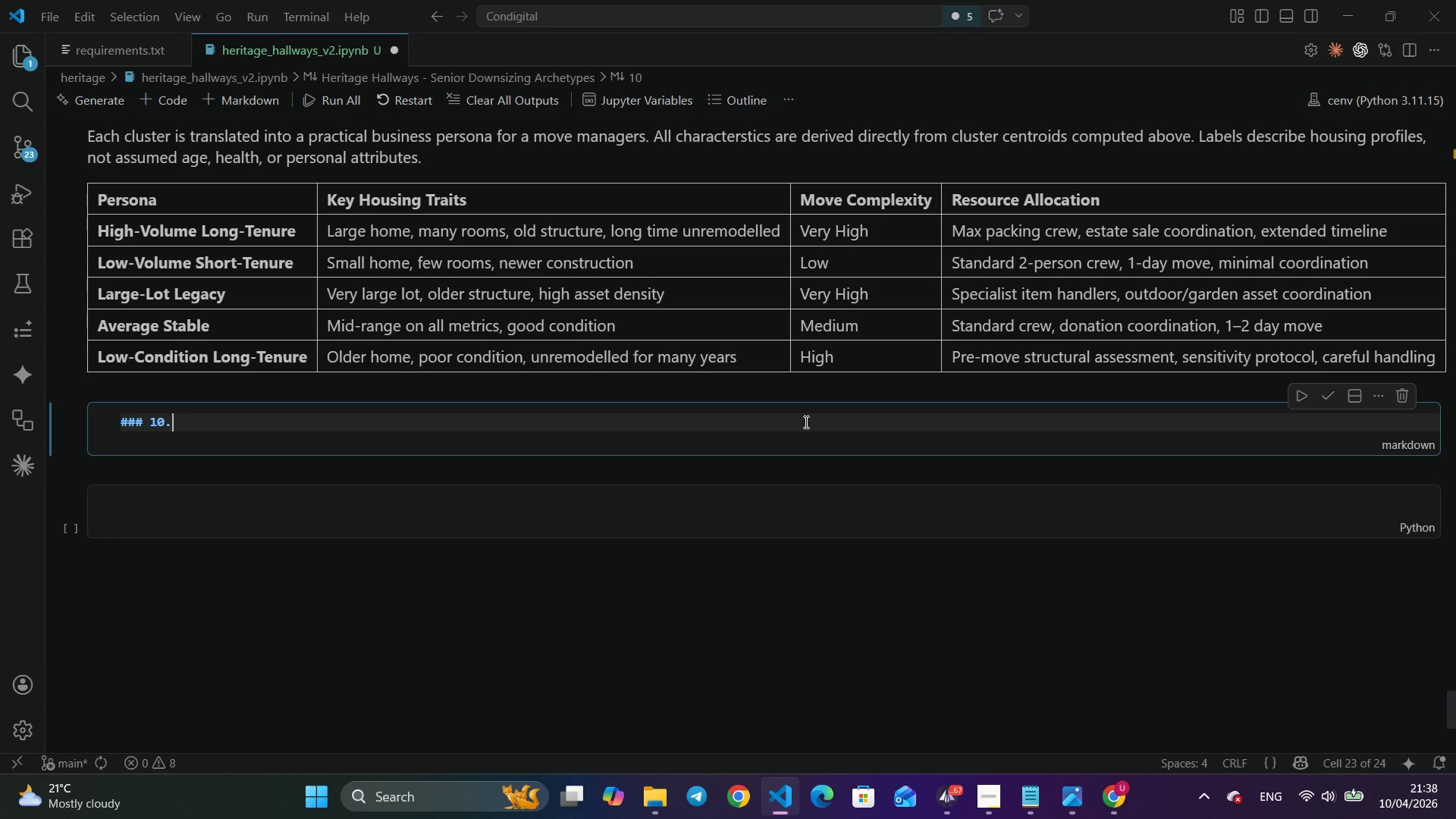 
key(Control+Space)
 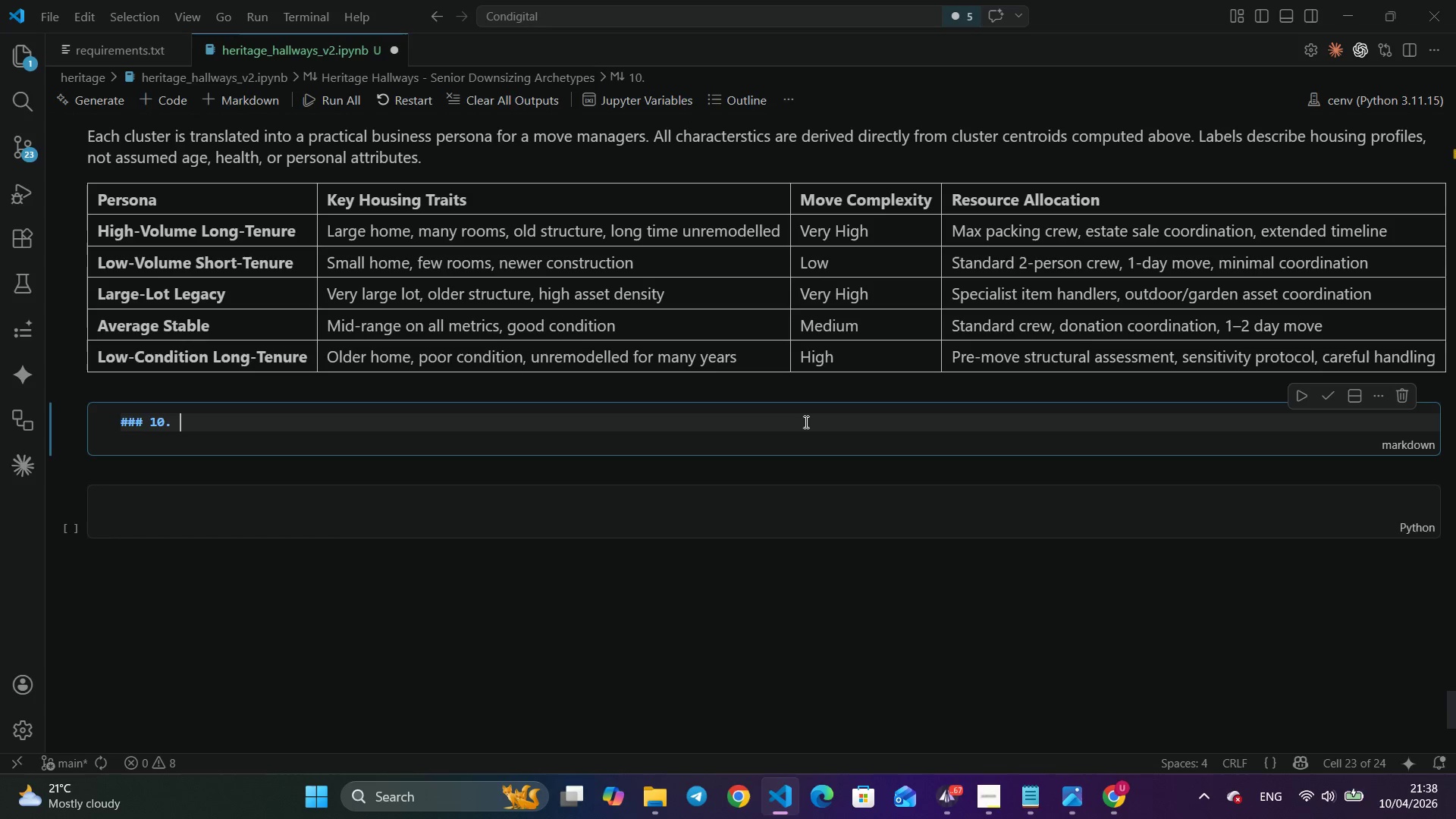 
key(Control+Shift+ShiftRight)
 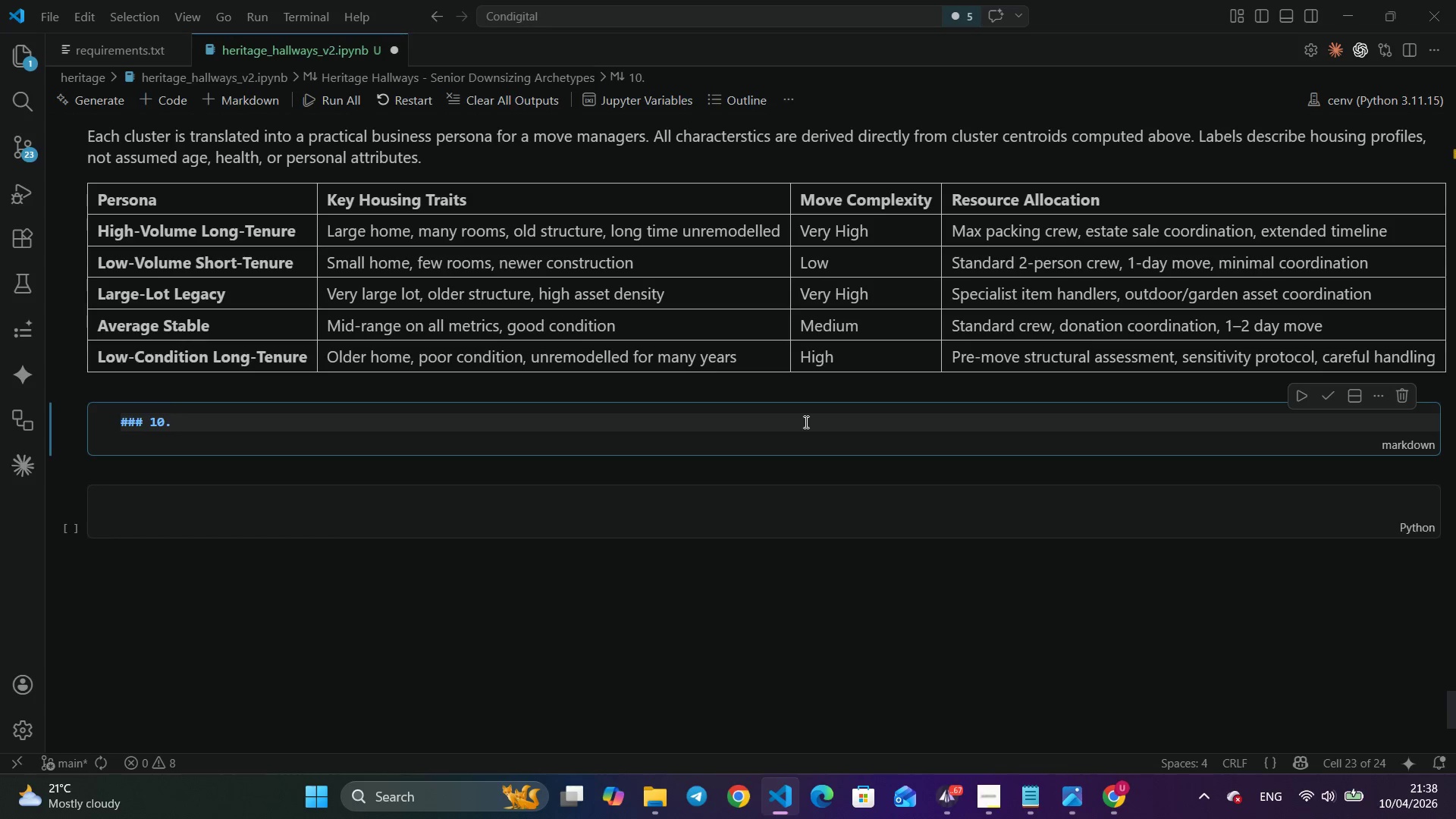 
key(Control+V)
 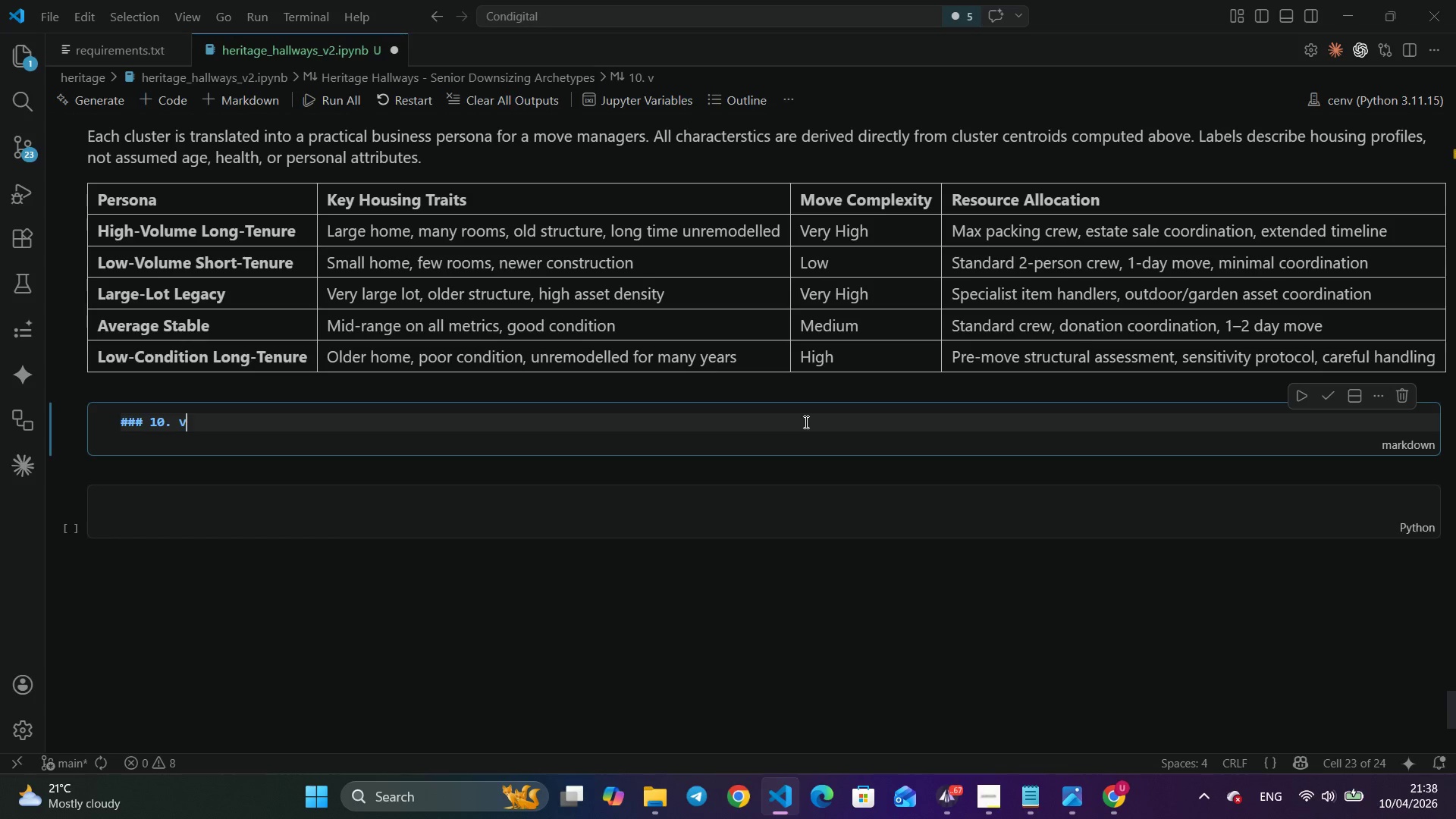 
key(Control+I)
 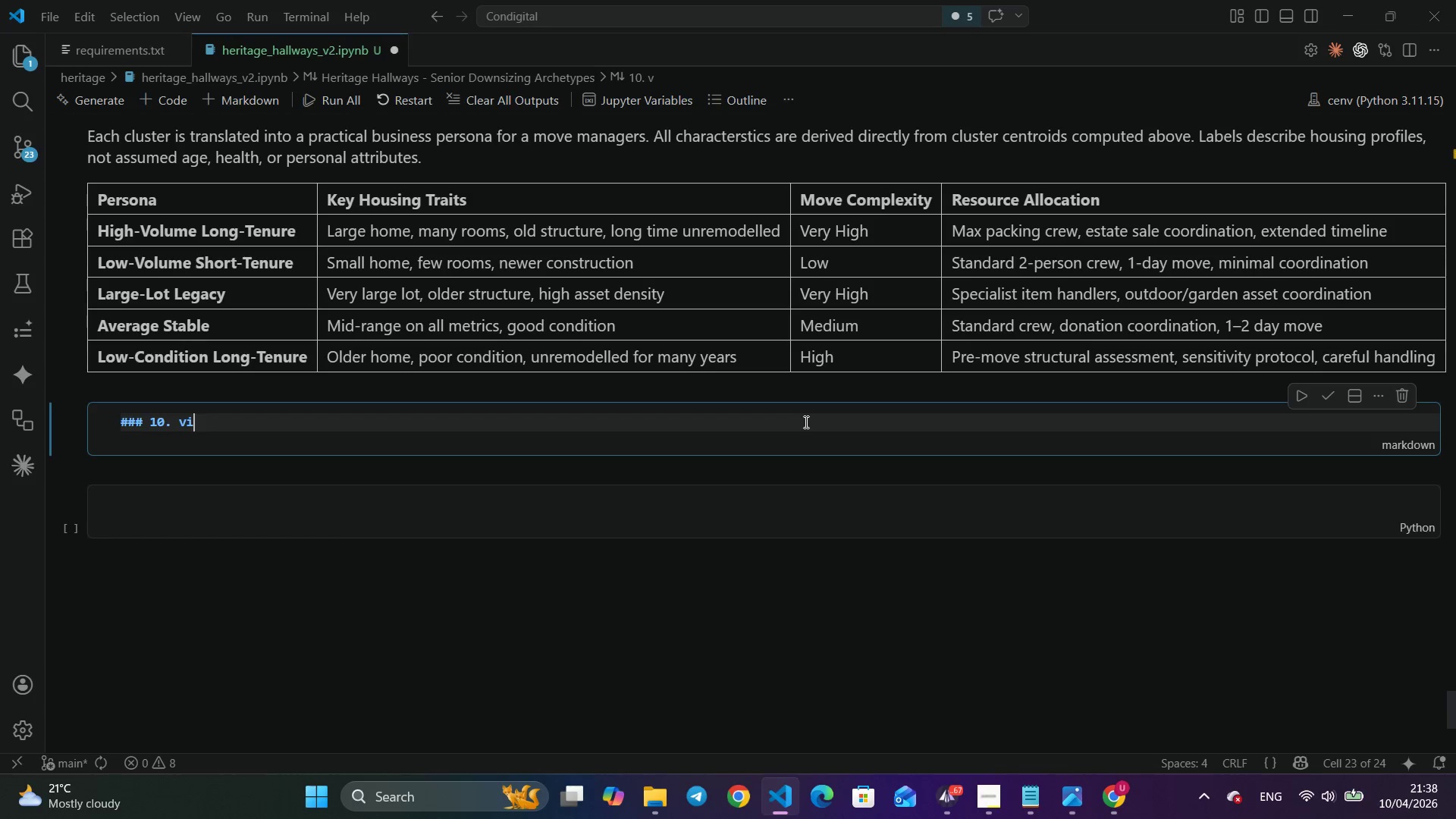 
key(Control+S)
 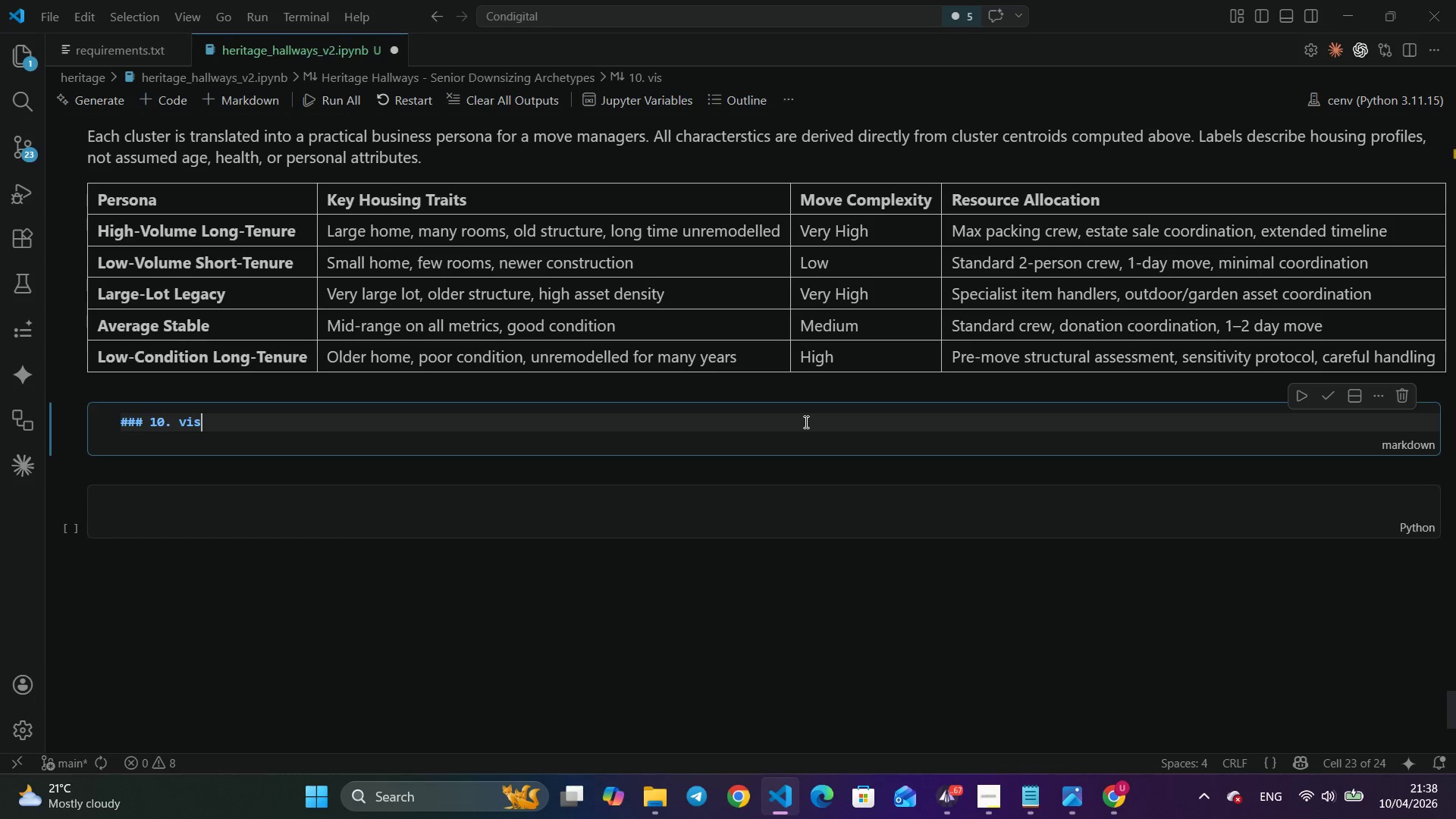 
key(Control+Backspace)
 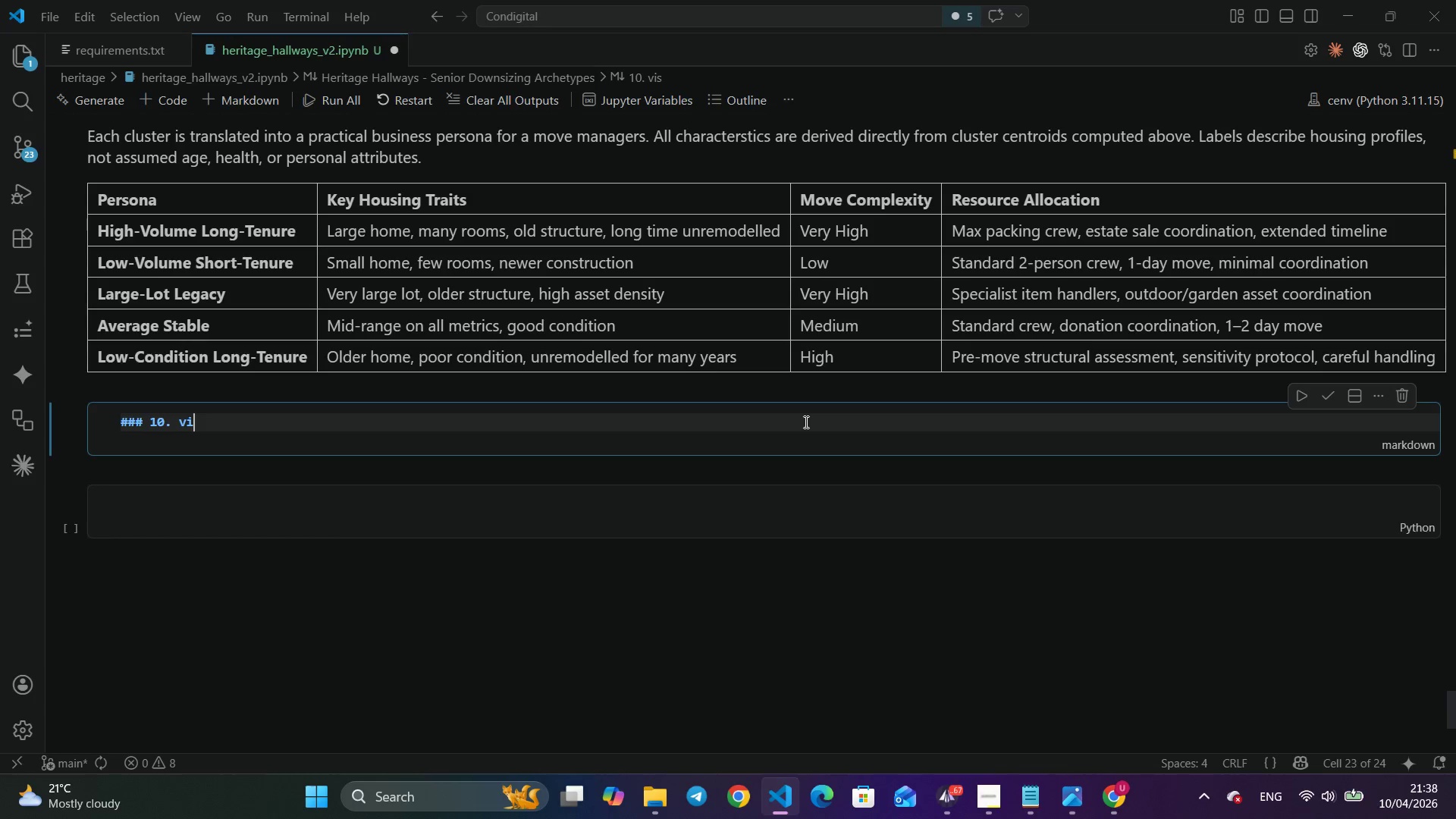 
key(Control+Backspace)
 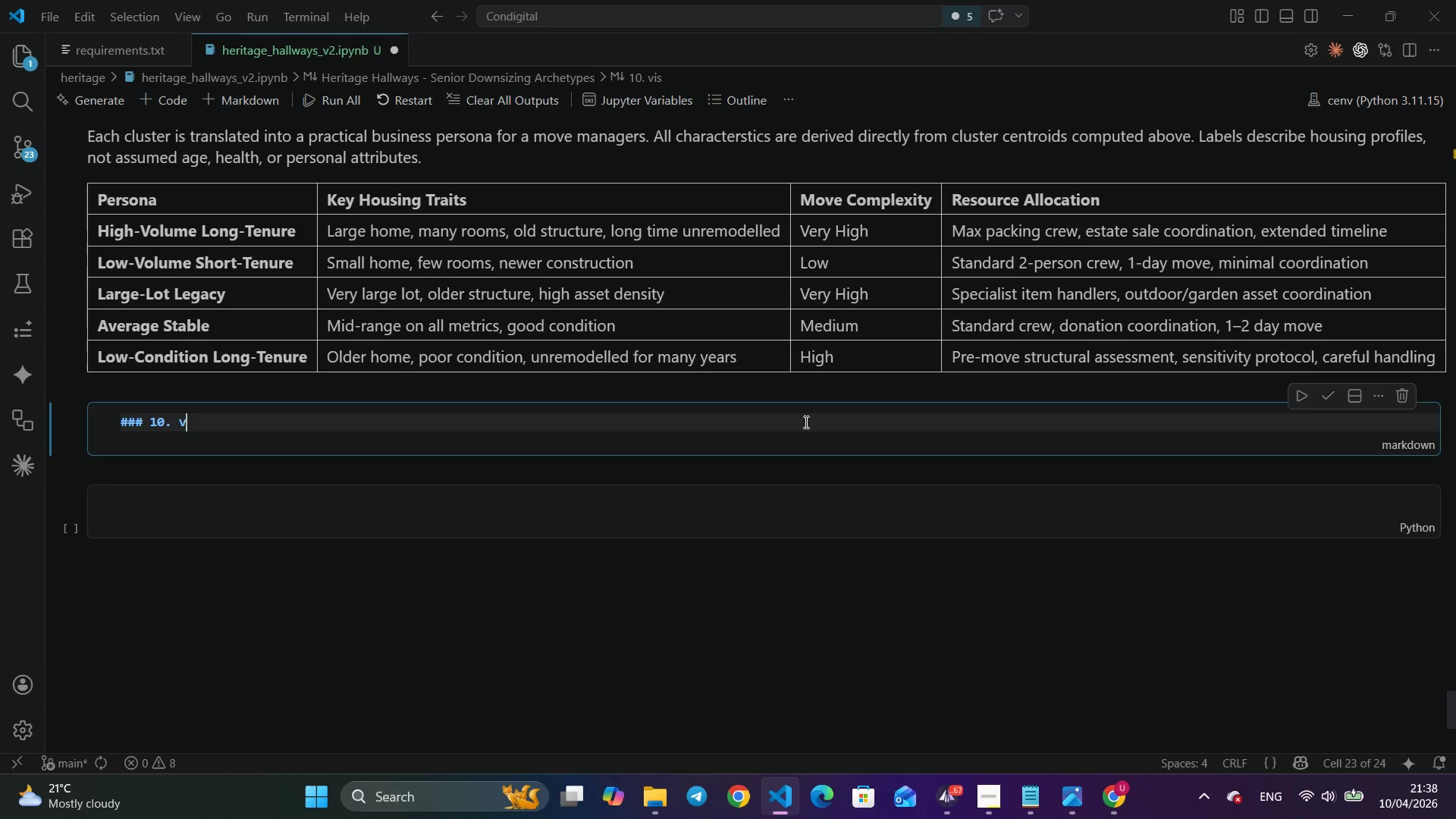 
key(Control+Backspace)
 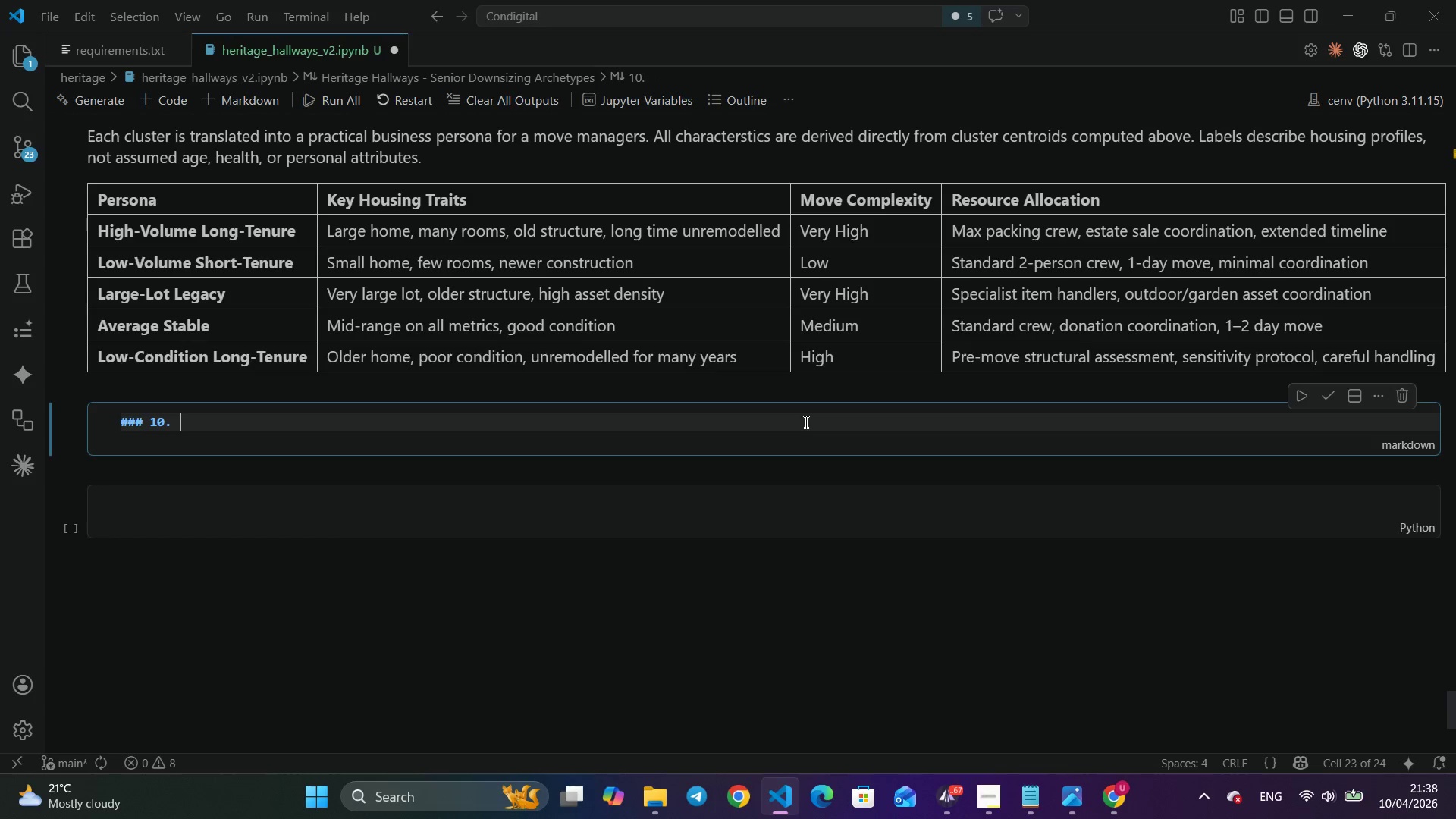 
key(Control+Shift+ShiftRight)
 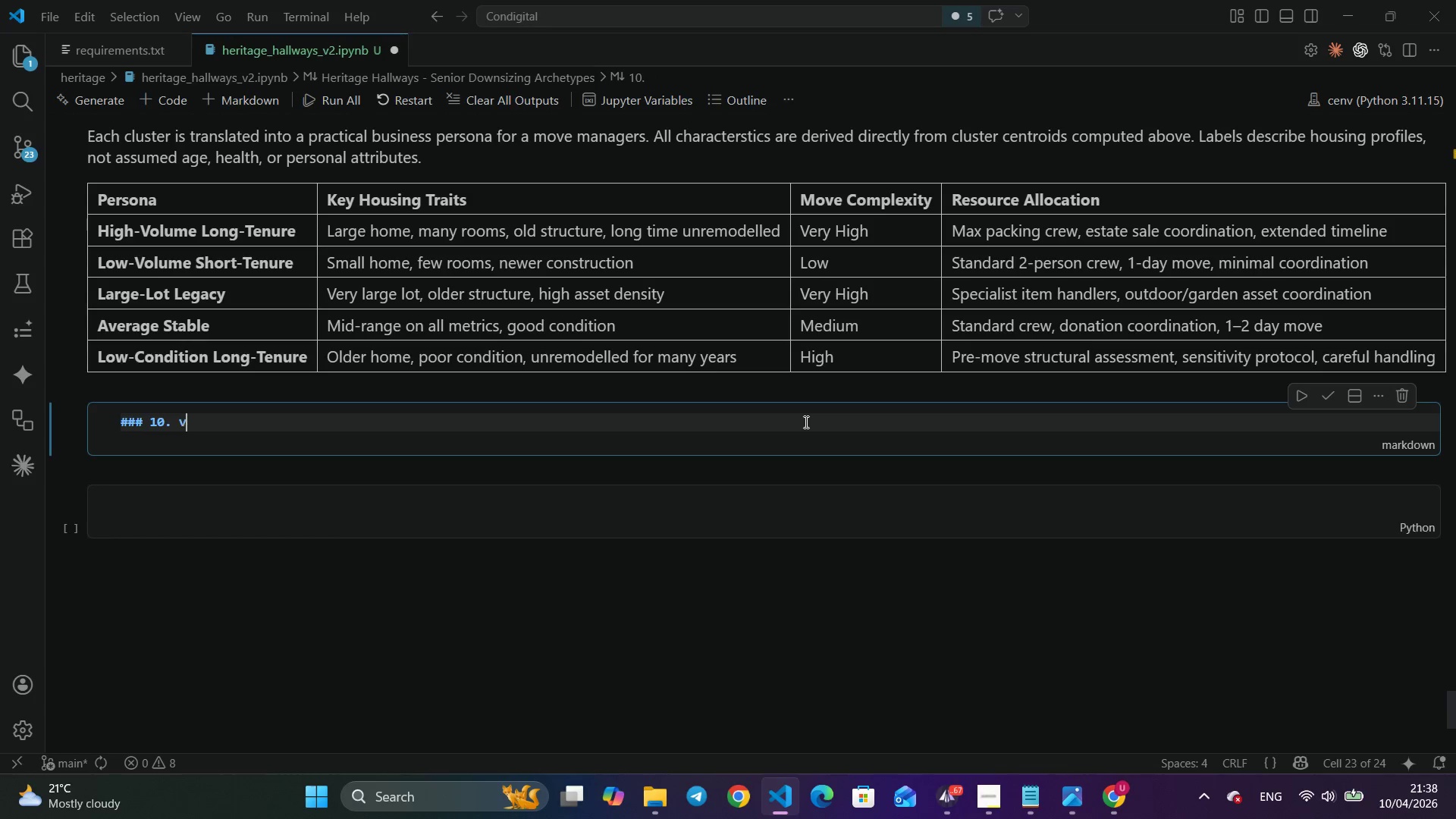 
key(Control+V)
 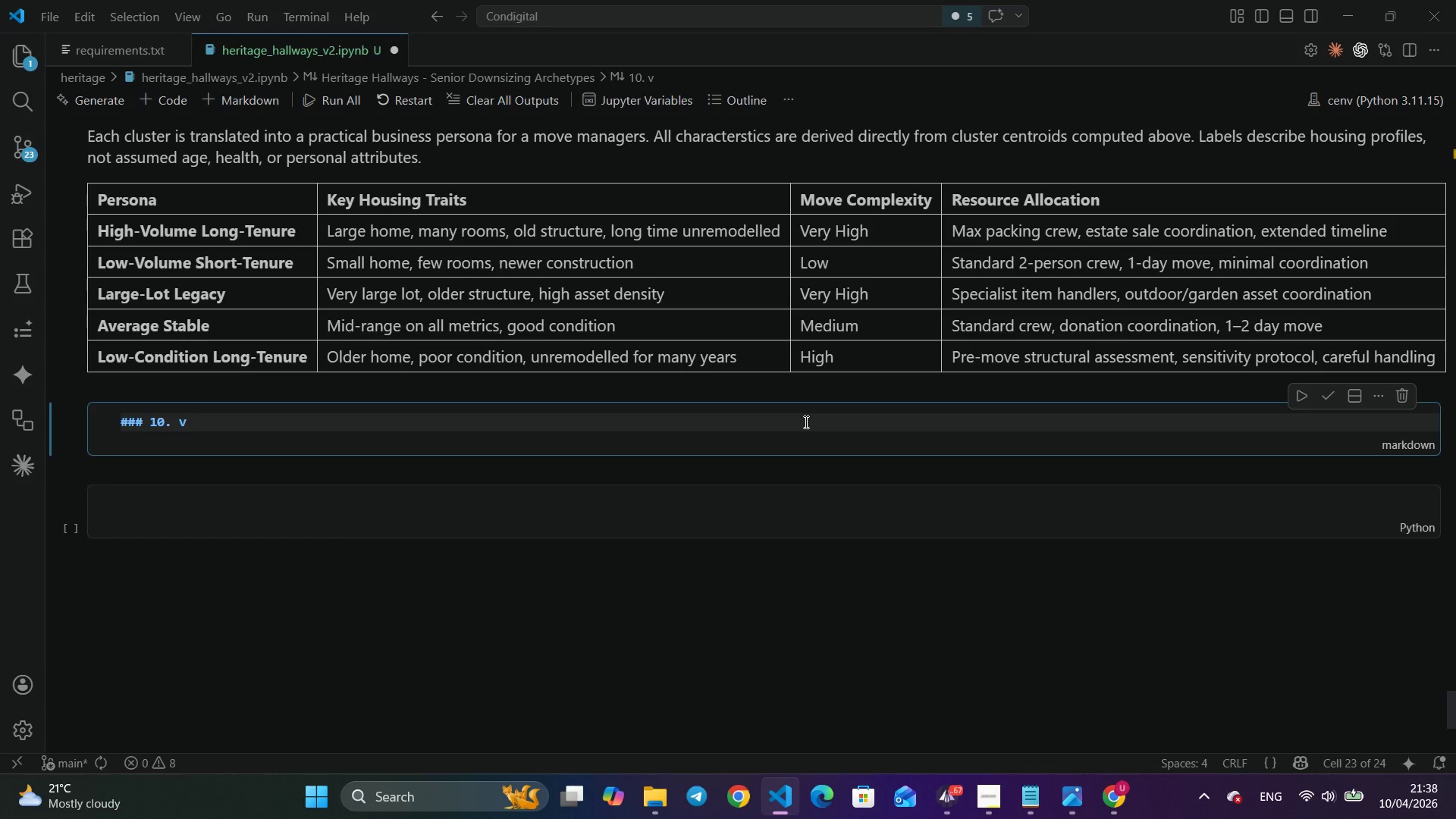 
key(Control+Backspace)
 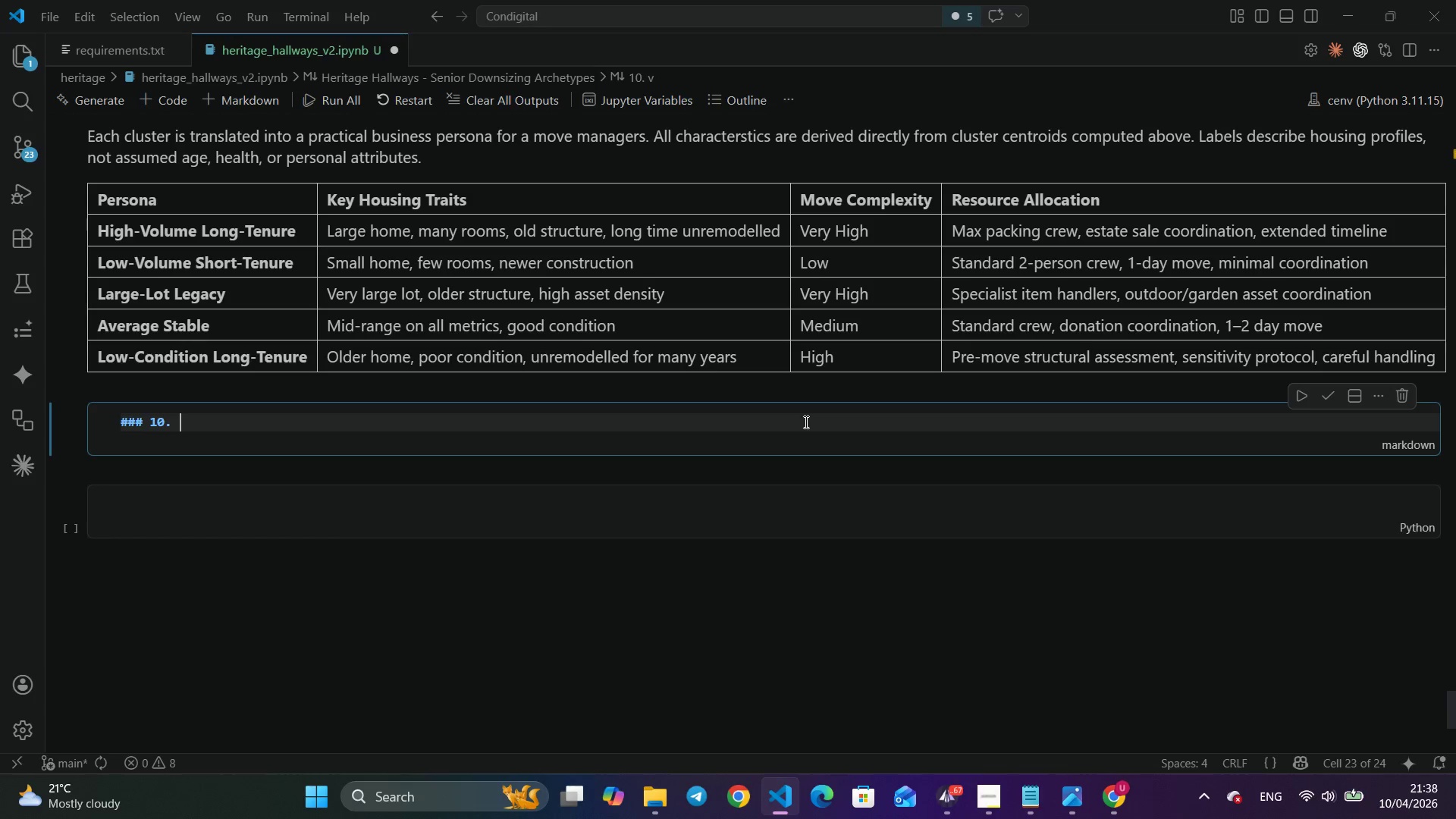 
key(Control+Shift+ShiftRight)
 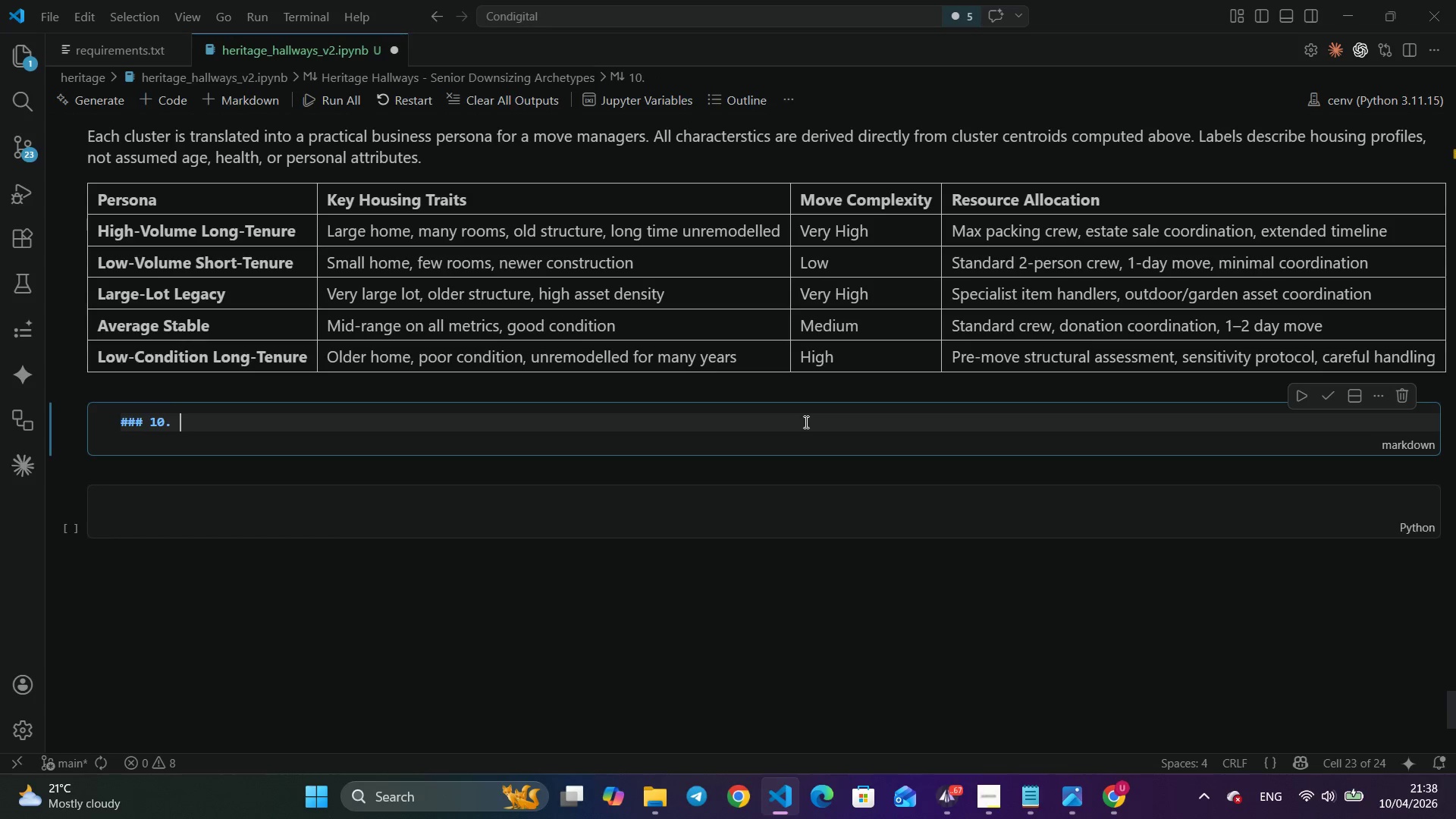 
key(Control+Shift+V)
 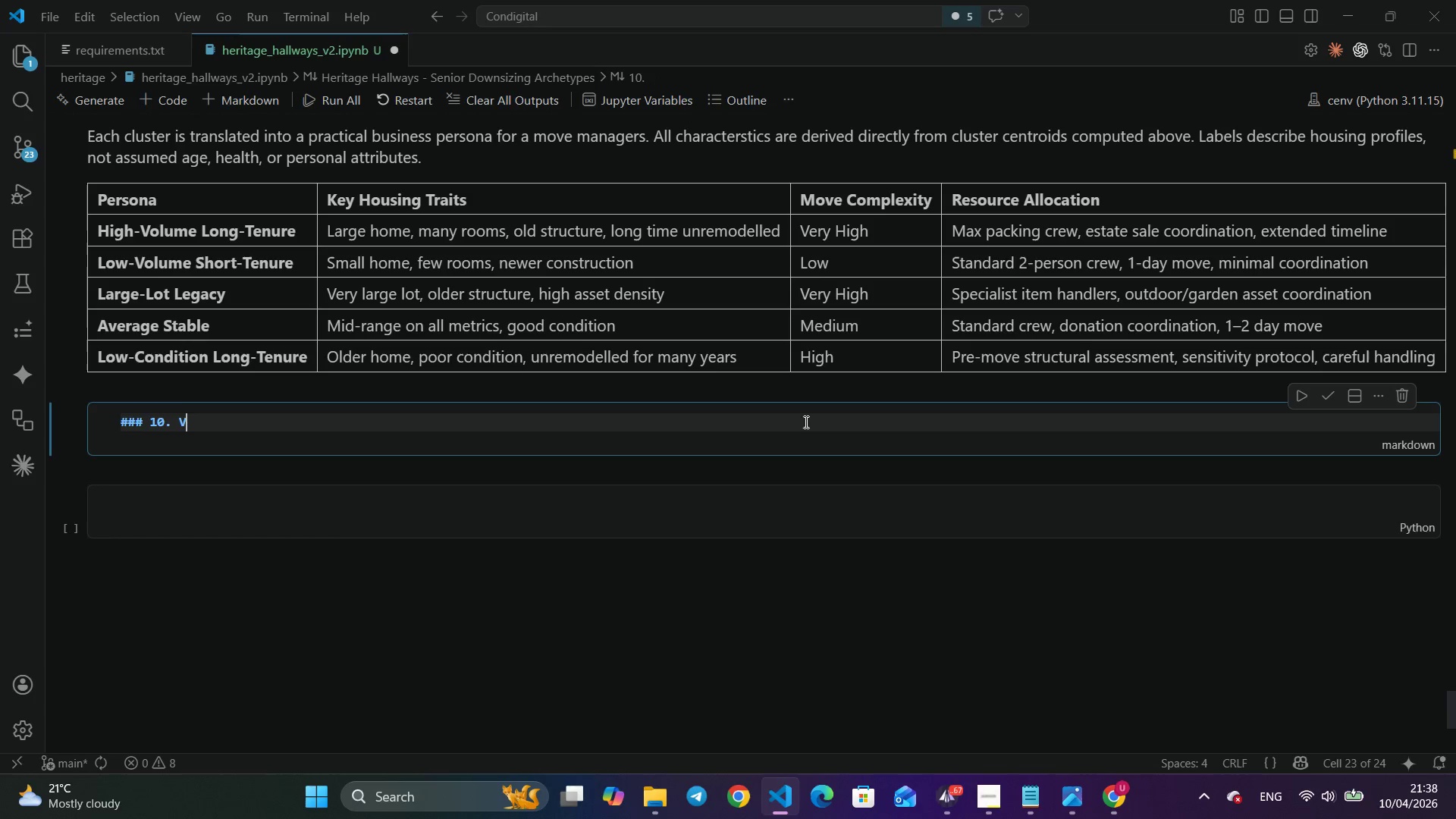 
key(Control+I)
 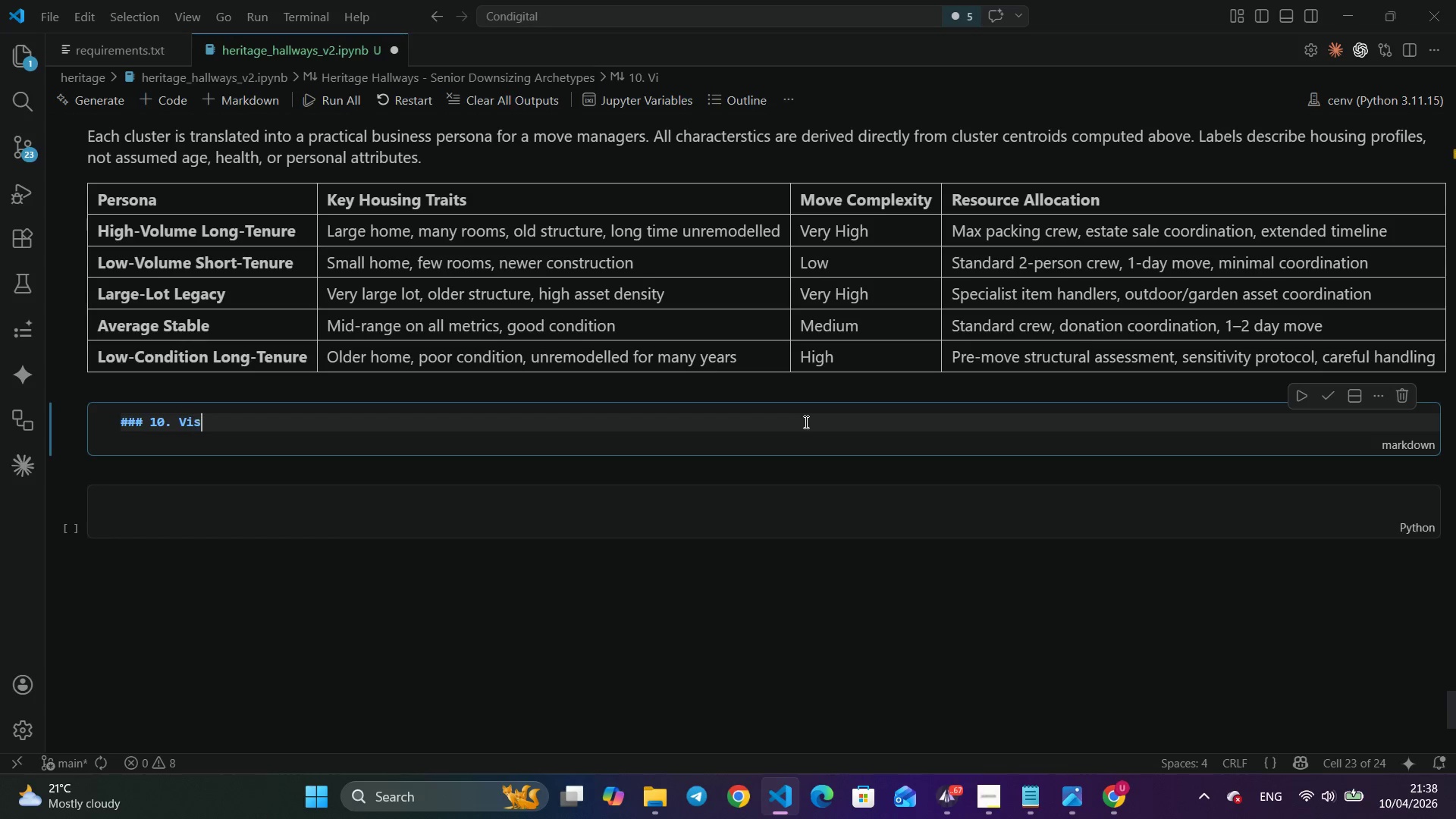 
key(Control+S)
 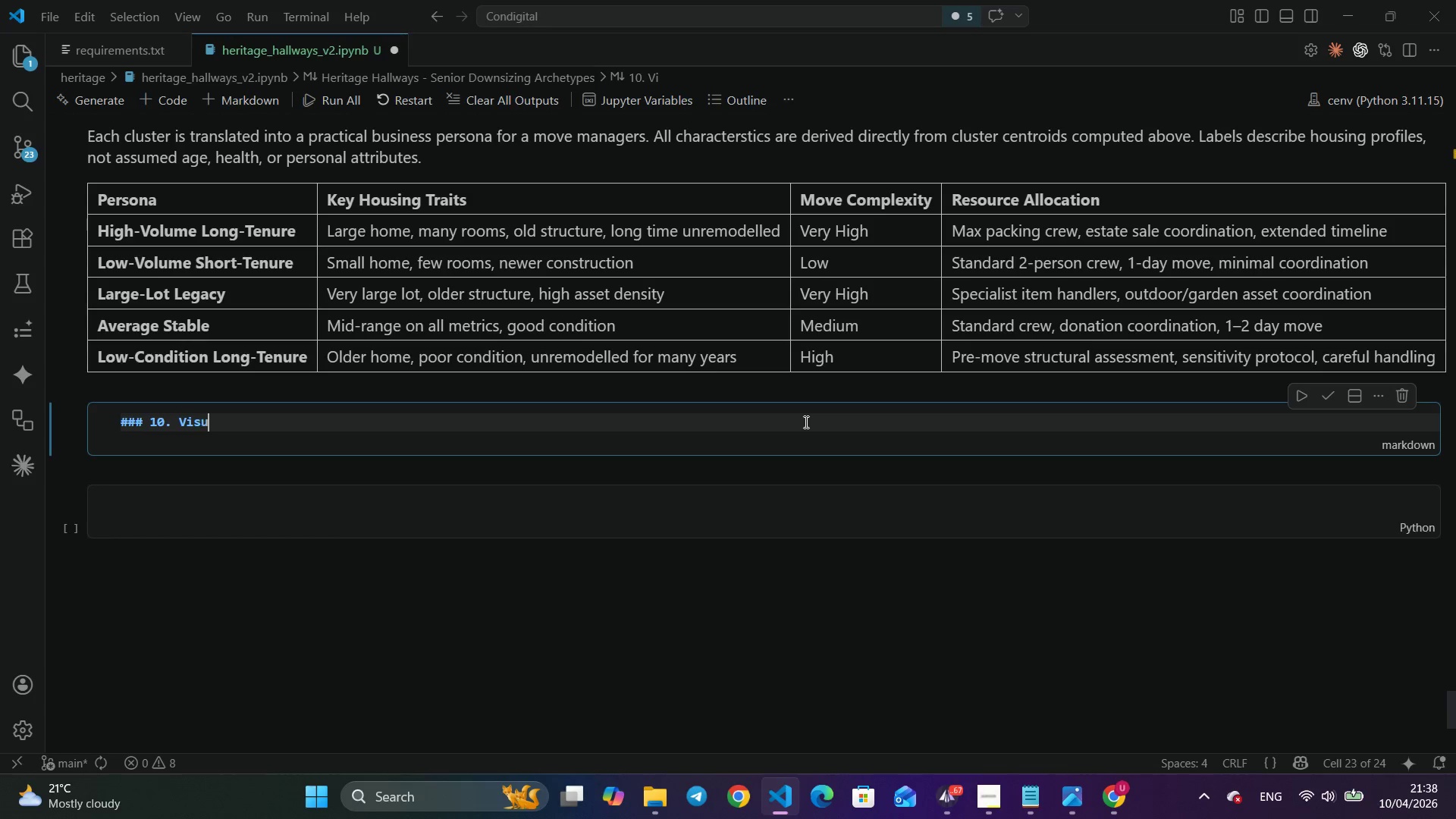 
key(Control+U)
 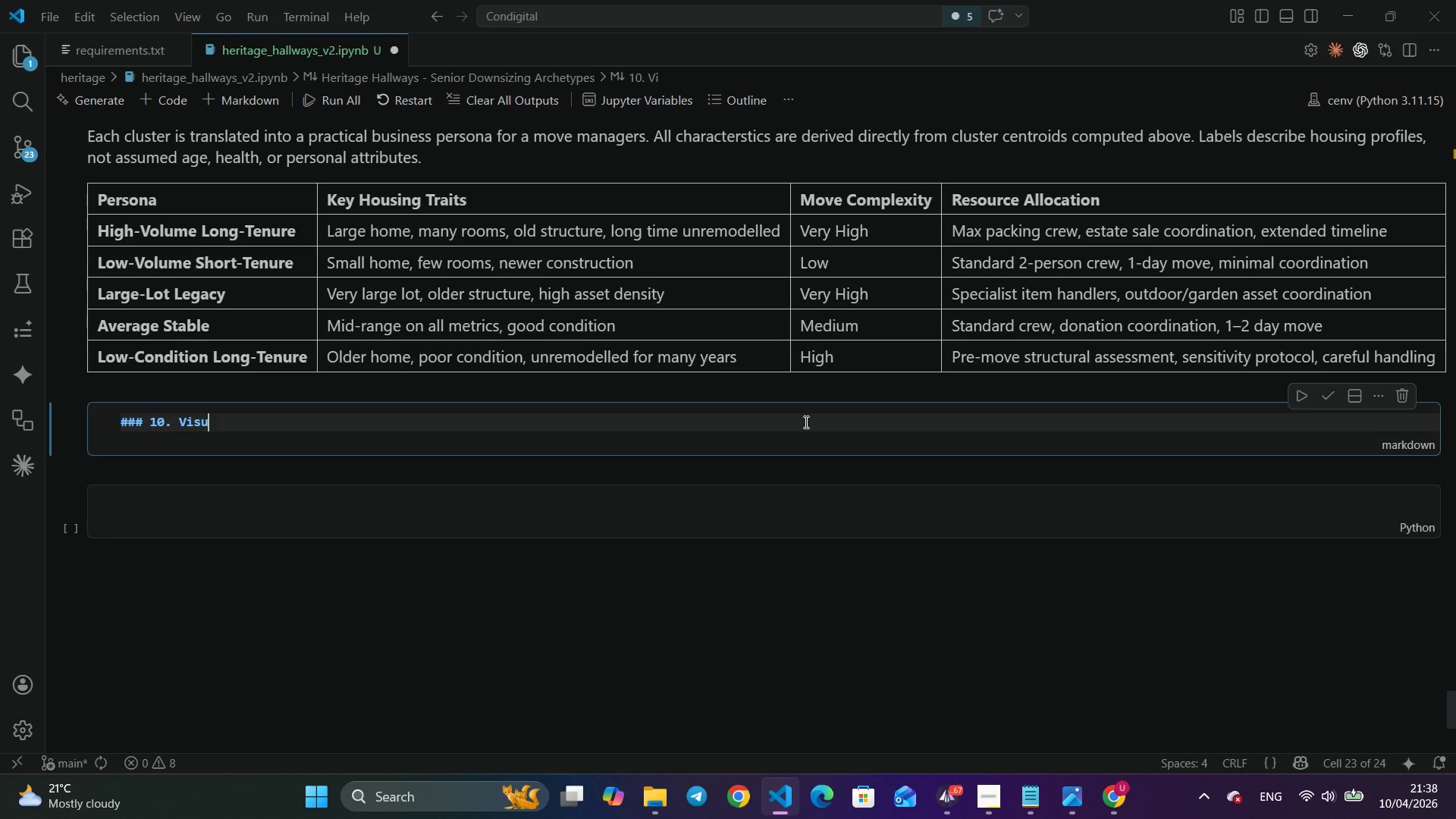 
key(Control+A)
 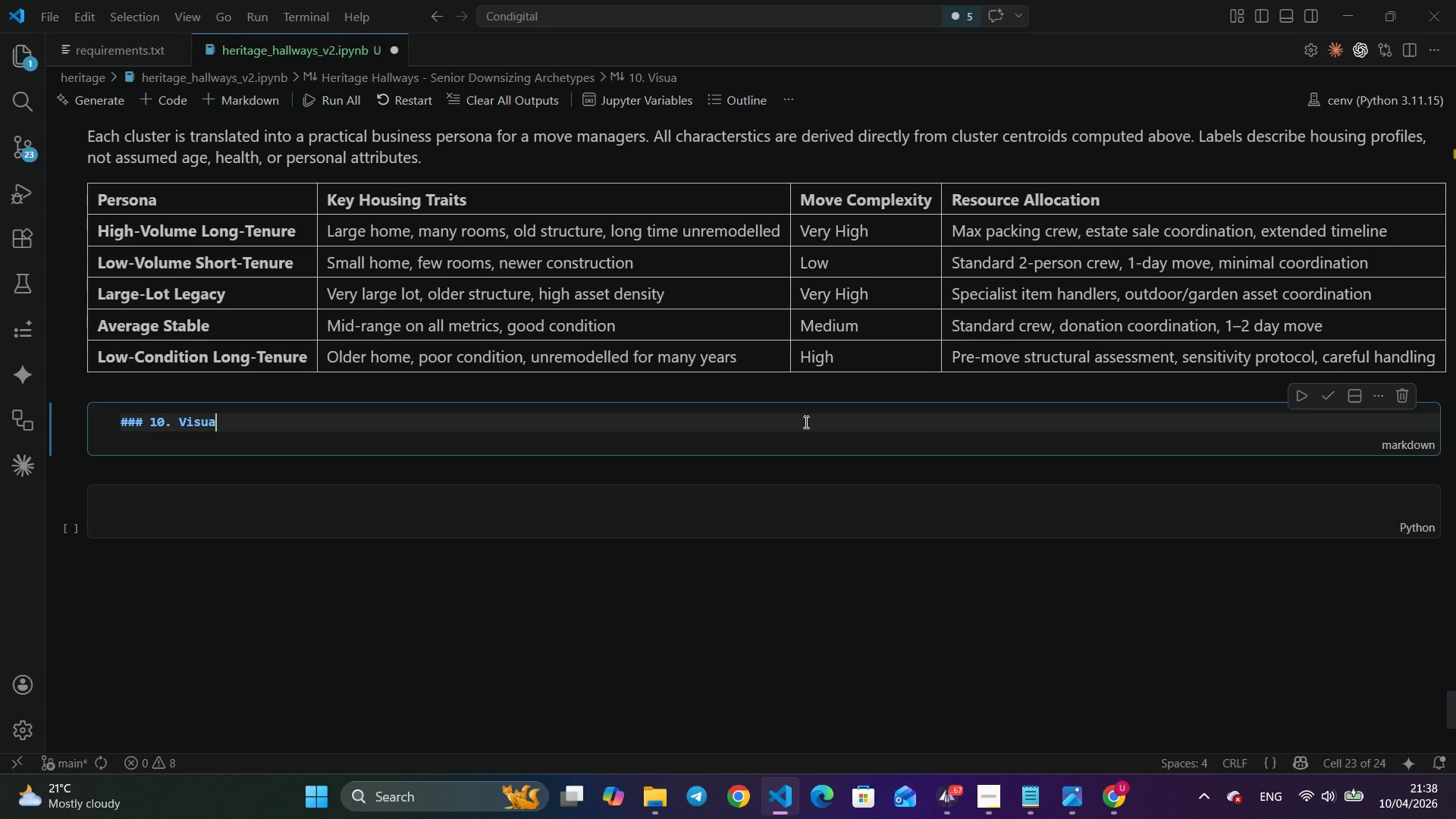 
key(Control+L)
 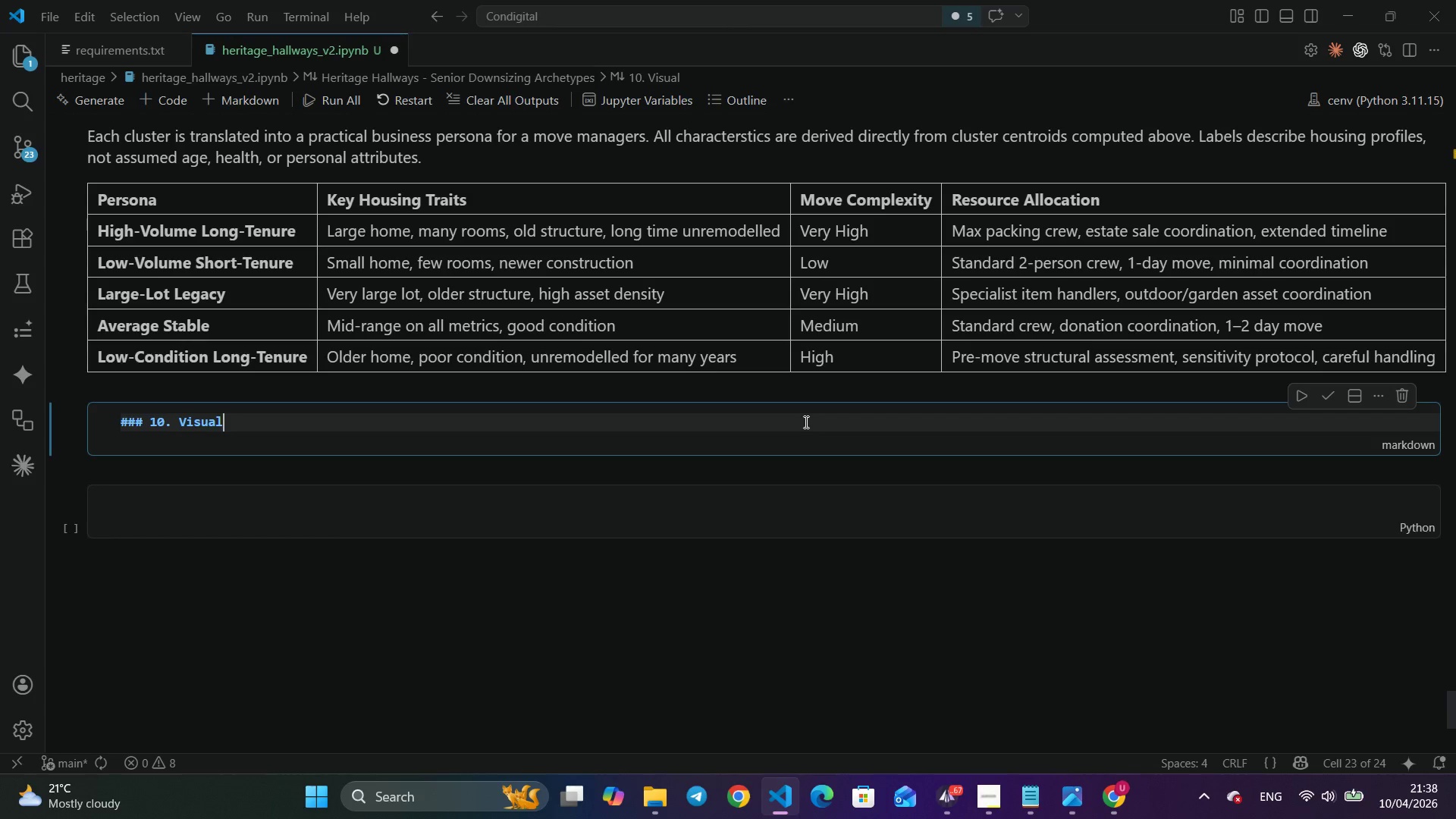 
key(Control+I)
 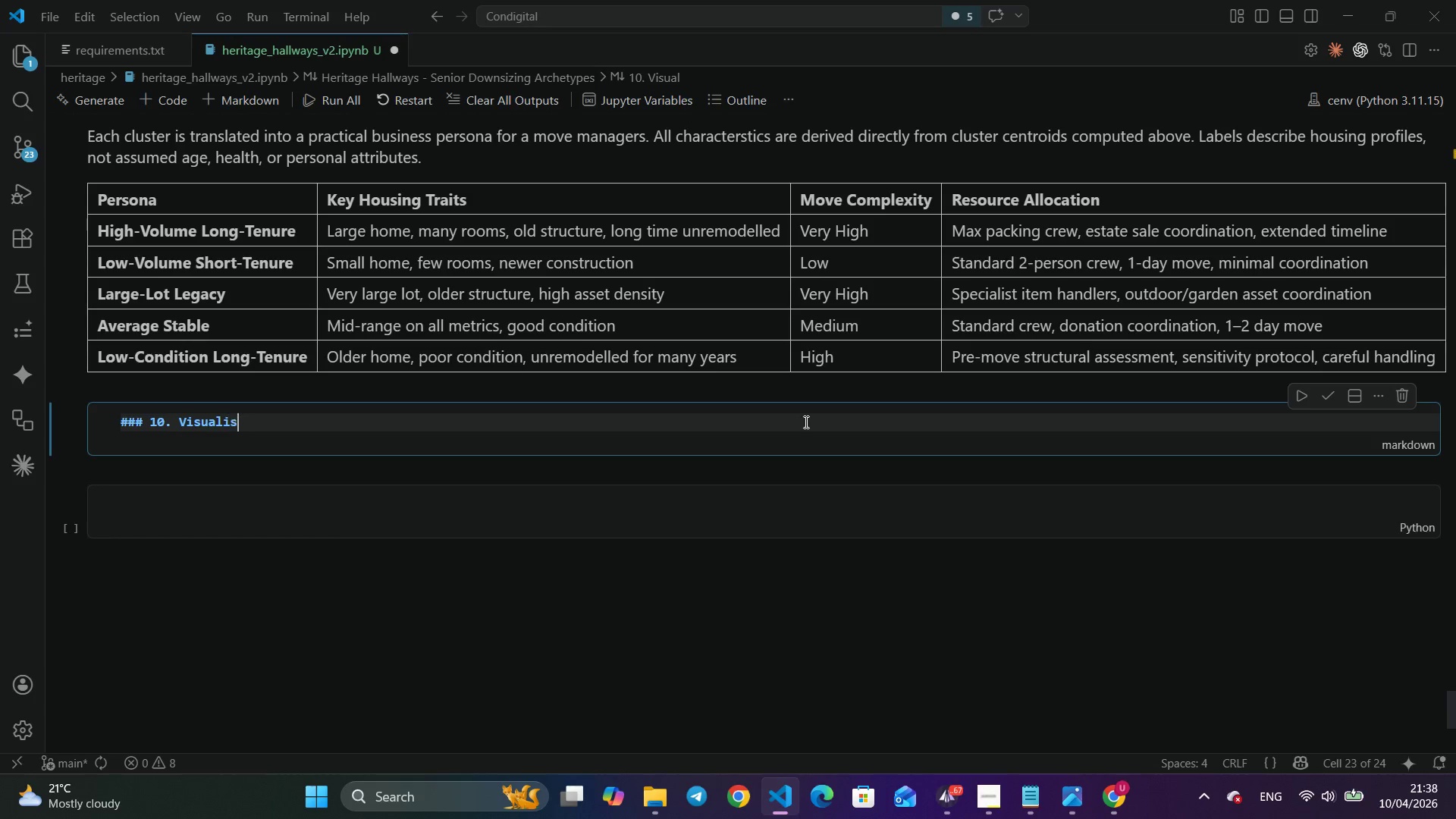 
key(Control+S)
 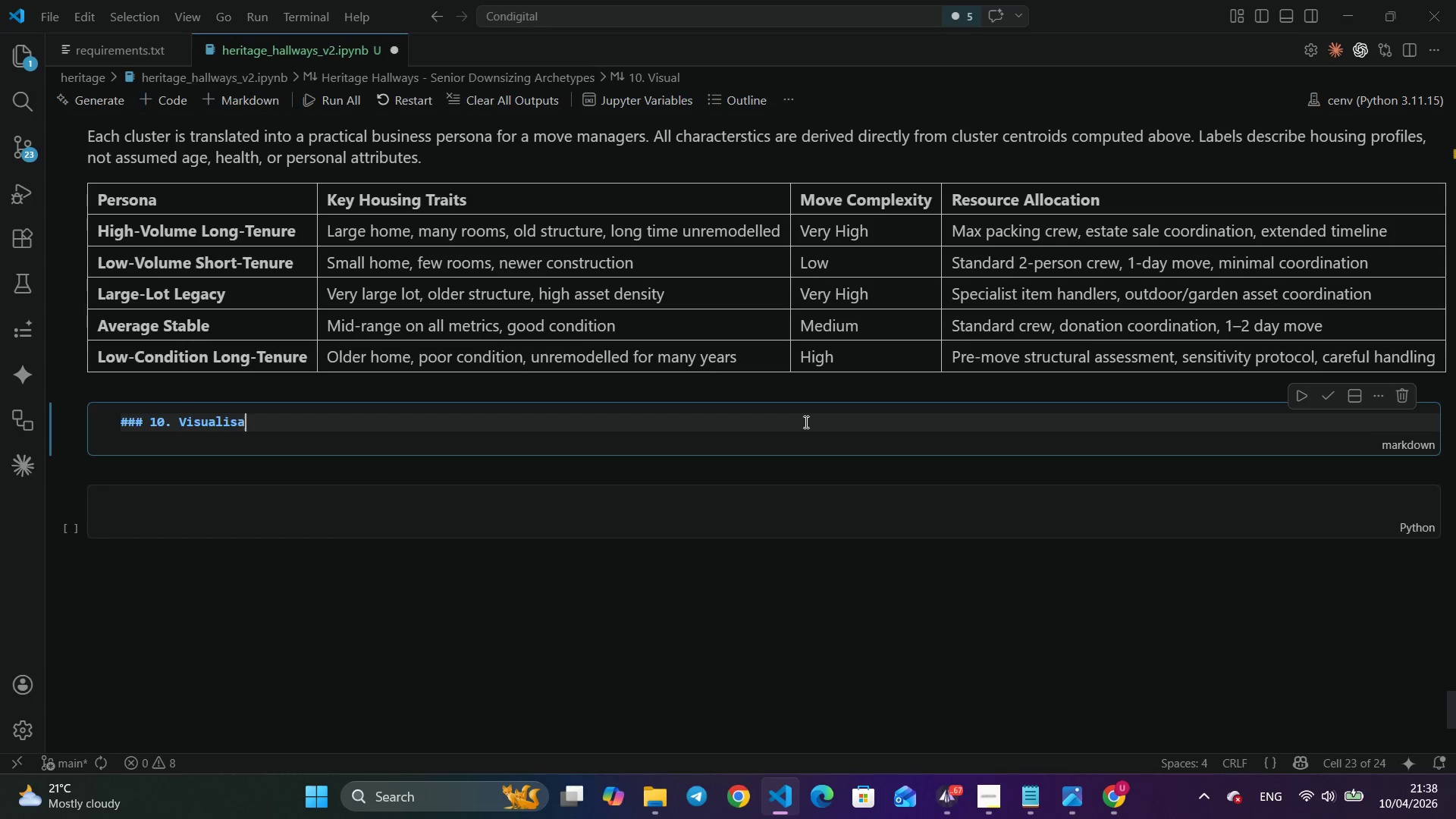 
key(Control+A)
 